 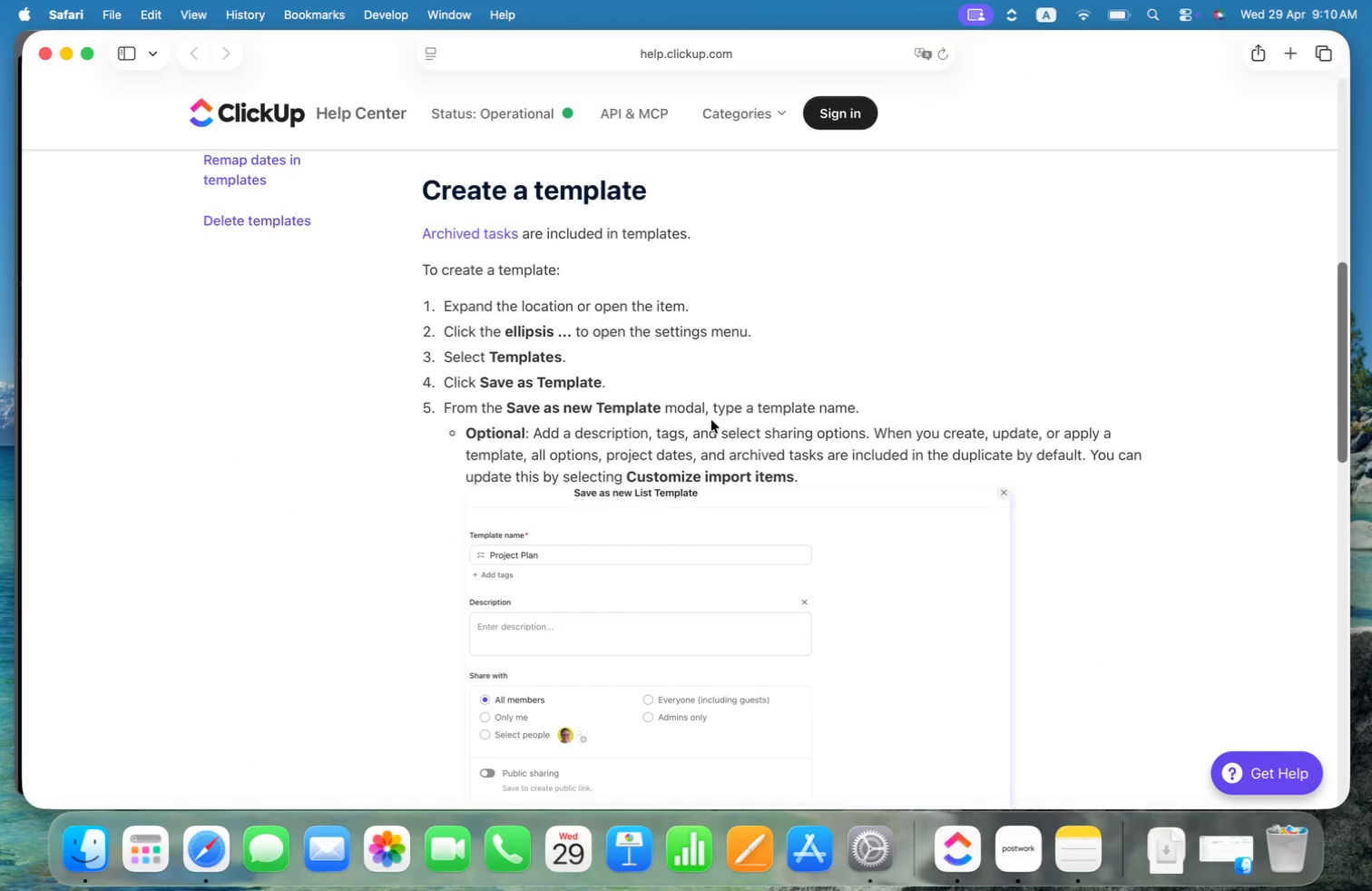 
scroll: coordinate [738, 387], scroll_direction: down, amount: 21.0
 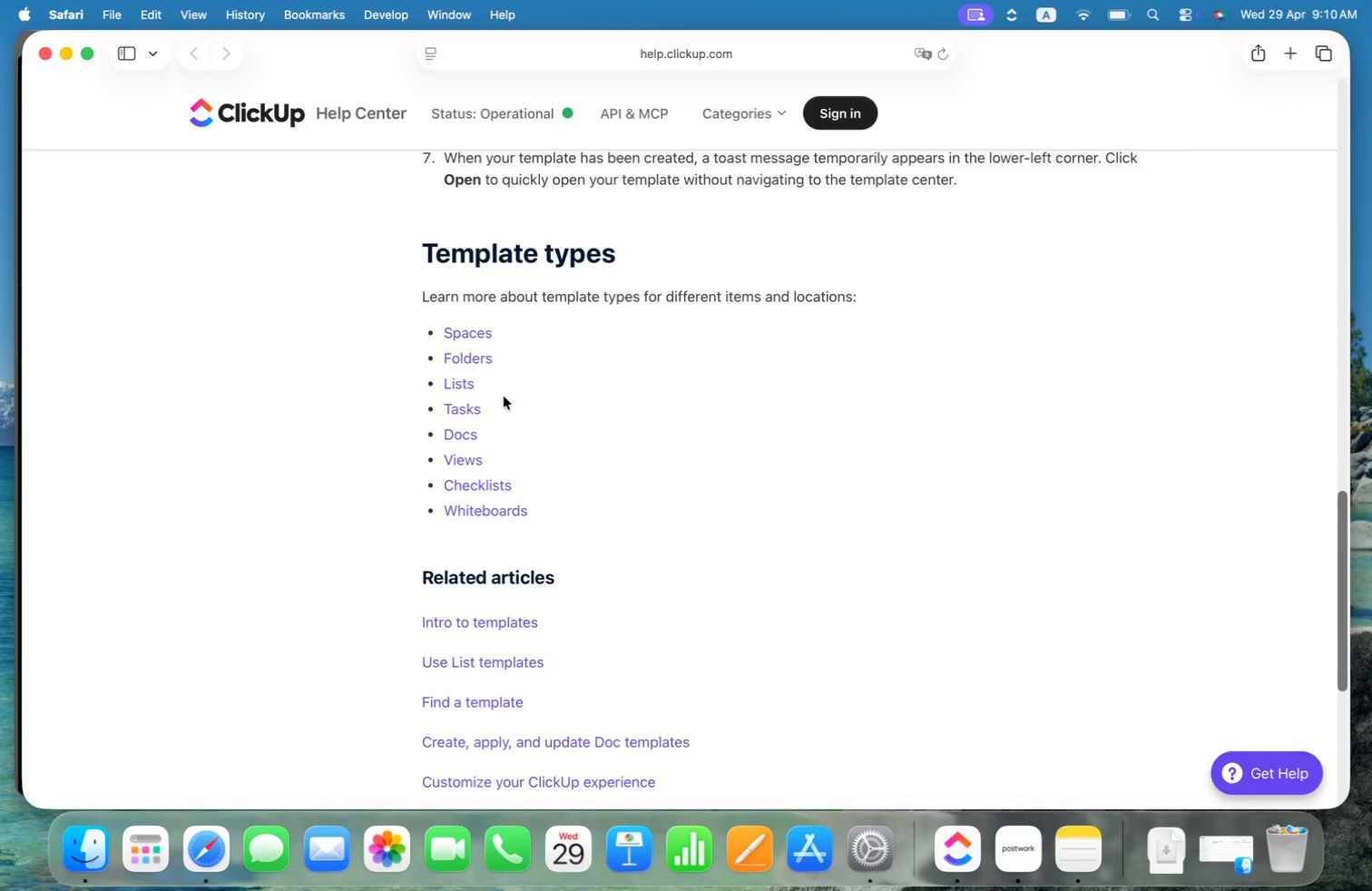 
left_click([456, 387])
 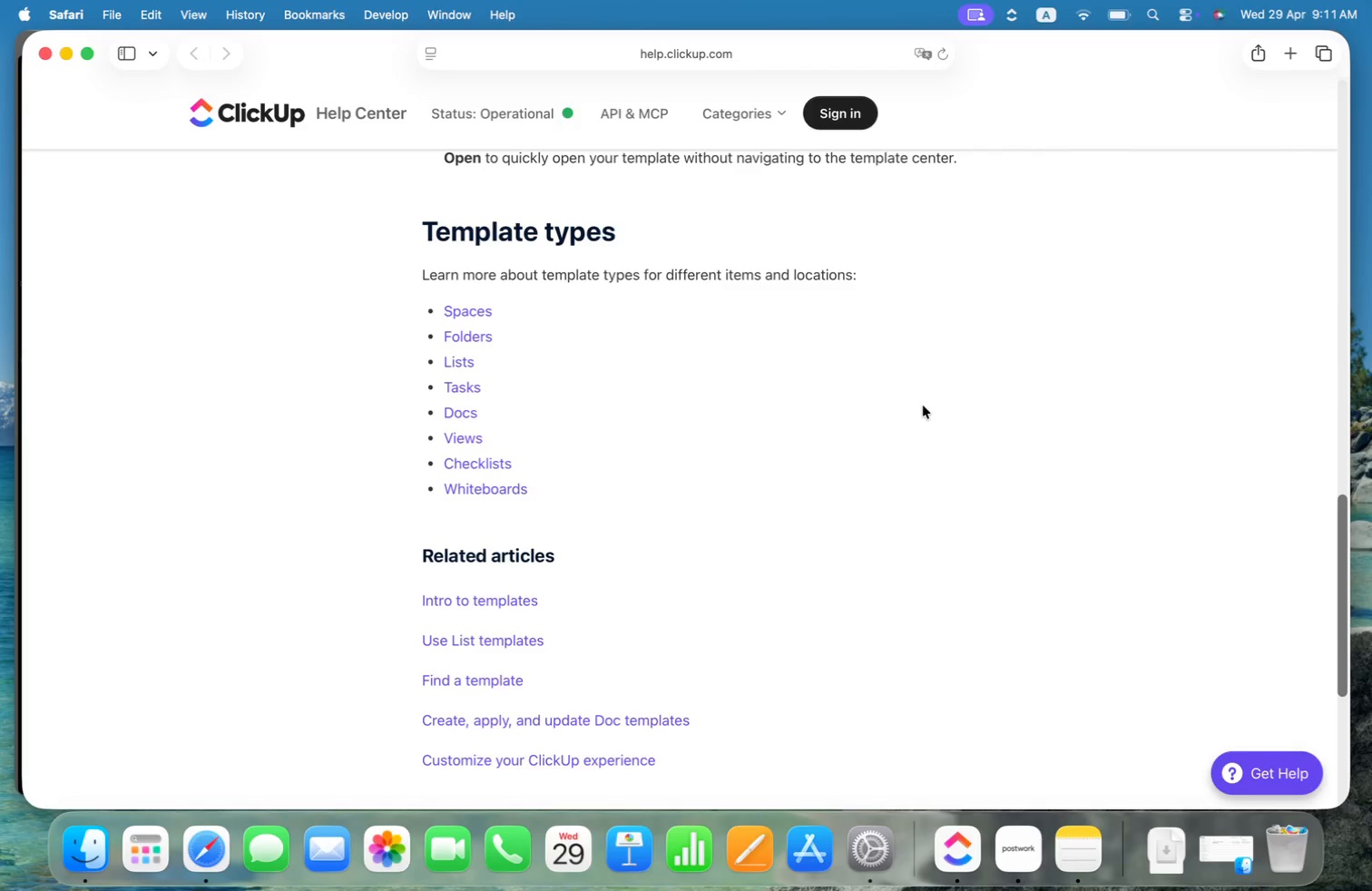 
wait(7.3)
 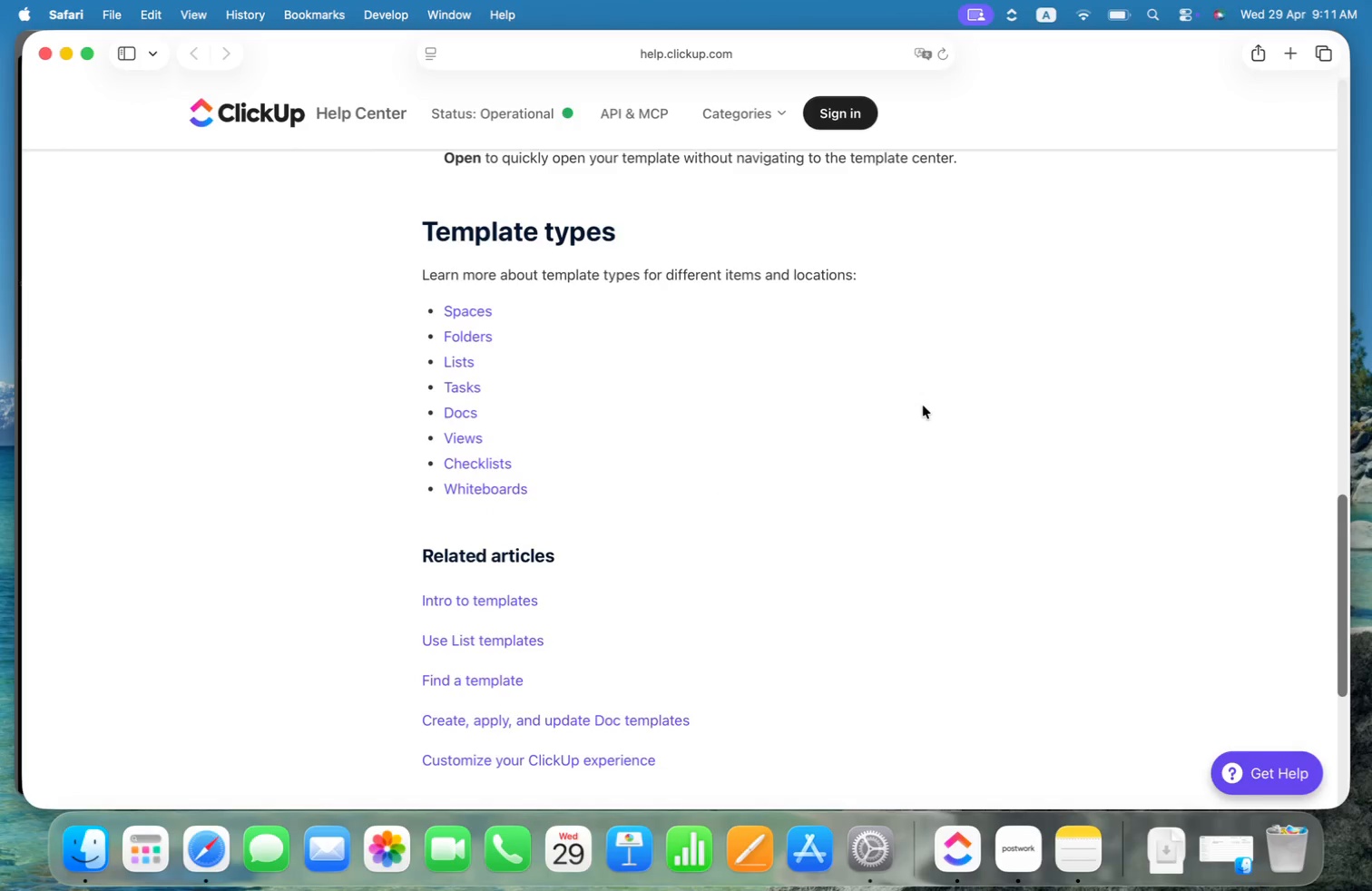 
left_click([466, 360])
 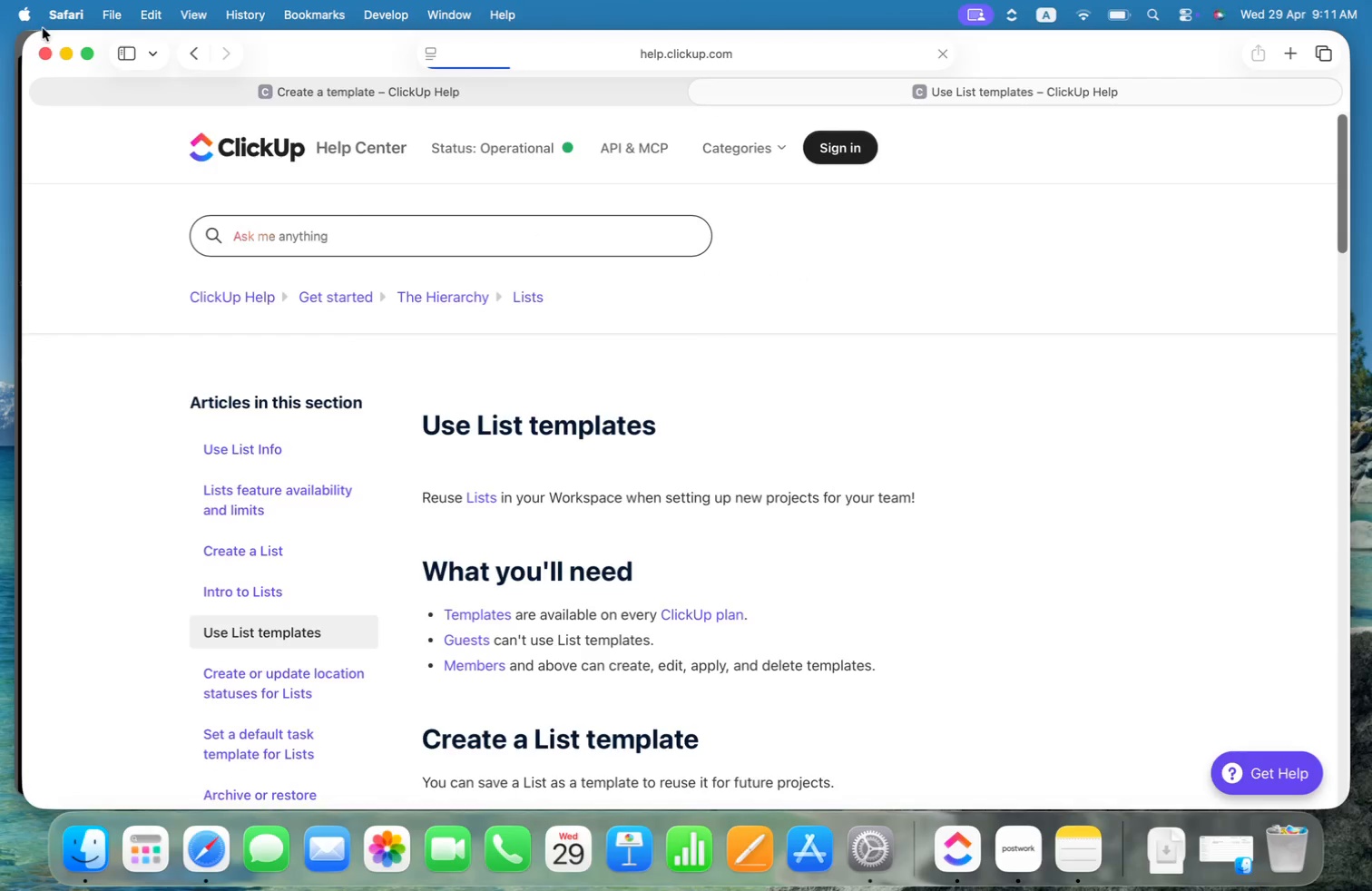 
left_click([43, 89])
 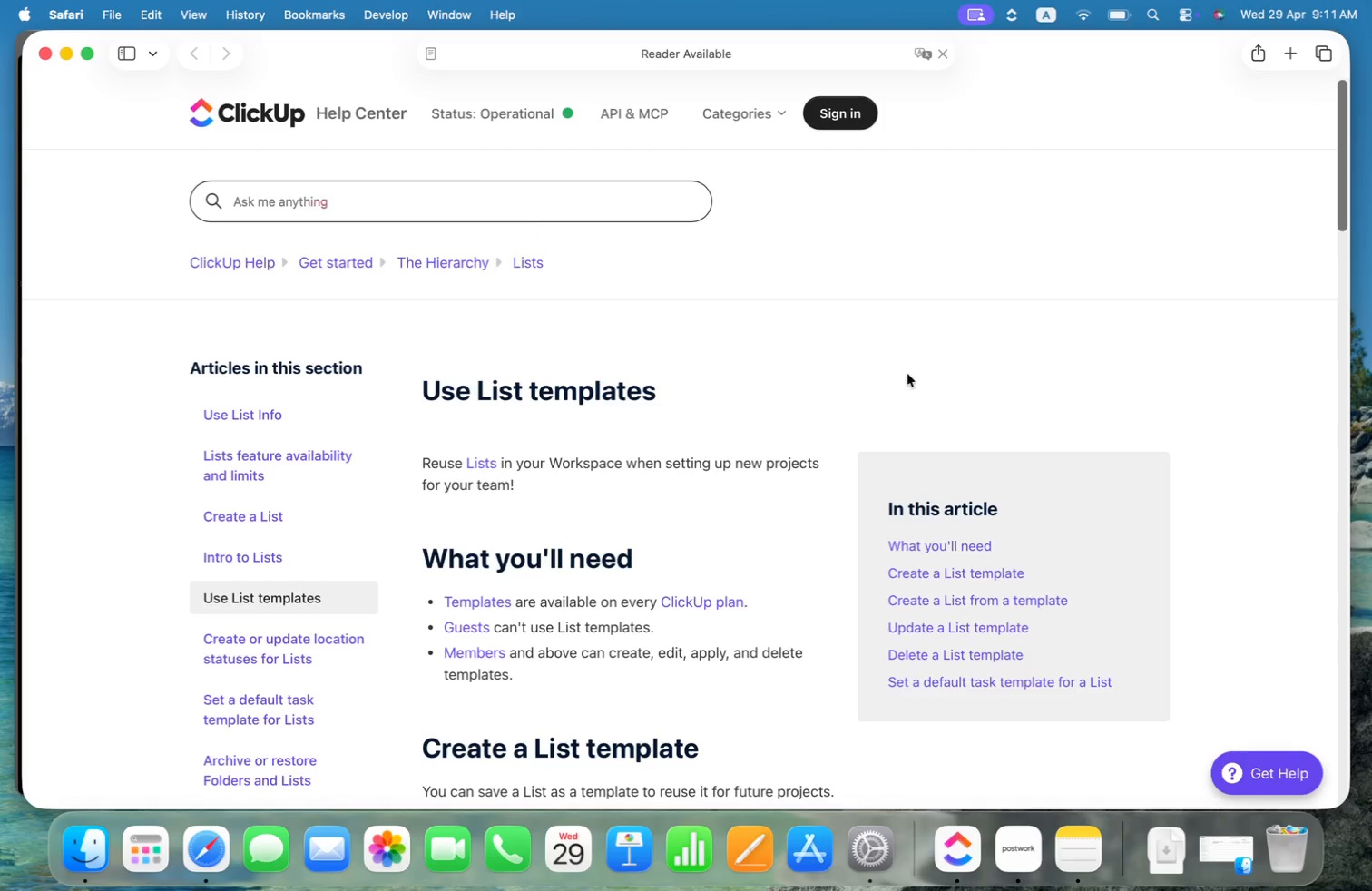 
scroll: coordinate [1106, 377], scroll_direction: down, amount: 7.0
 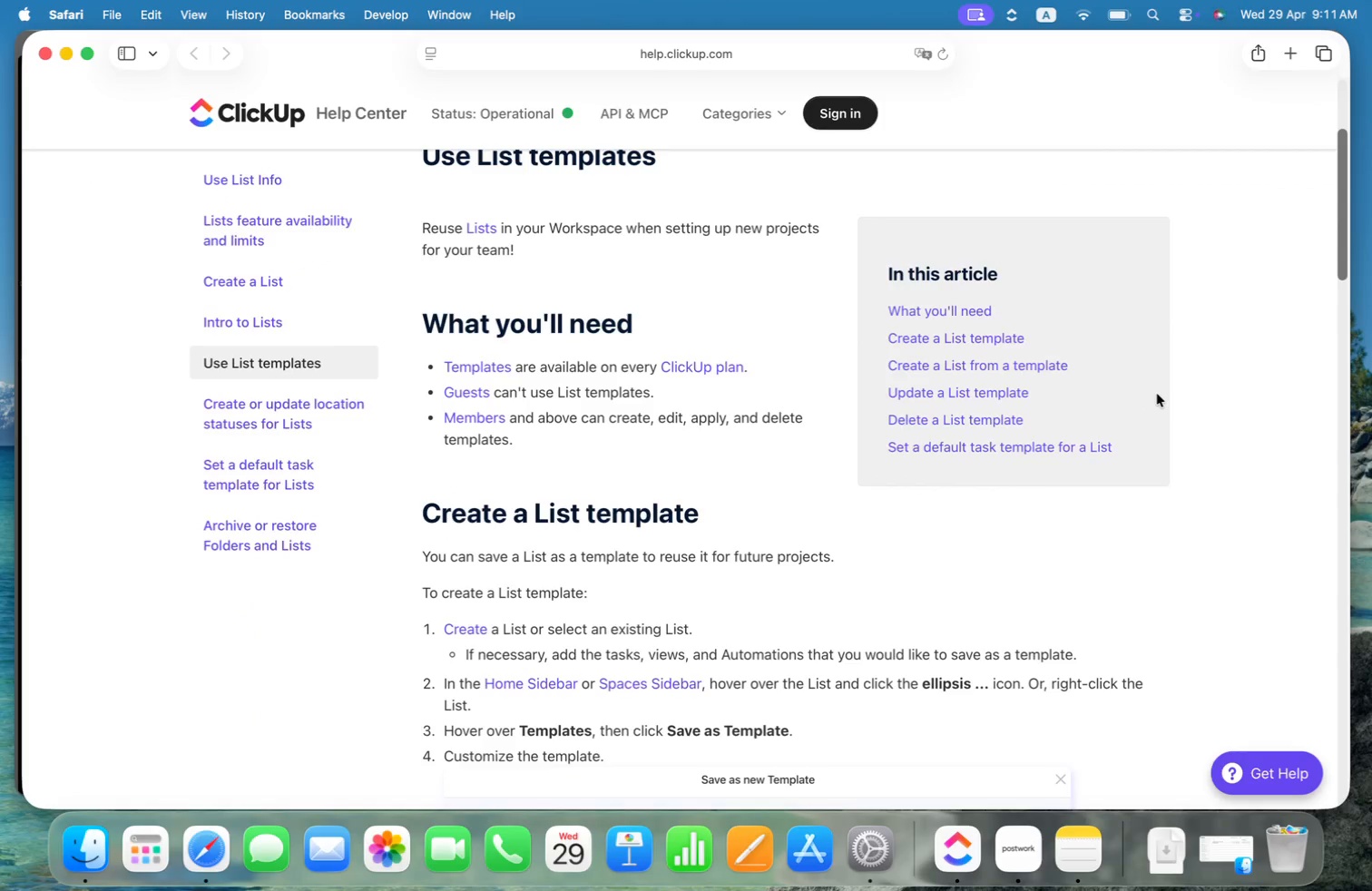 
scroll: coordinate [1157, 394], scroll_direction: up, amount: 2.0
 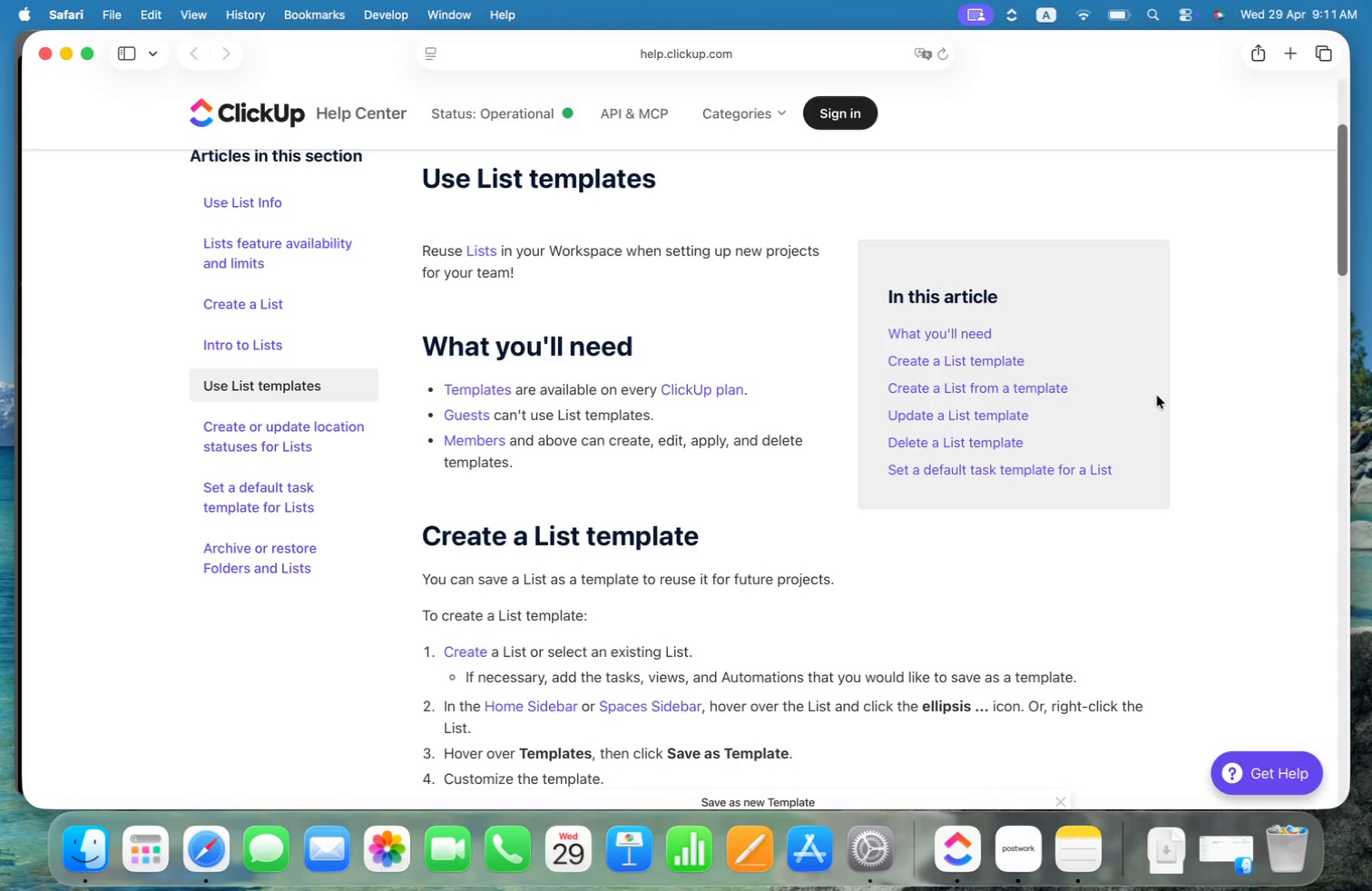 
scroll: coordinate [1157, 396], scroll_direction: down, amount: 13.0
 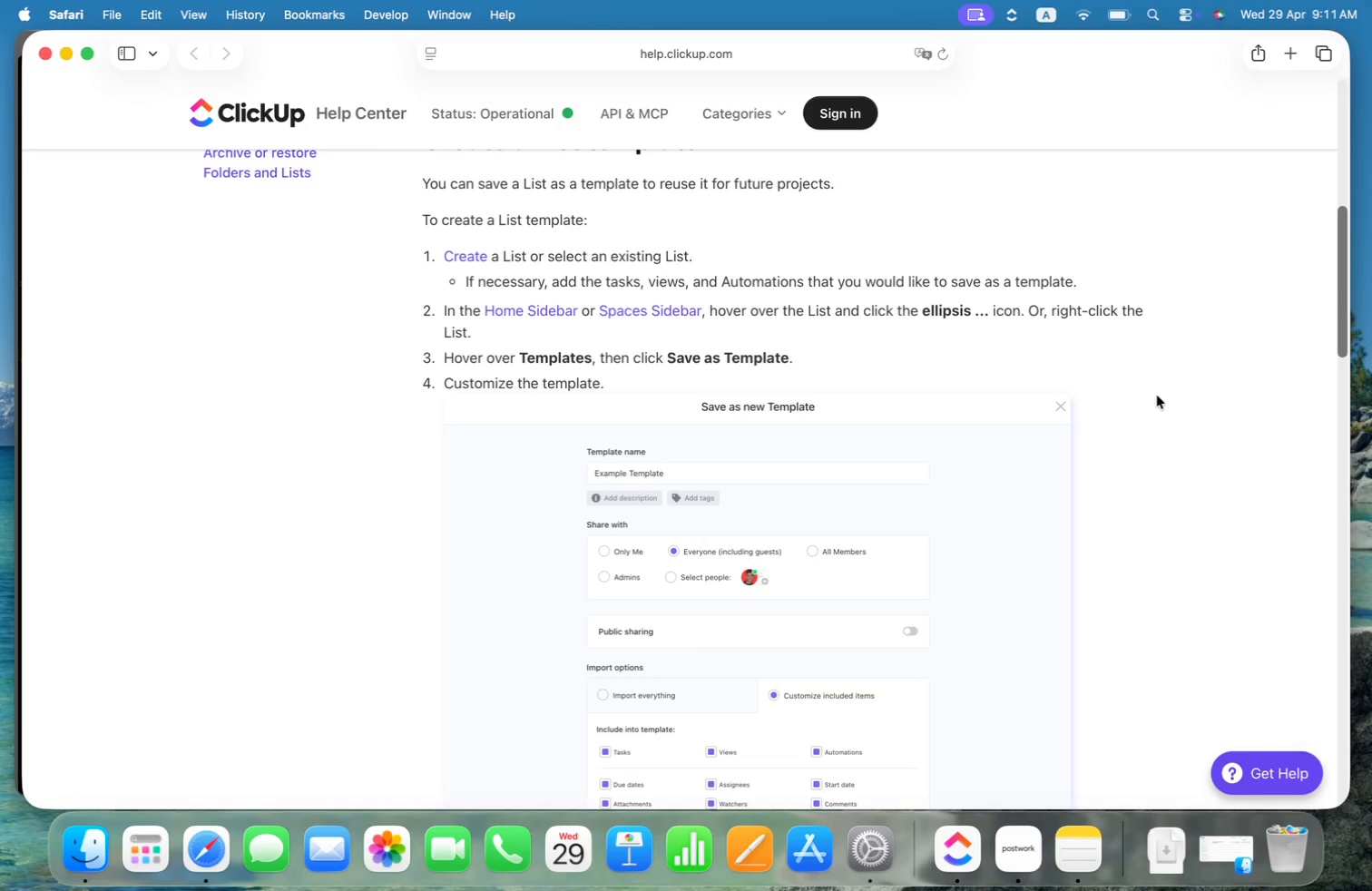 
wait(20.37)
 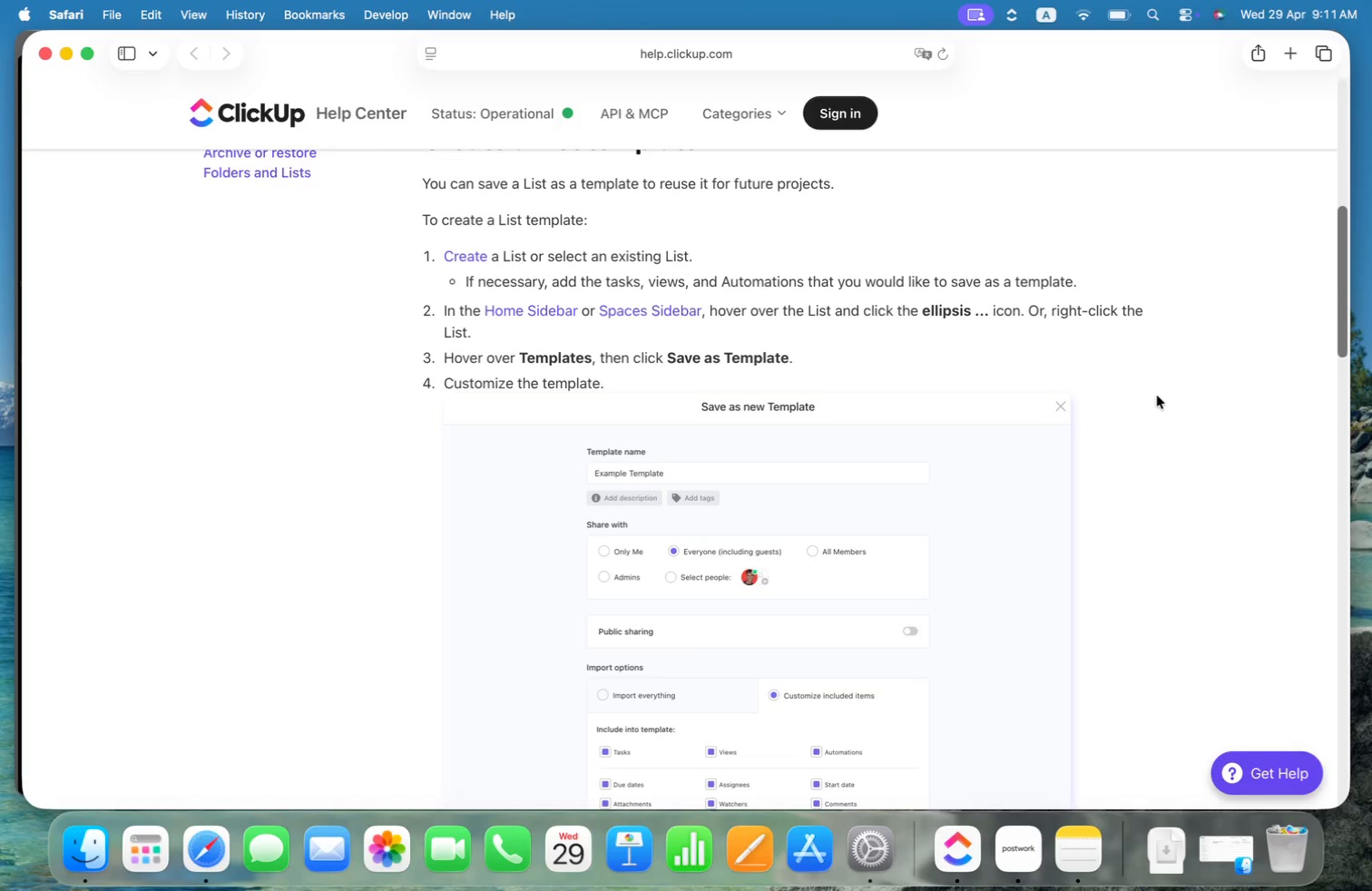 
key(Meta+CommandLeft)
 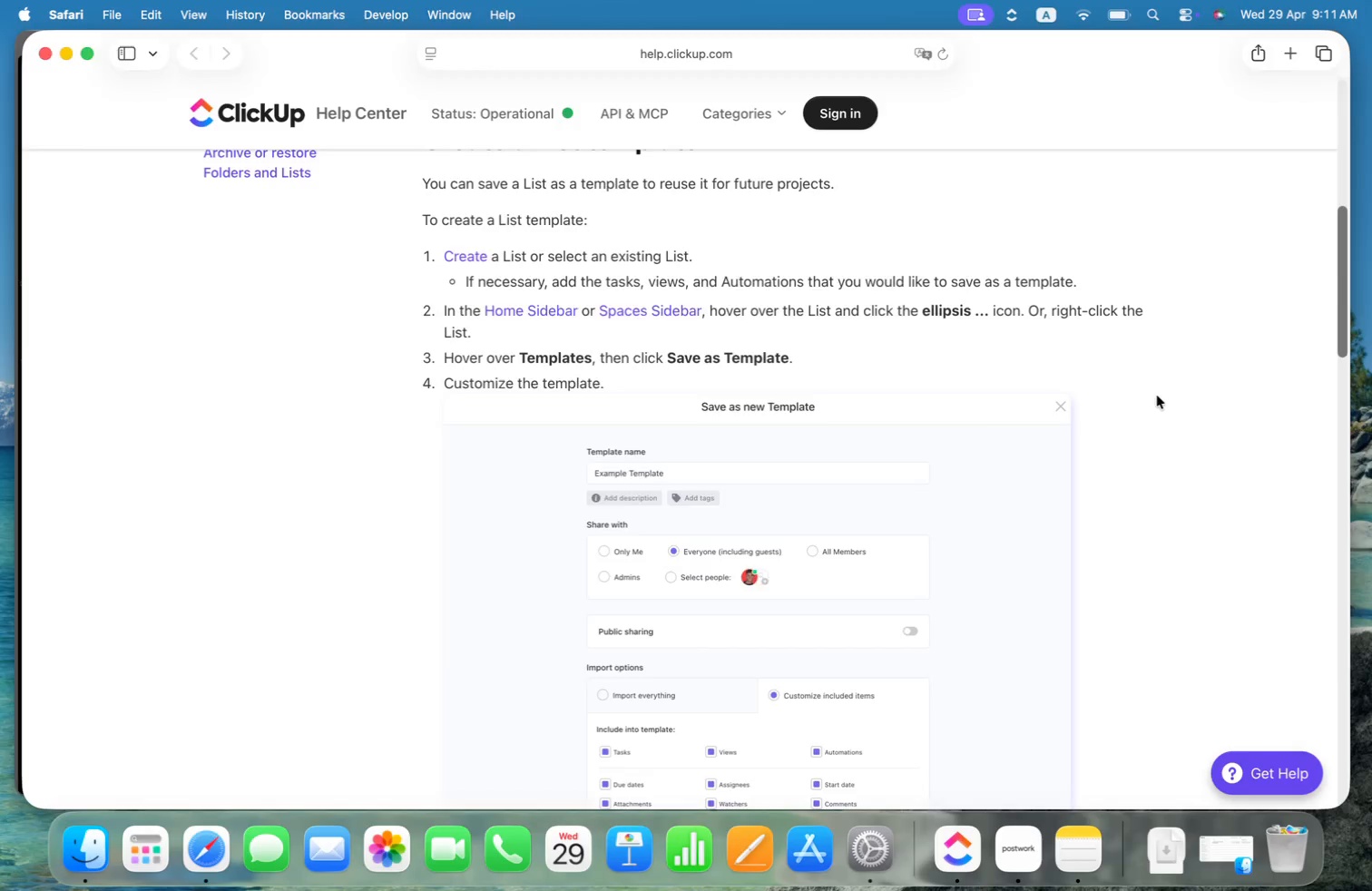 
key(Meta+Tab)
 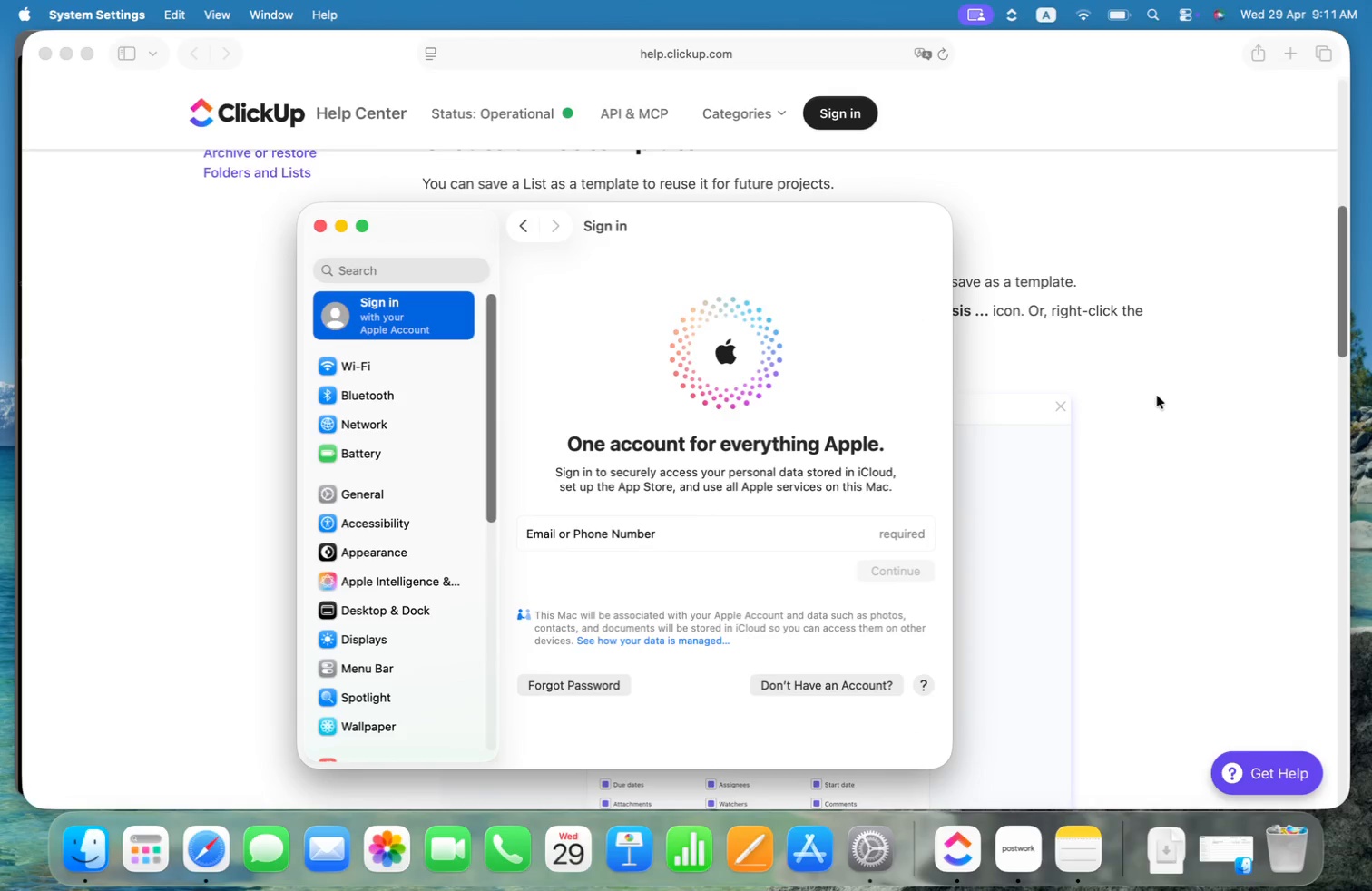 
key(Meta+CommandLeft)
 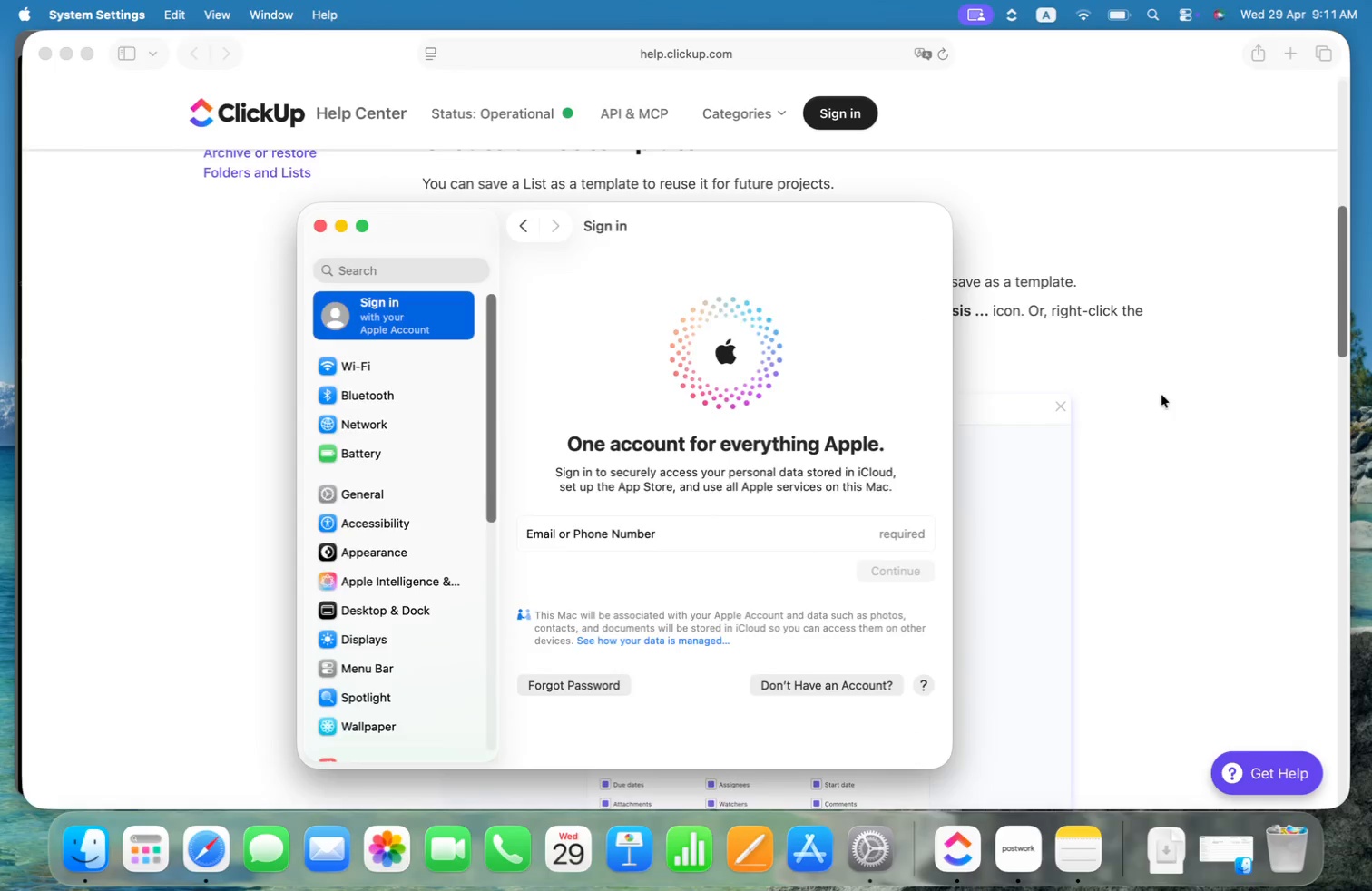 
key(Meta+Tab)
 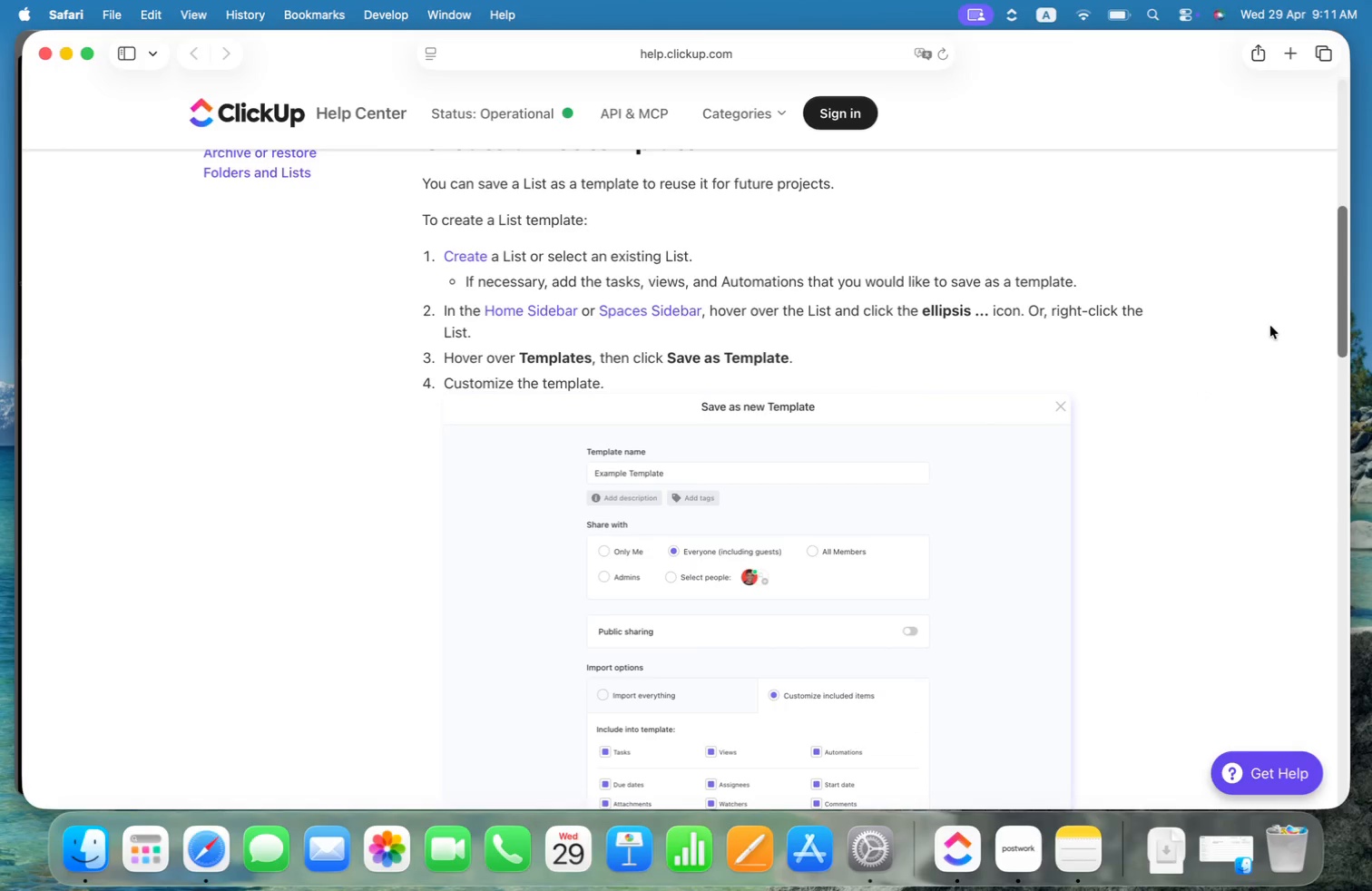 
scroll: coordinate [1270, 326], scroll_direction: down, amount: 4.0
 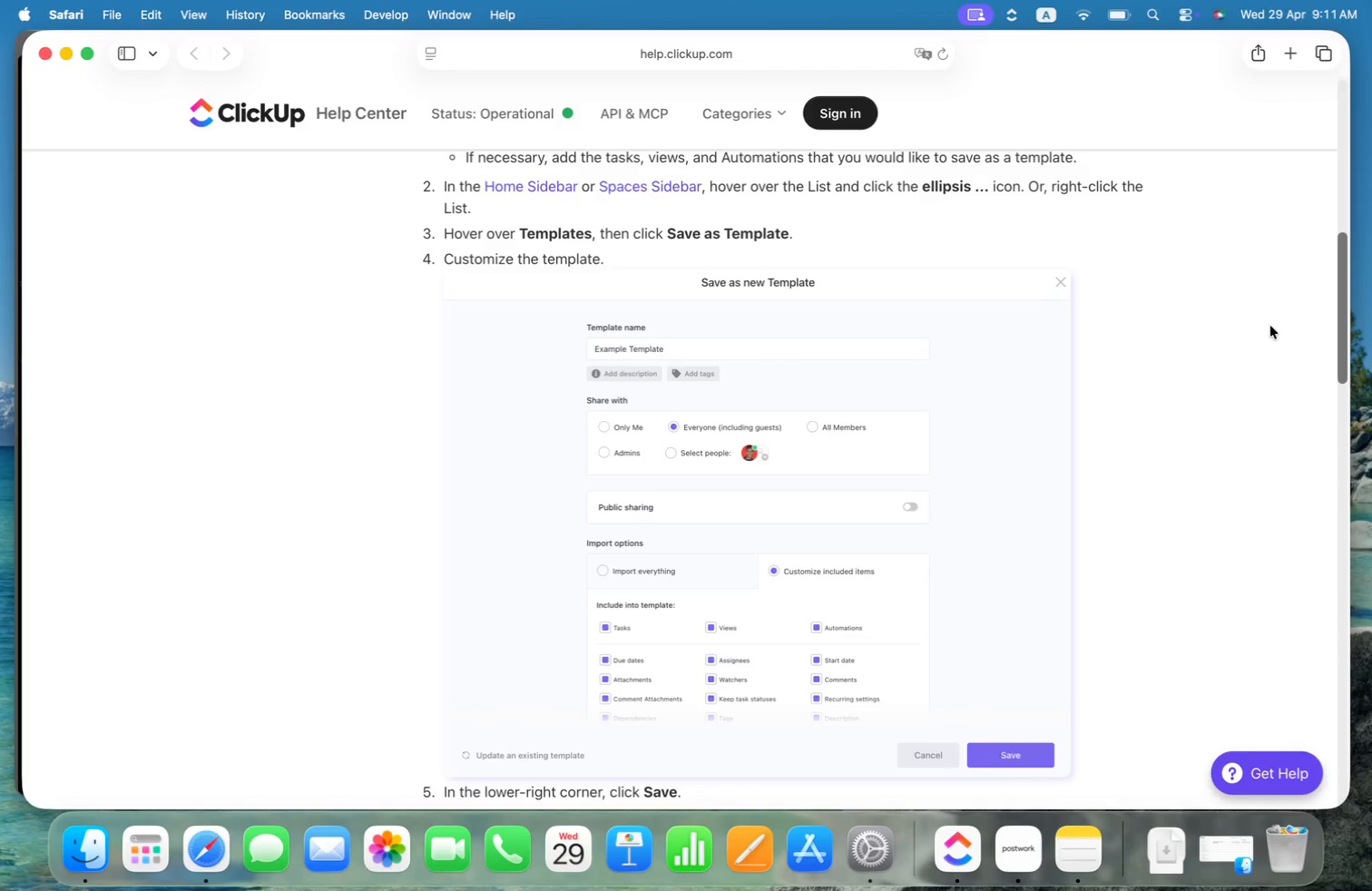 
scroll: coordinate [1270, 326], scroll_direction: up, amount: 5.0
 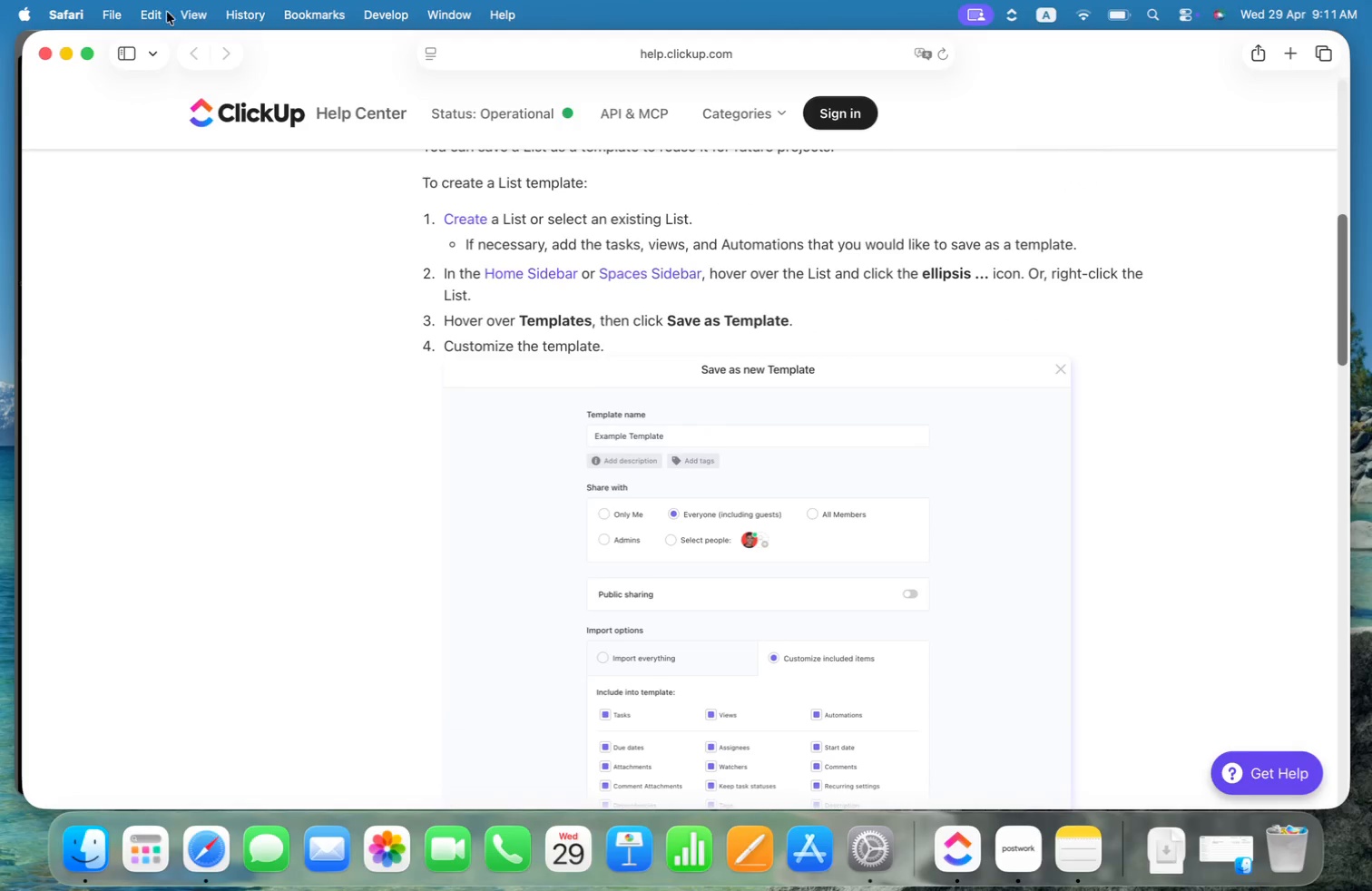 
key(Meta+Tab)
 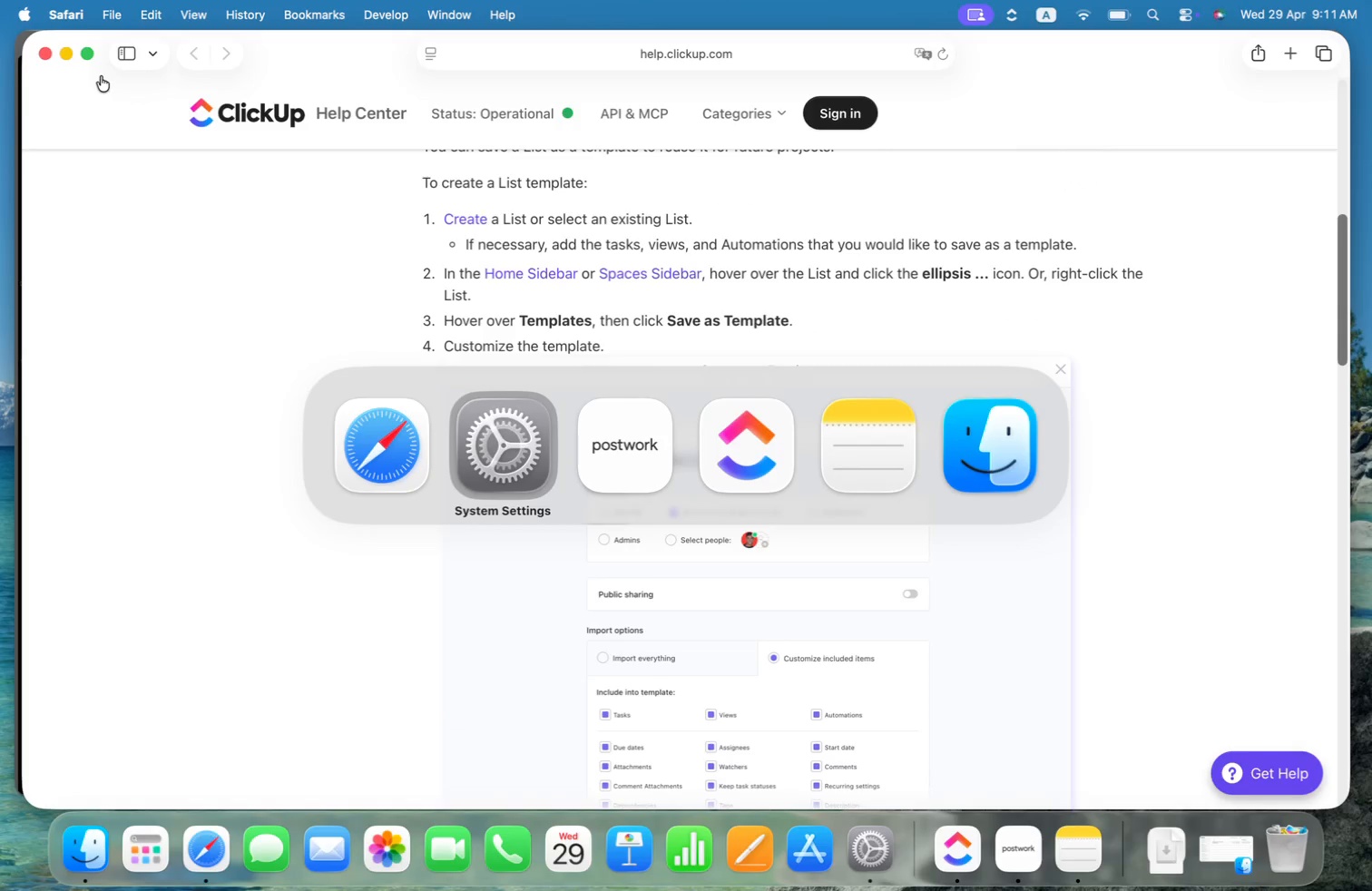 
key(Meta+Tab)
 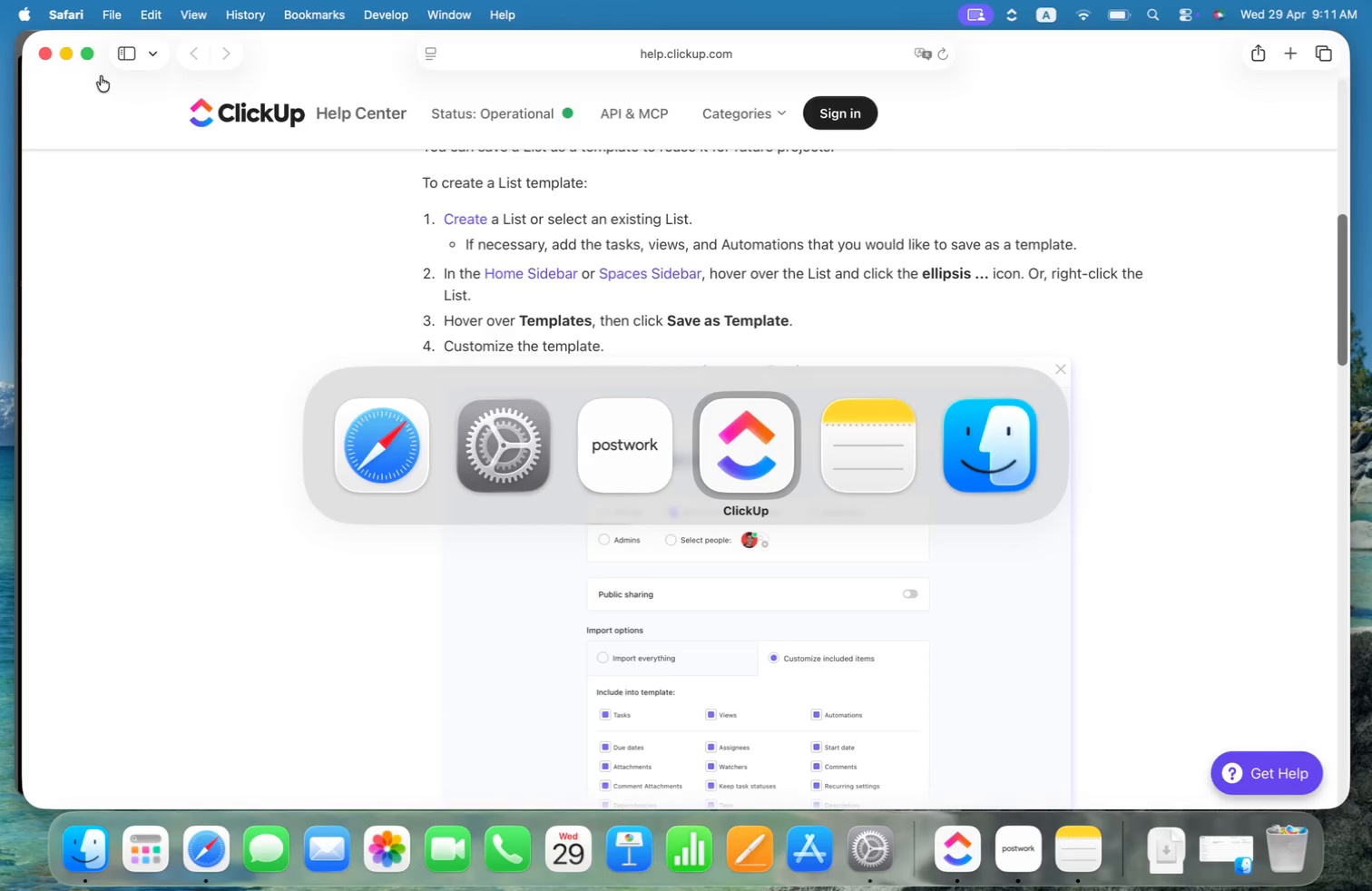 
key(Meta+Tab)
 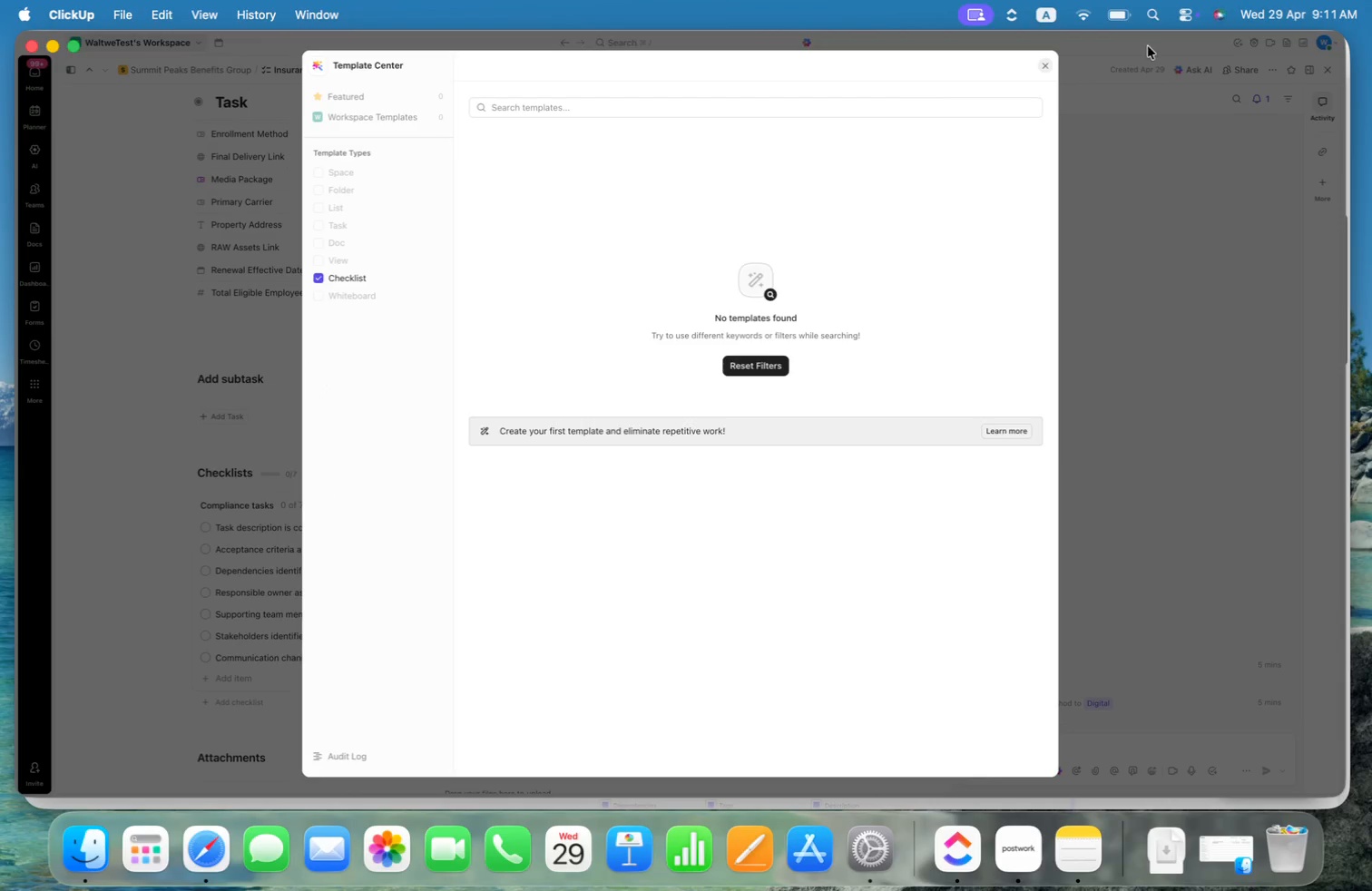 
left_click([1050, 66])
 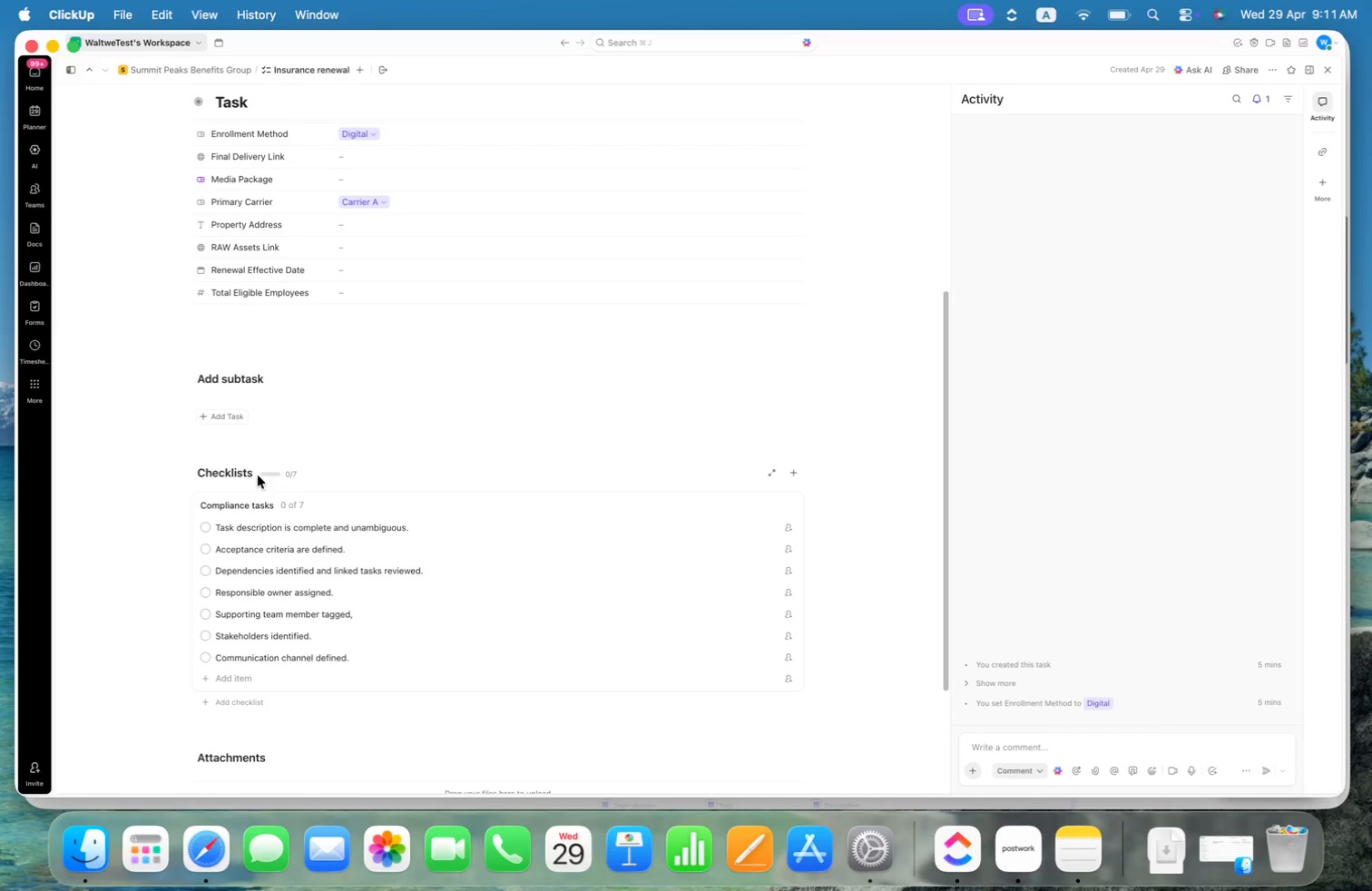 
scroll: coordinate [229, 426], scroll_direction: up, amount: 18.0
 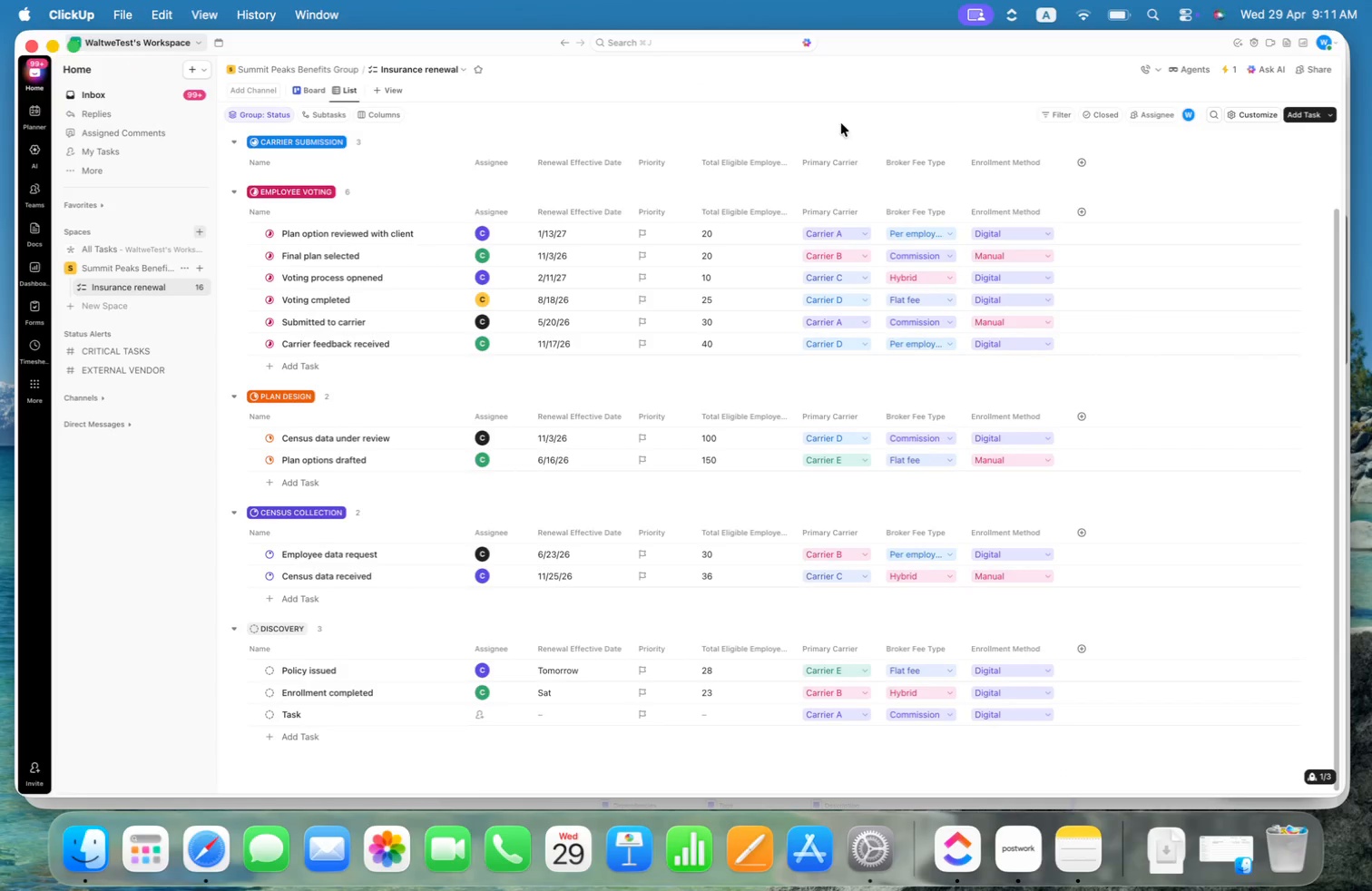 
mouse_move([201, 317])
 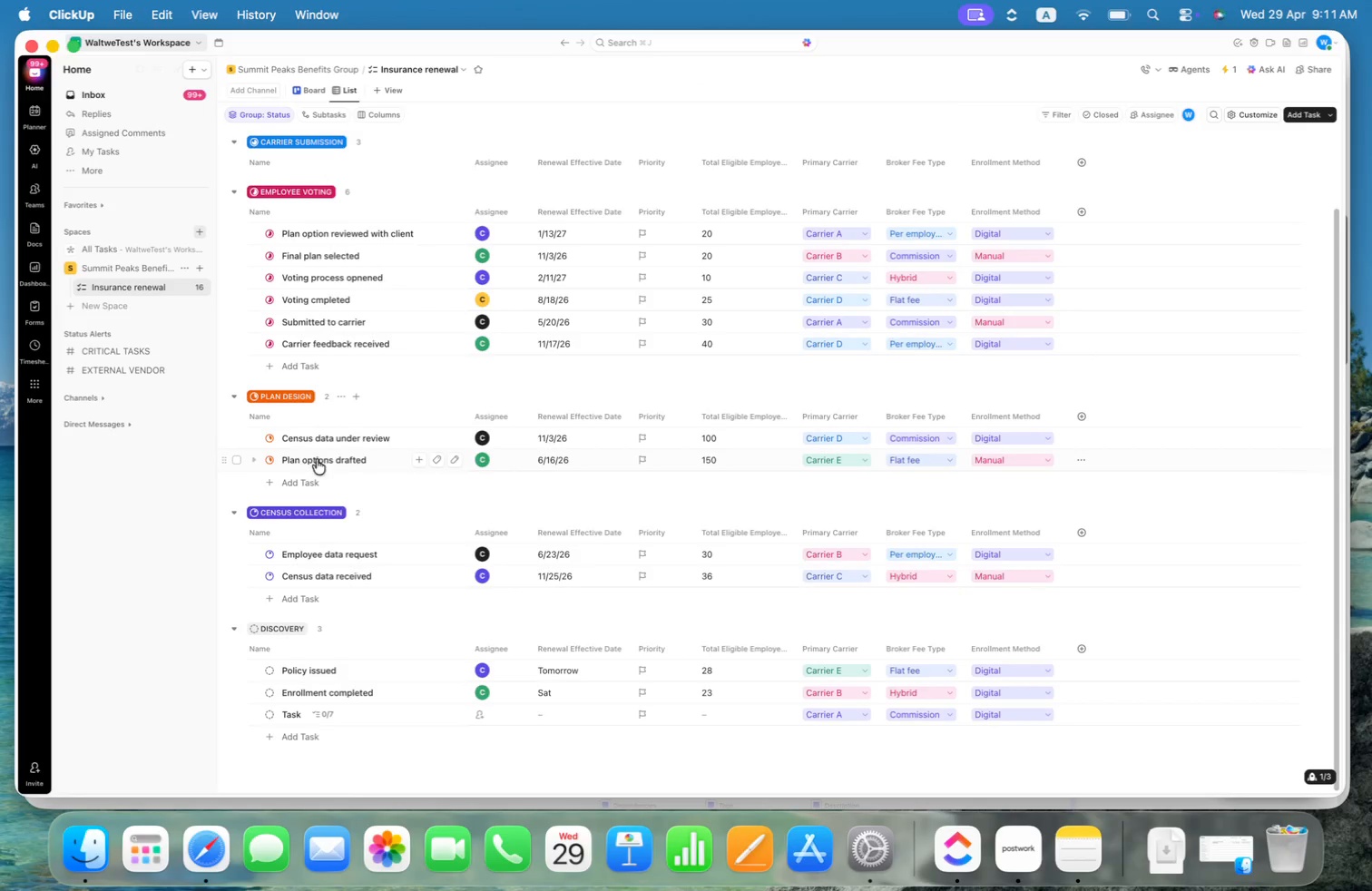 
scroll: coordinate [317, 458], scroll_direction: down, amount: 17.0
 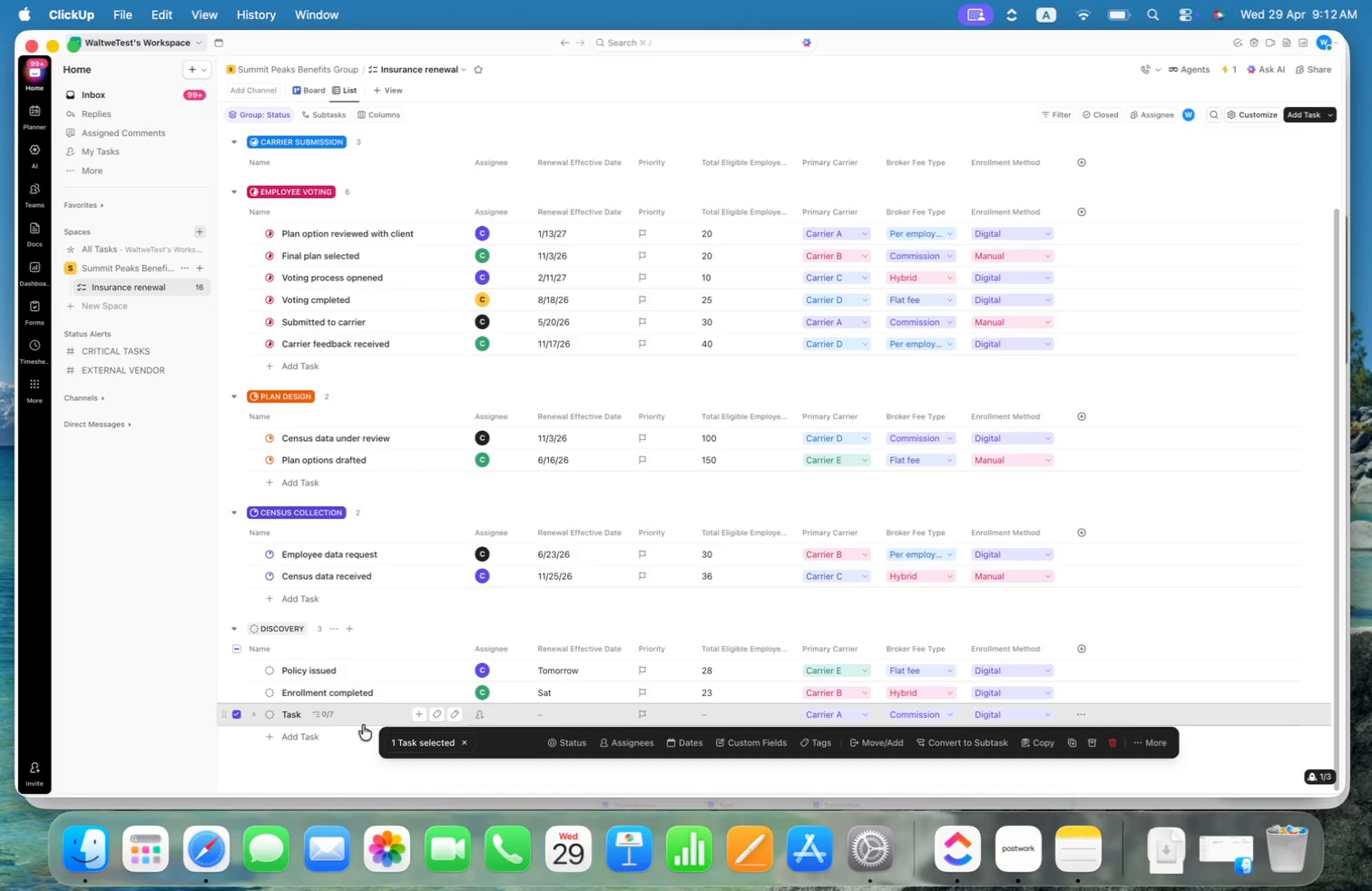 
left_click([1162, 749])
 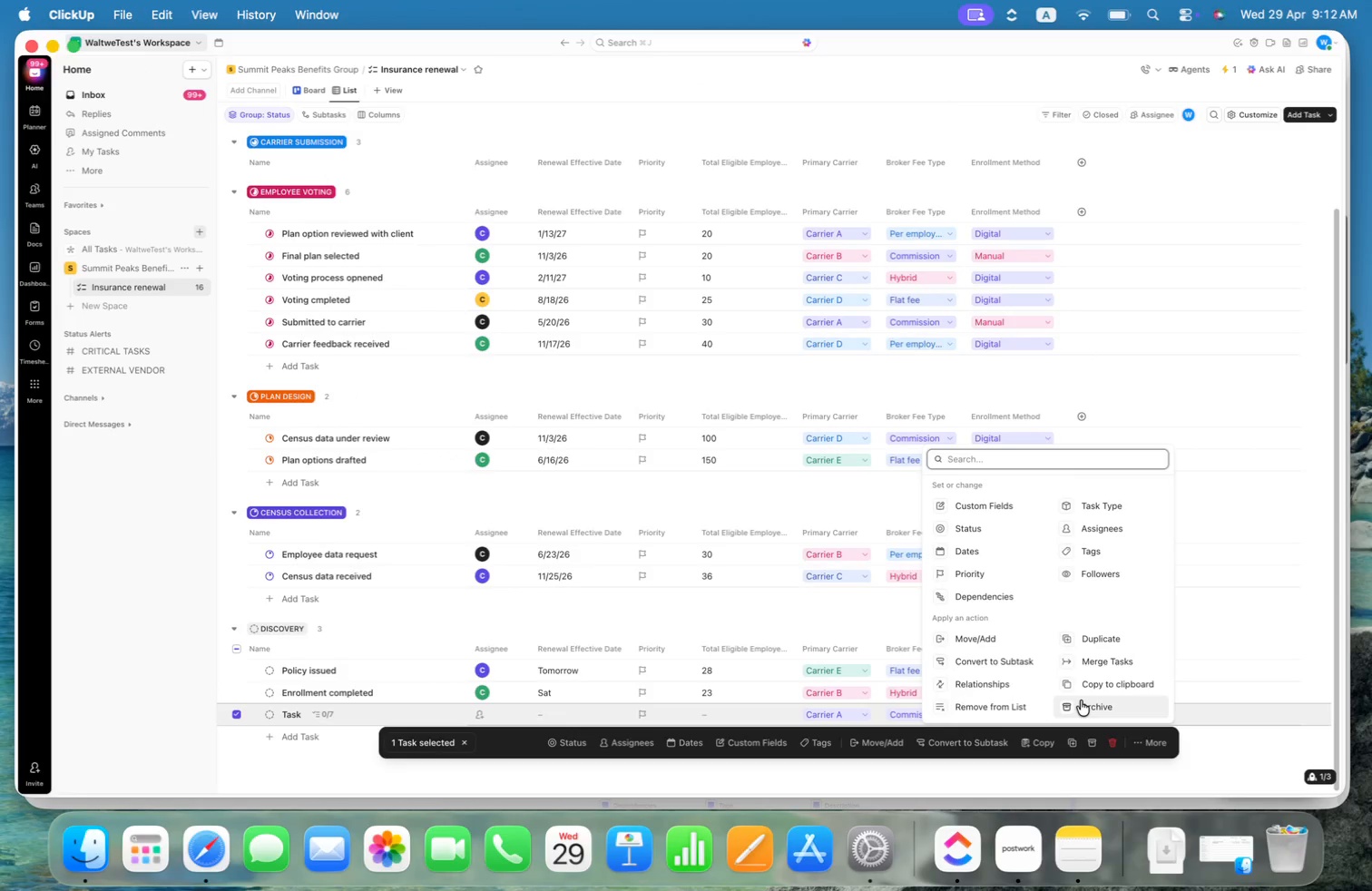 
scroll: coordinate [1109, 629], scroll_direction: down, amount: 5.0
 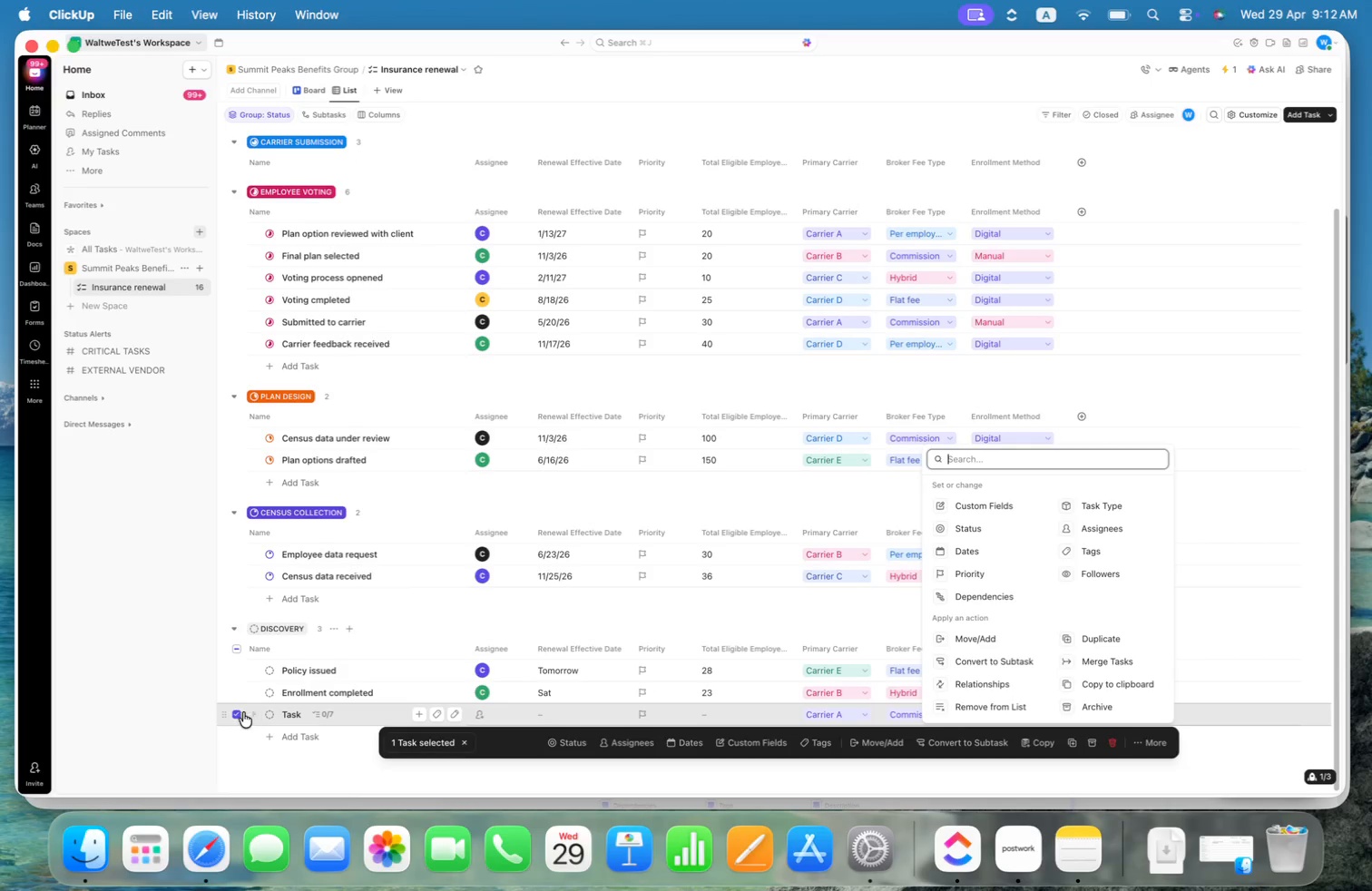 
wait(5.86)
 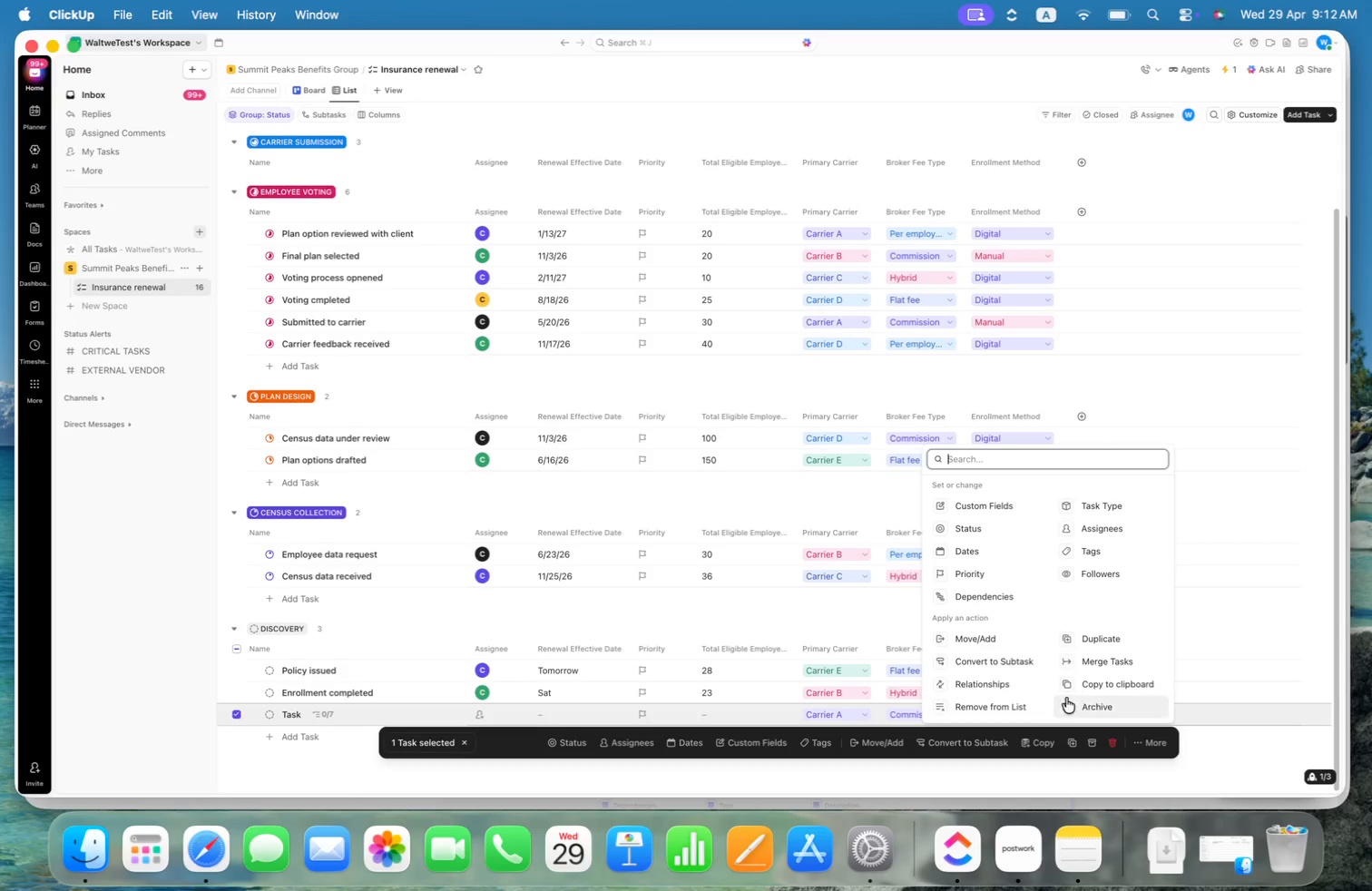 
mouse_move([248, 703])
 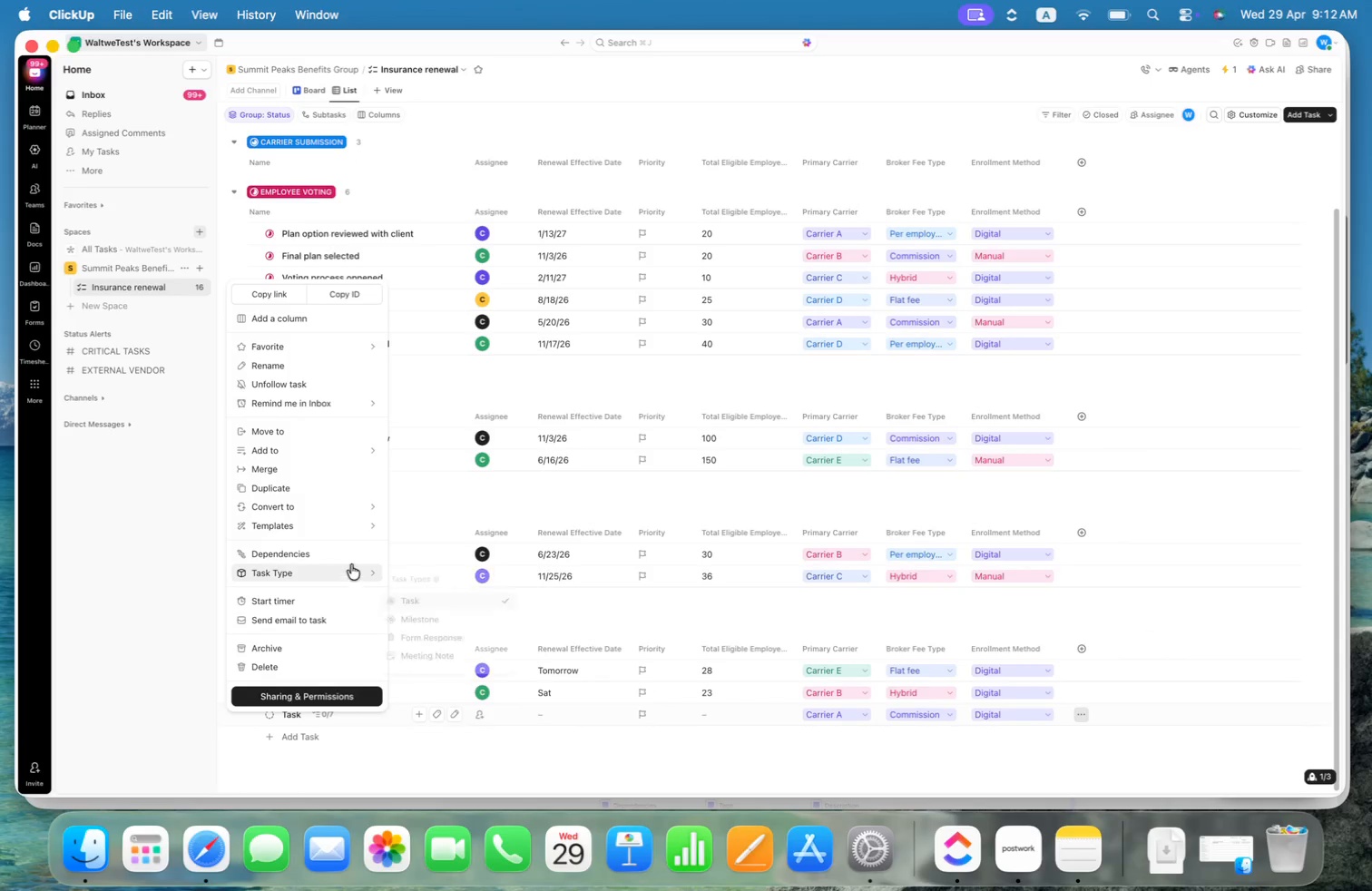 
mouse_move([380, 573])
 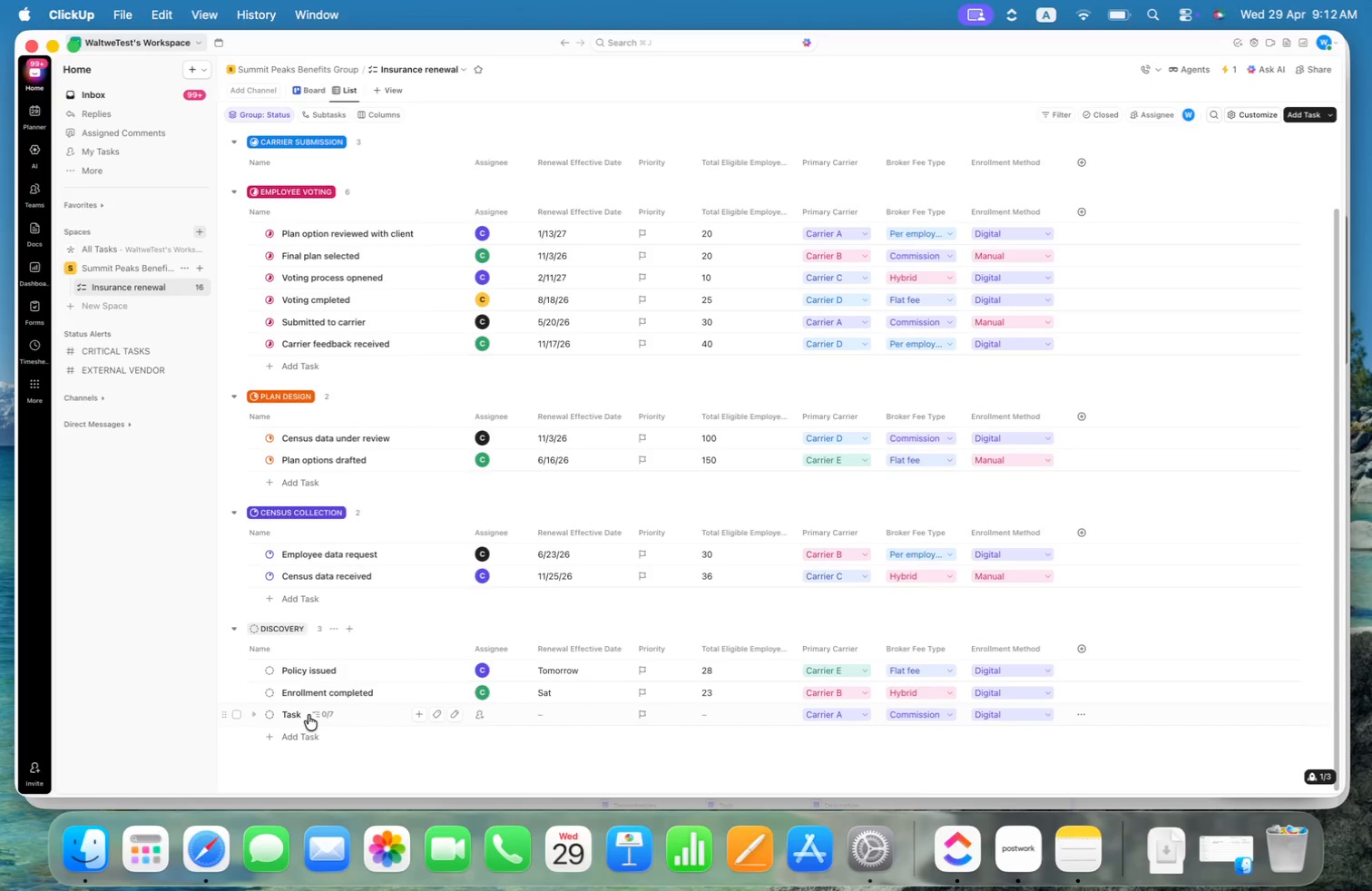 
left_click([316, 714])
 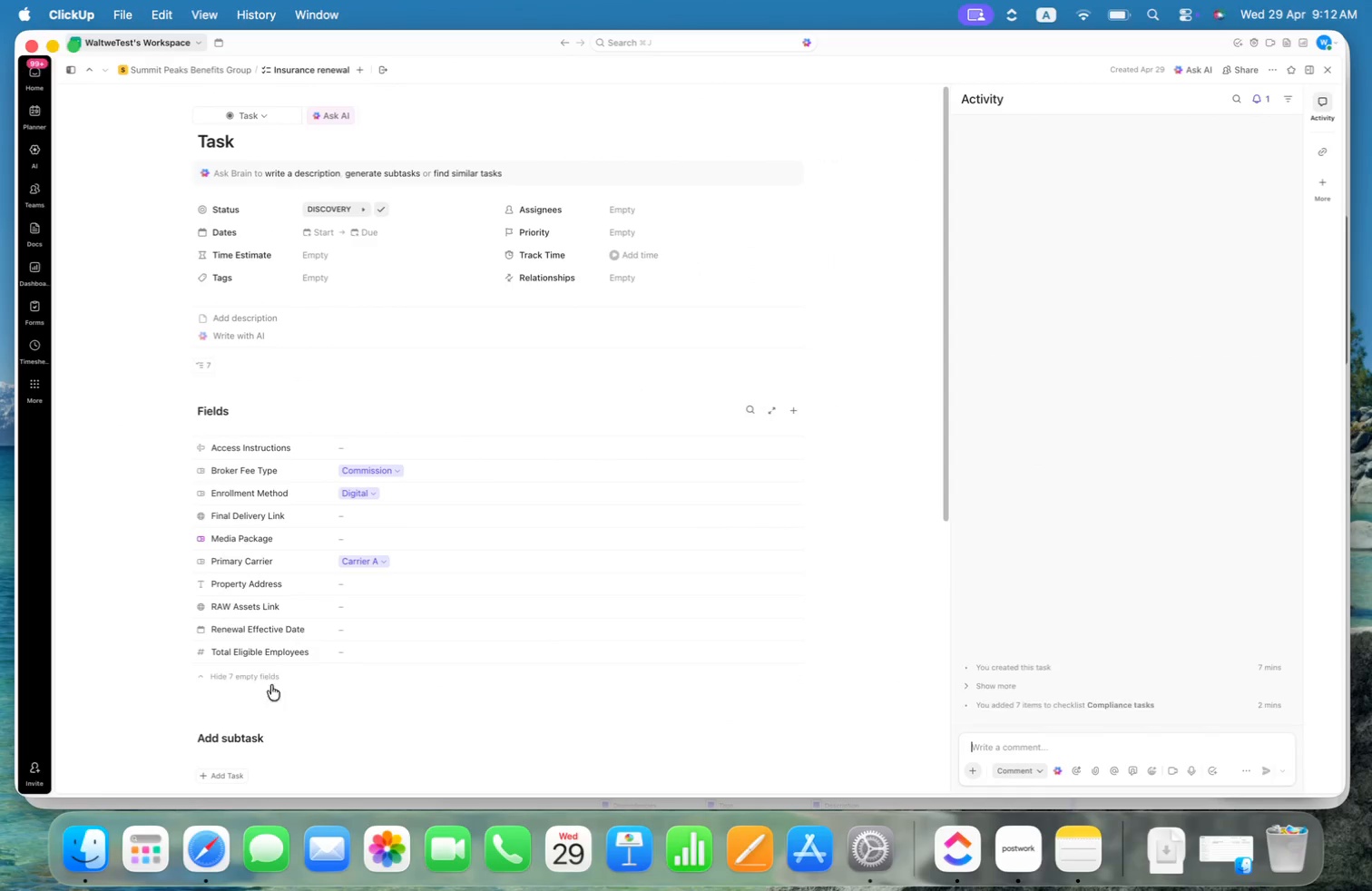 
scroll: coordinate [327, 666], scroll_direction: down, amount: 24.0
 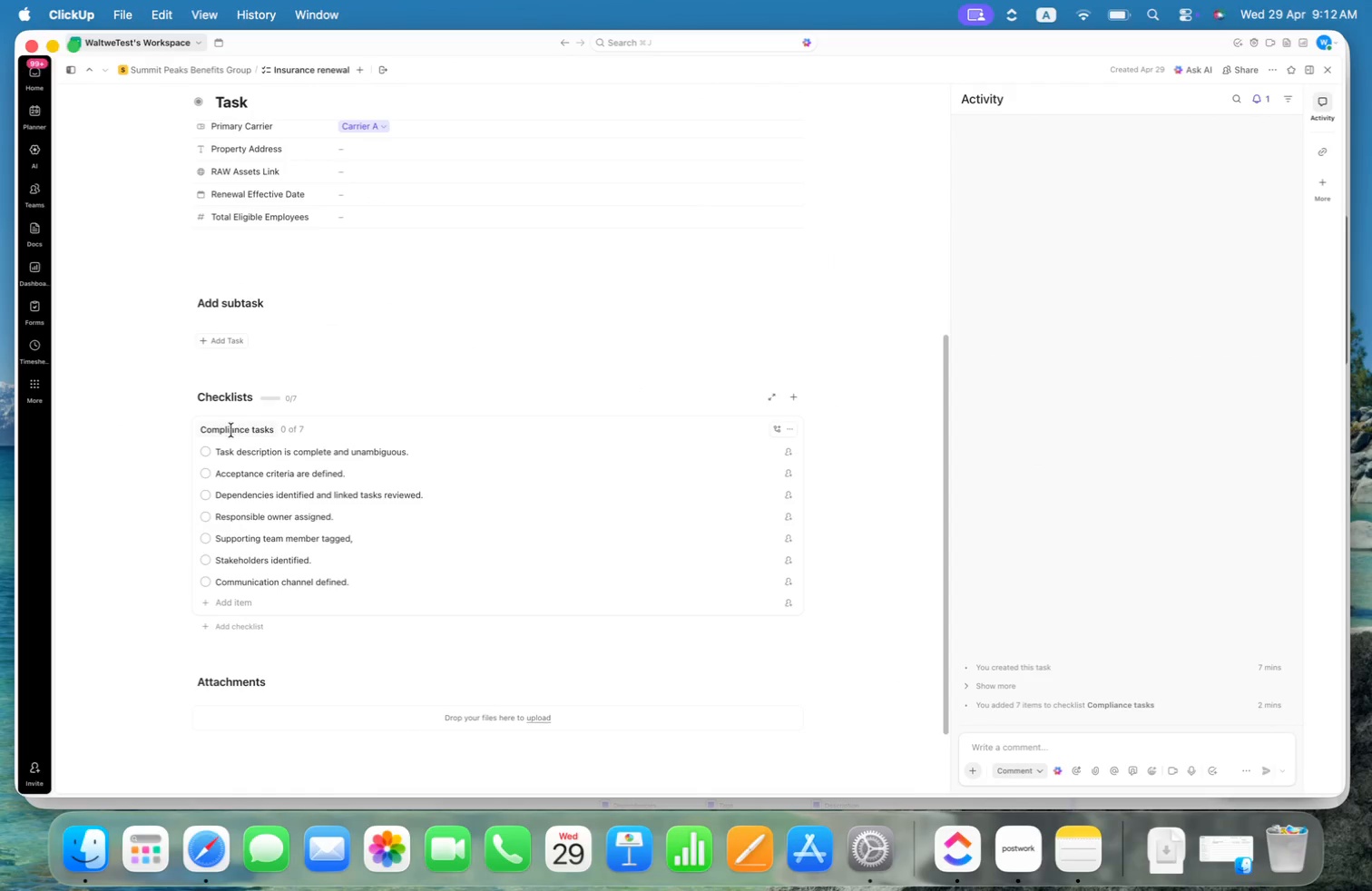 
right_click([204, 431])
 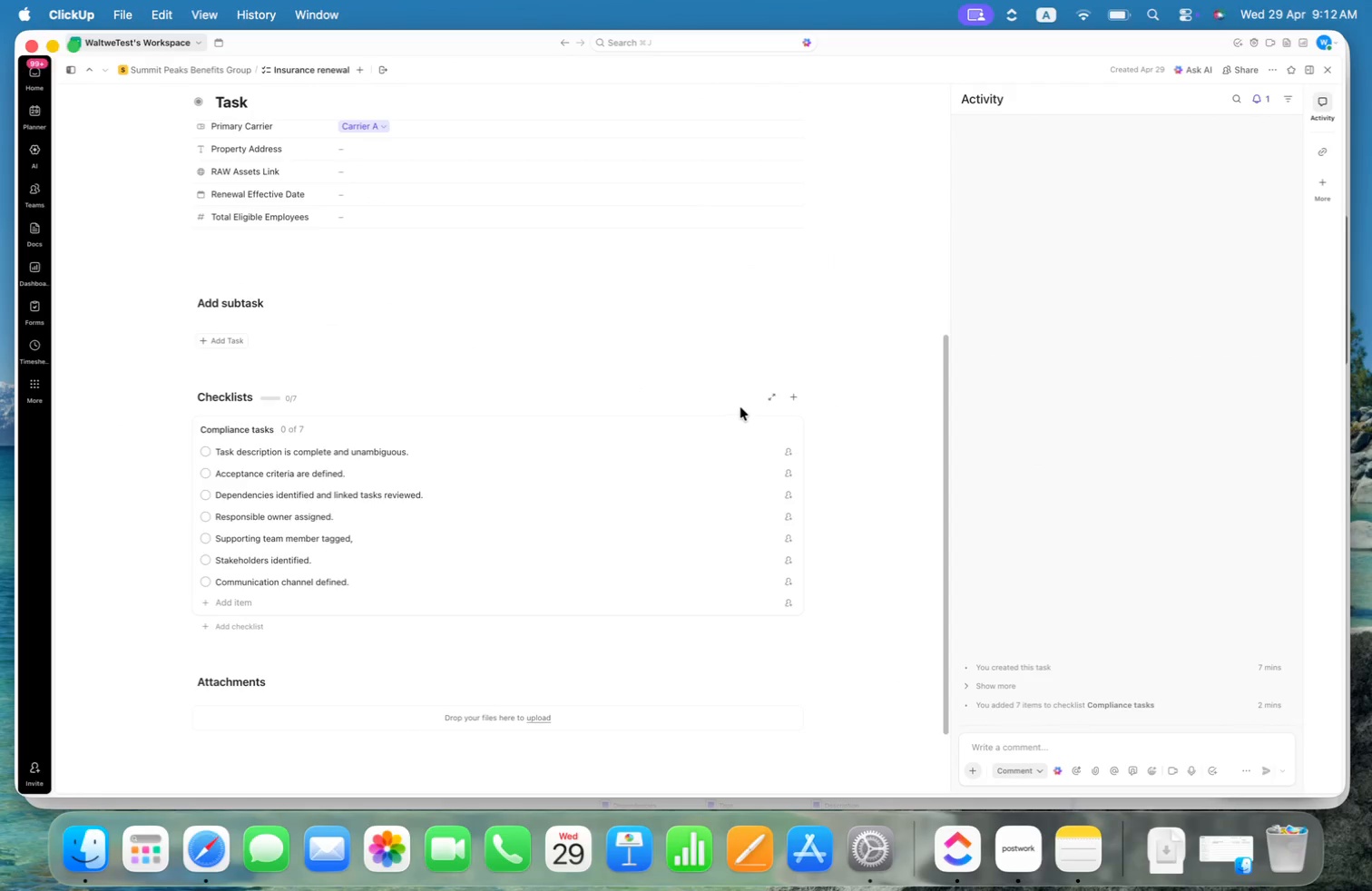 
right_click([789, 426])
 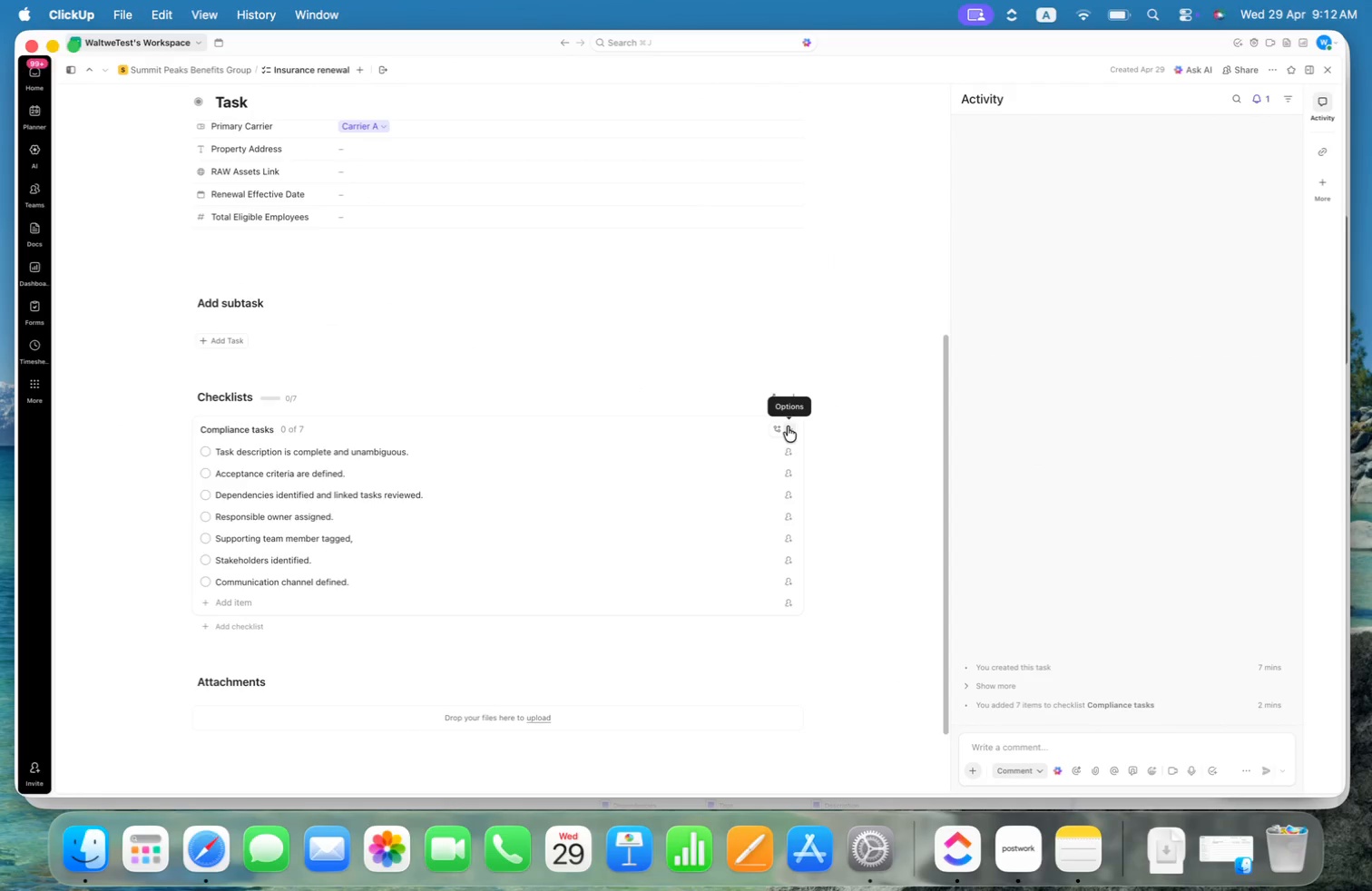 
left_click([788, 426])
 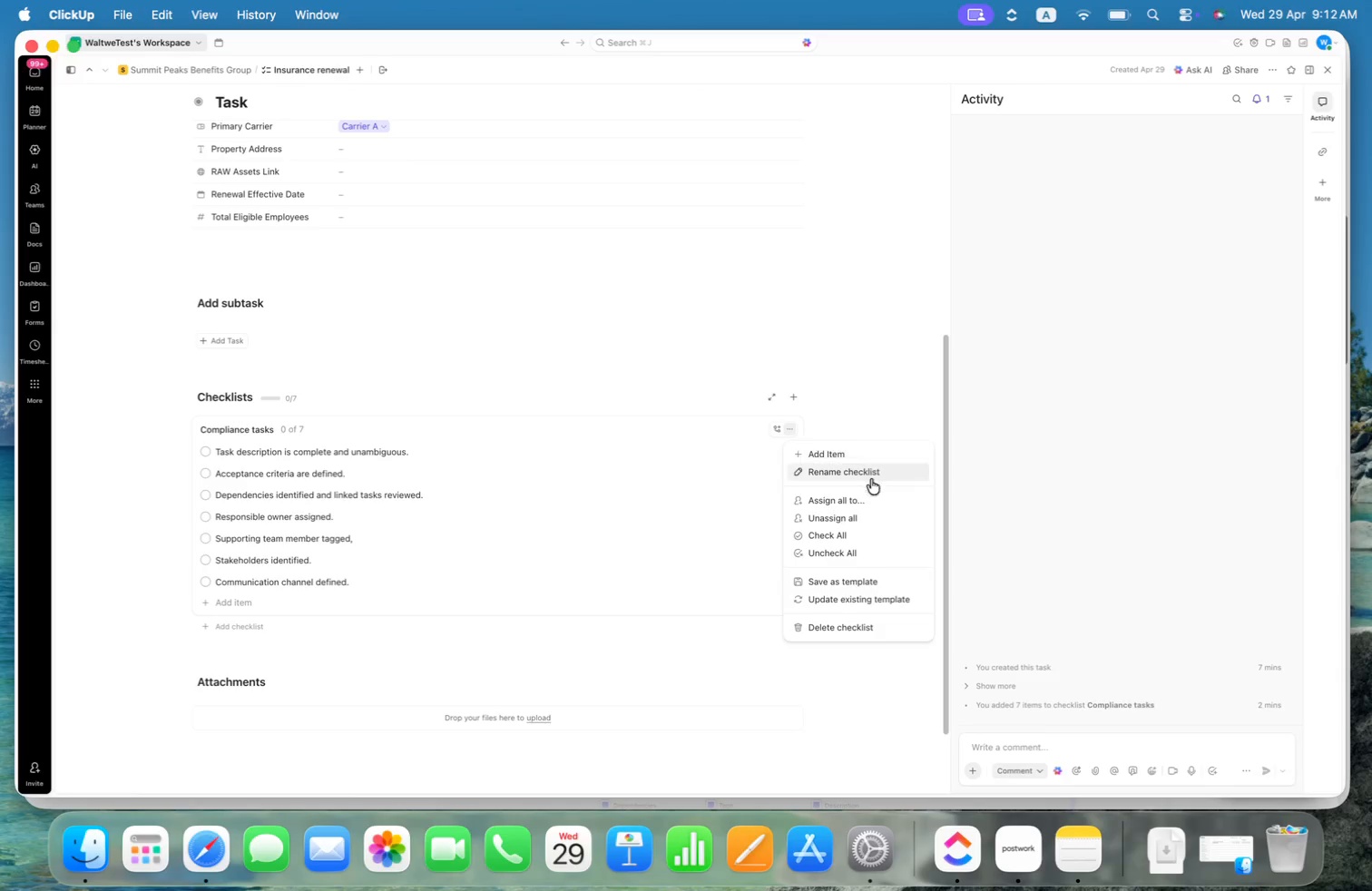 
left_click([877, 577])
 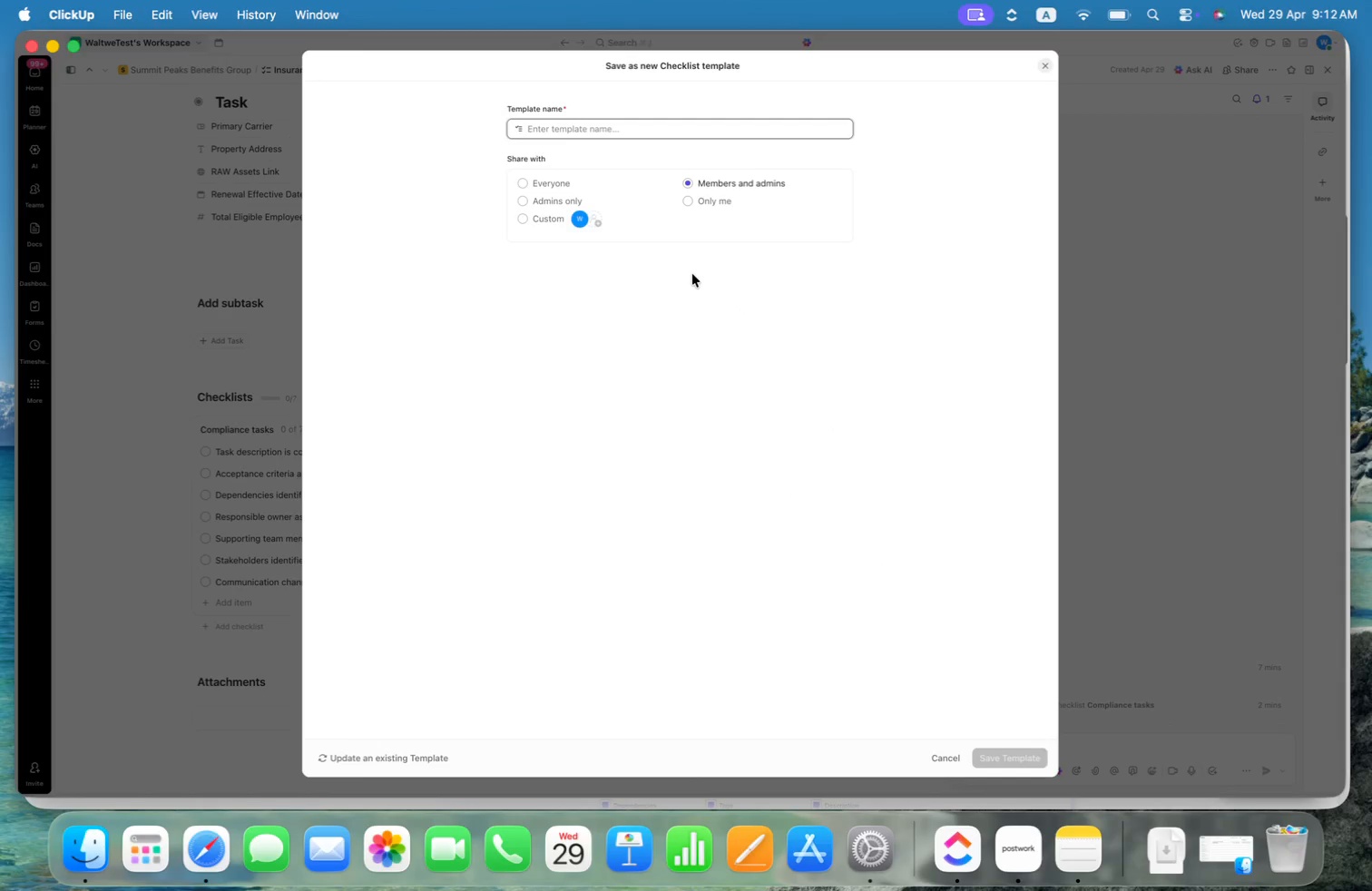 
key(Meta+CommandLeft)
 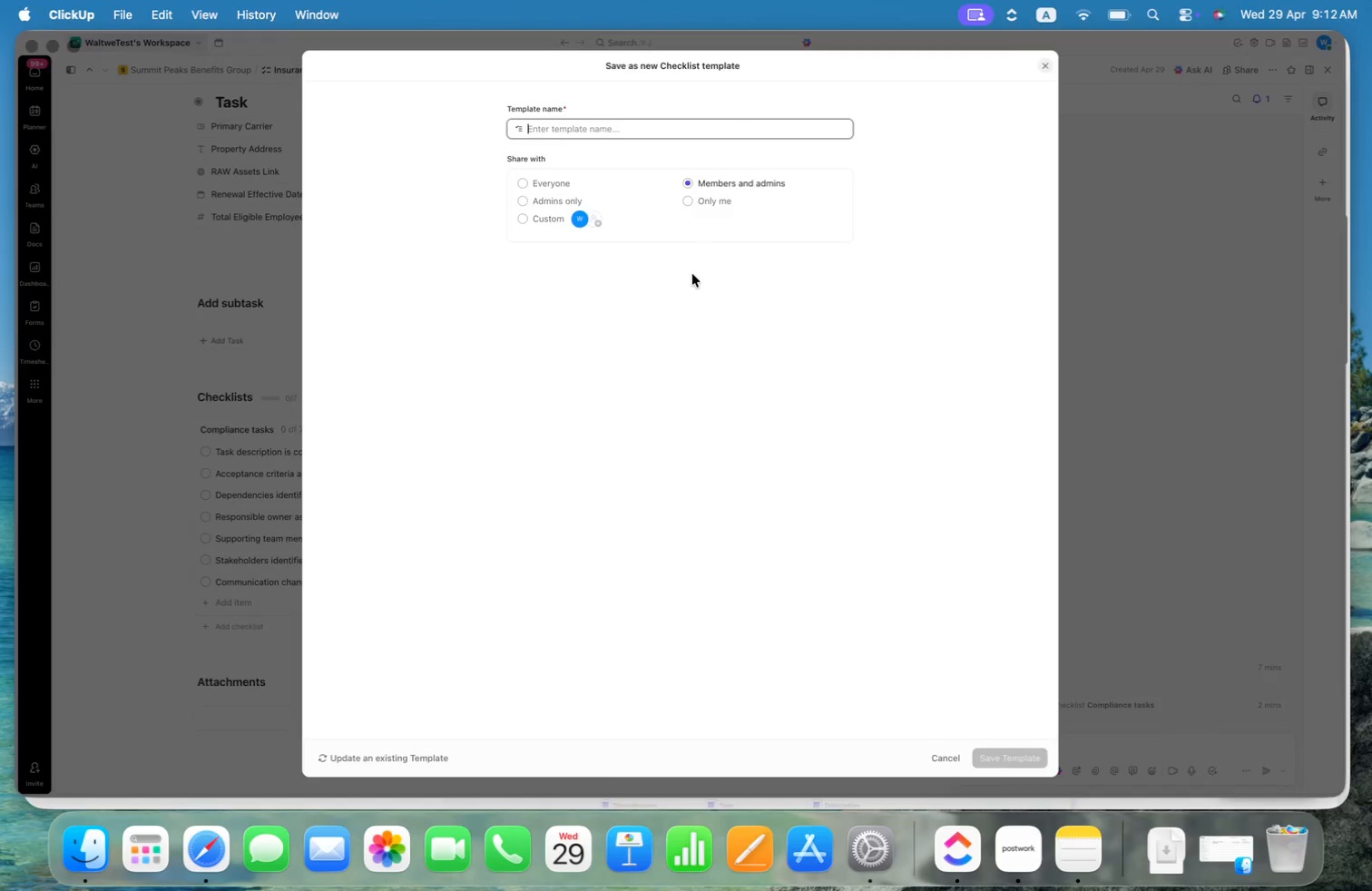 
key(Meta+Tab)
 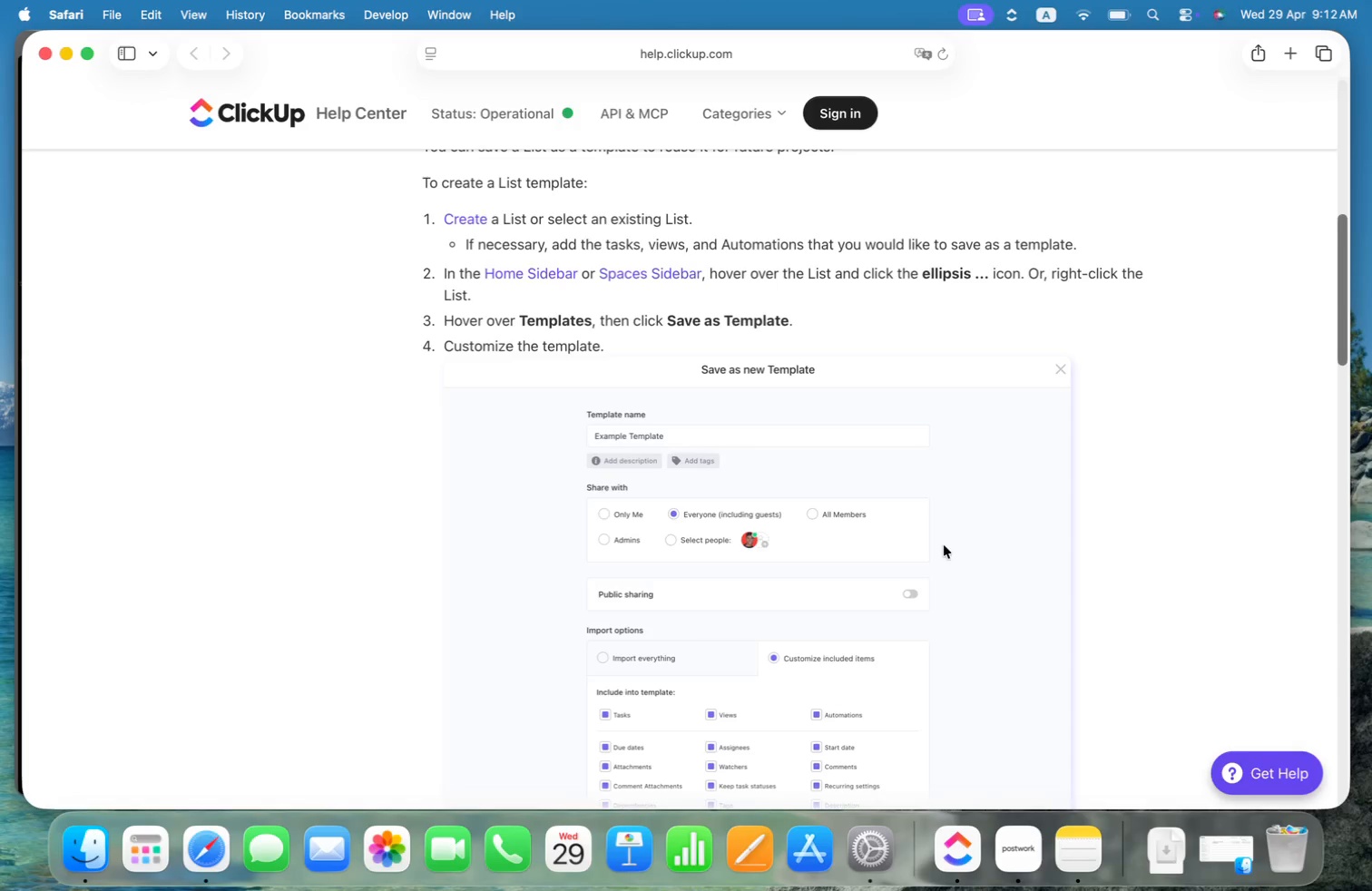 
key(Meta+CommandLeft)
 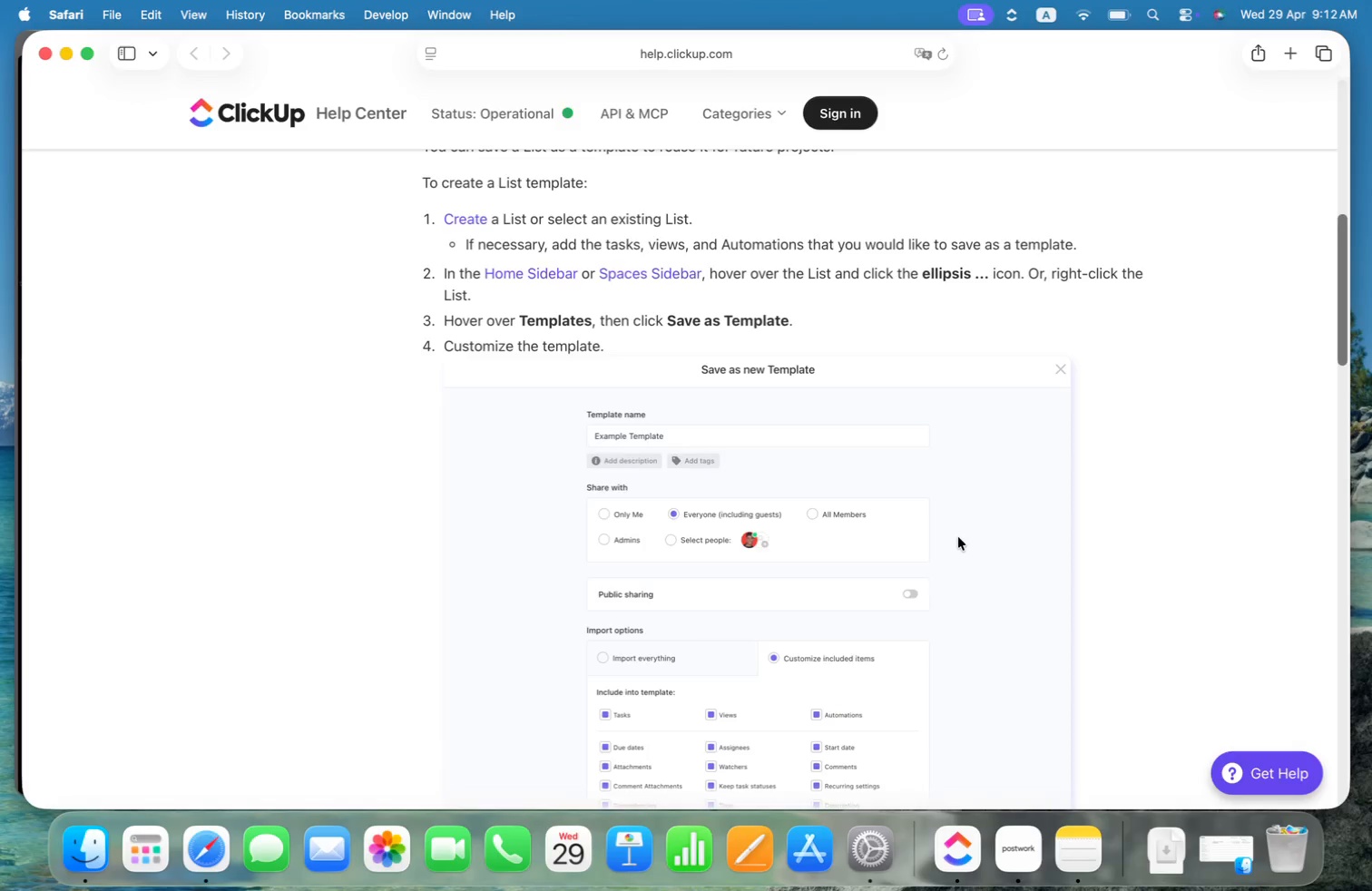 
key(Meta+Tab)
 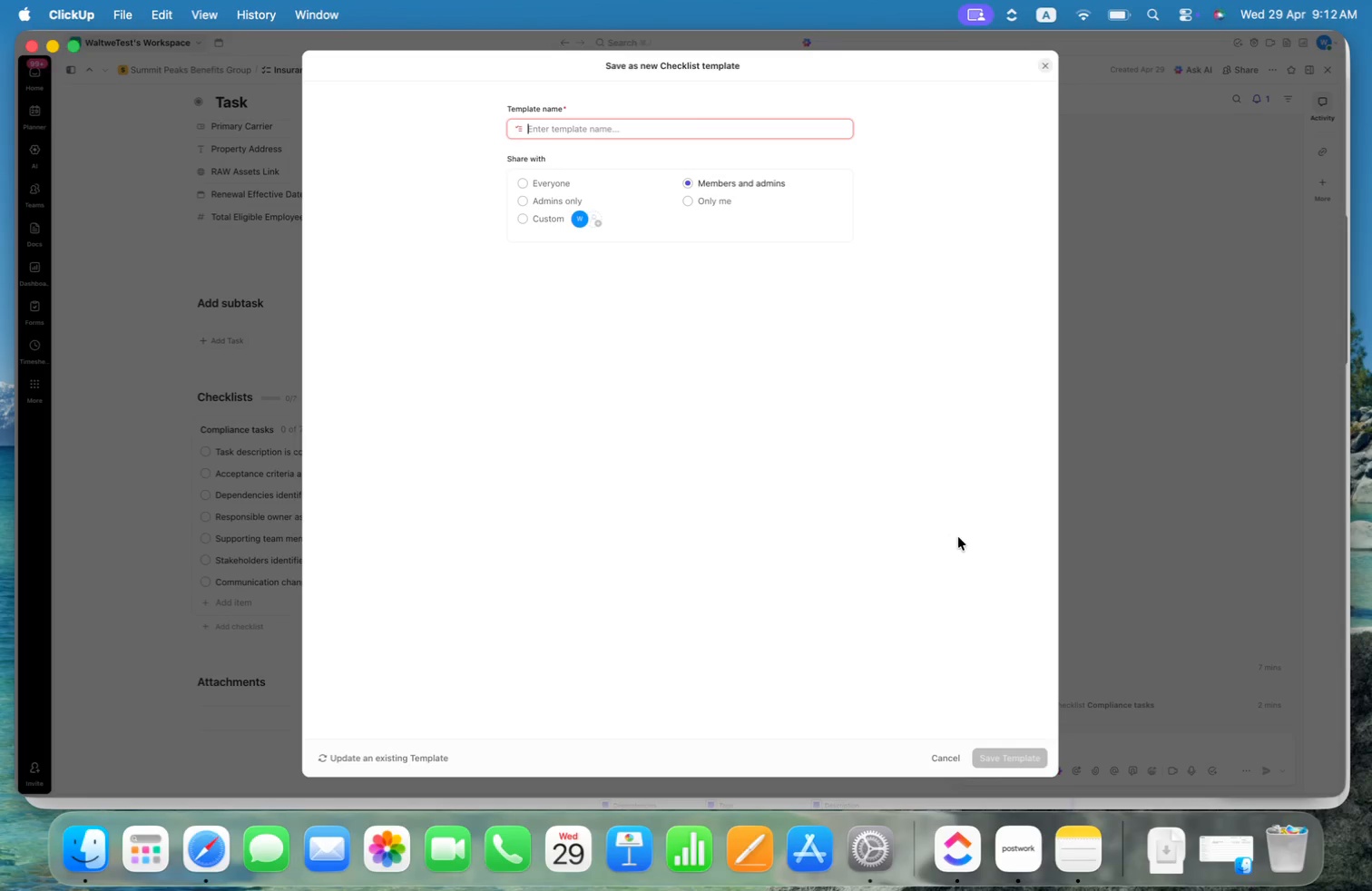 
key(Meta+Tab)
 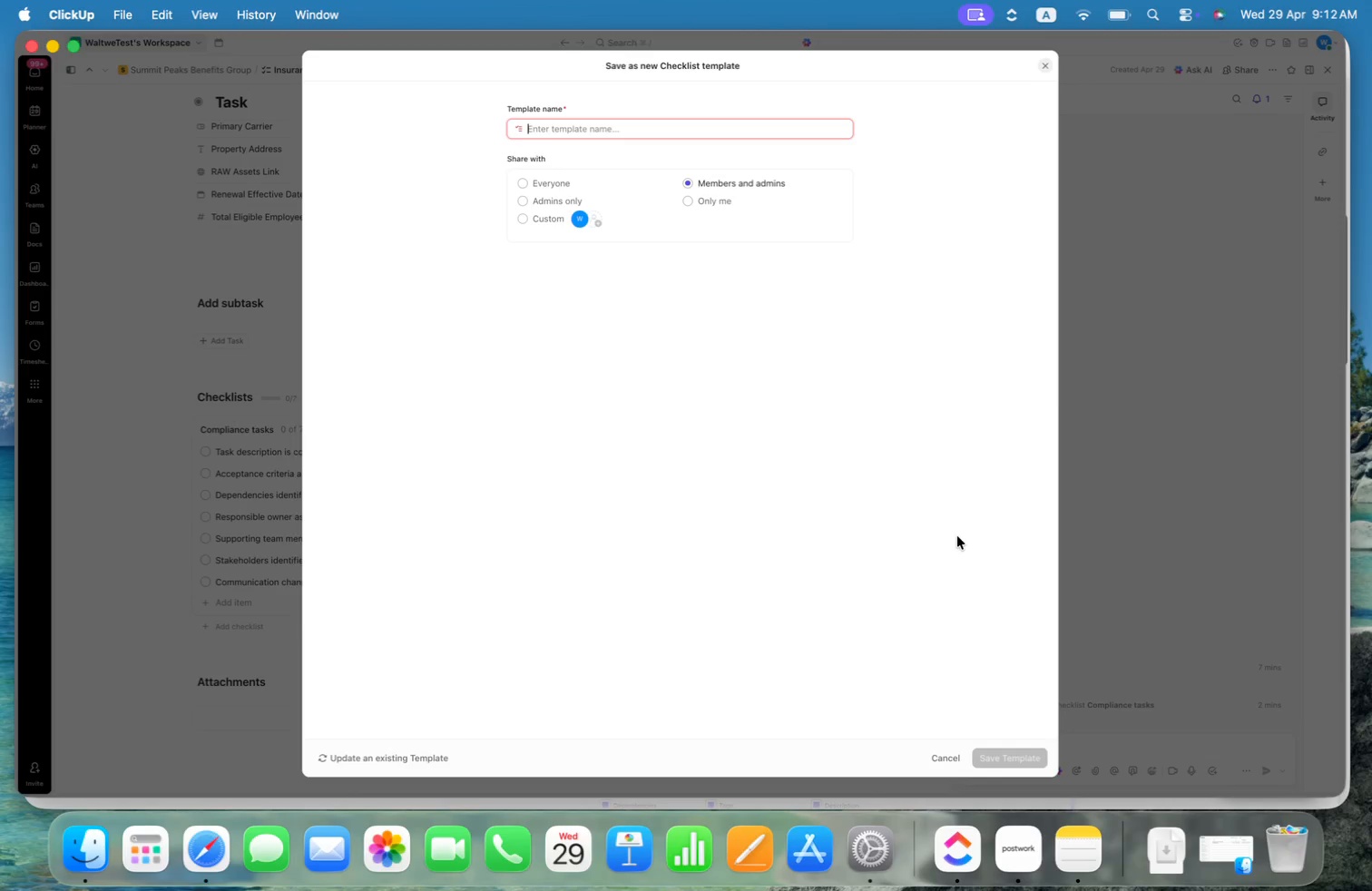 
key(Meta+Tab)
 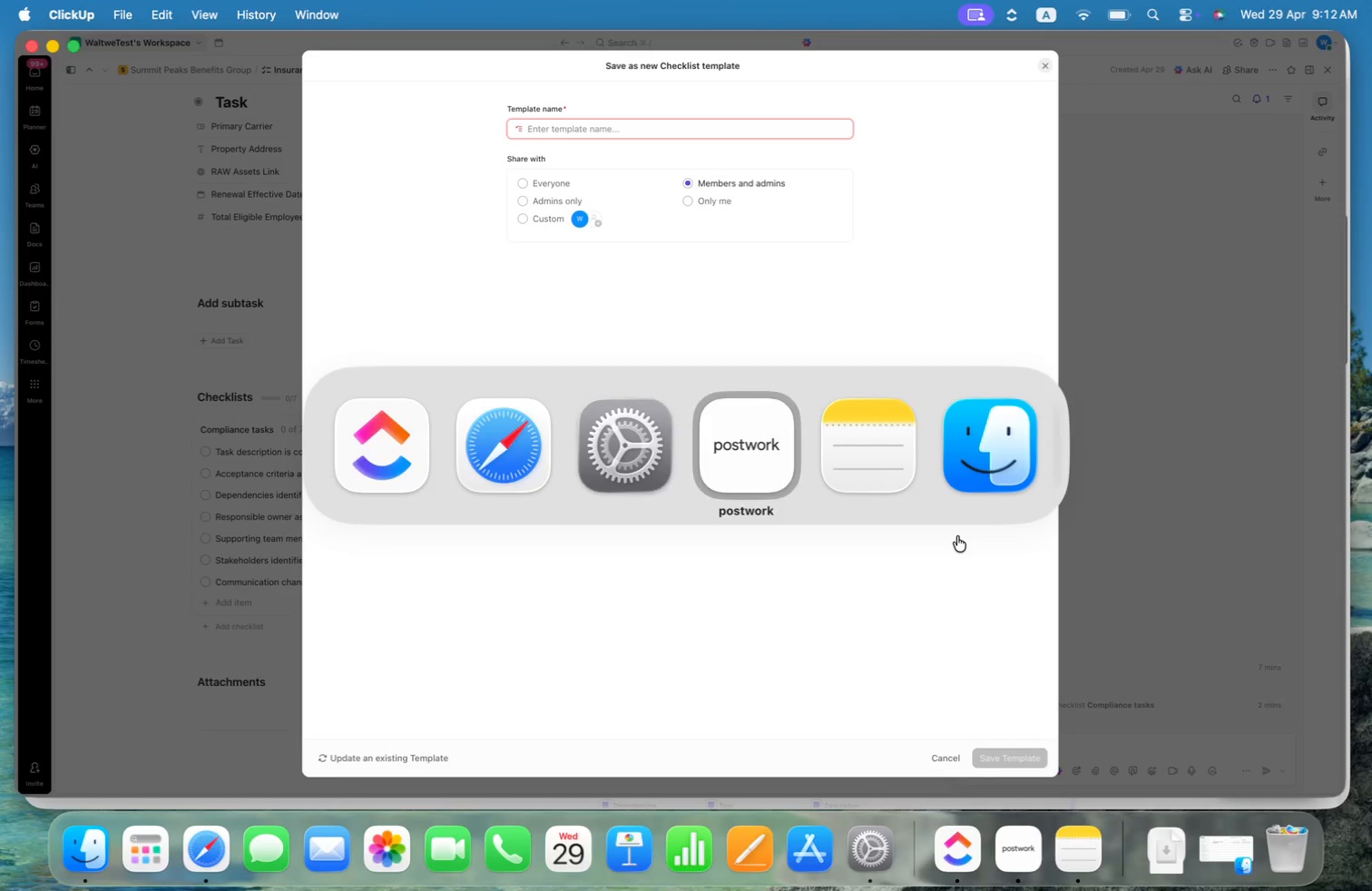 
key(Meta+Tab)
 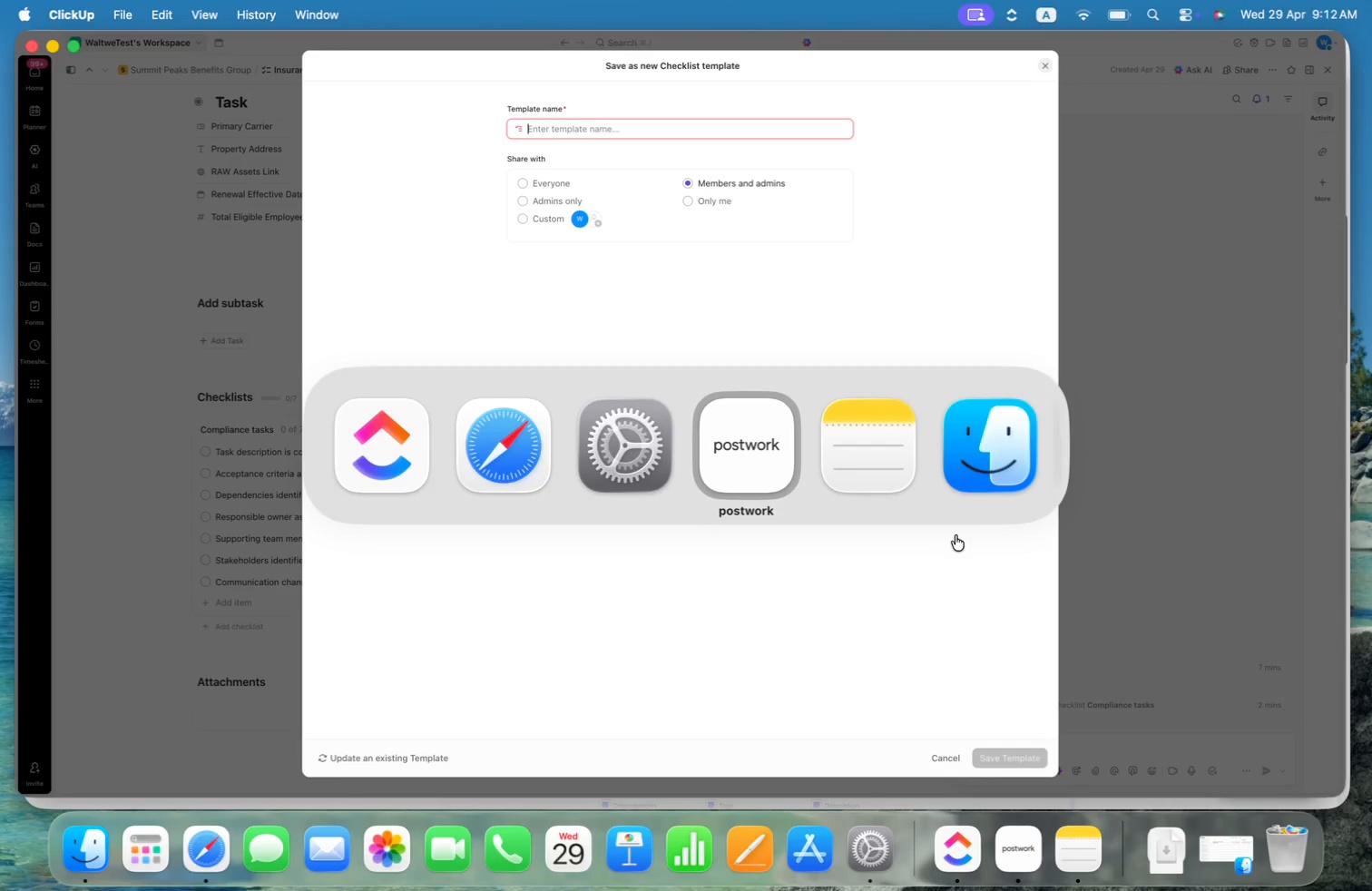 
key(Meta+Tab)
 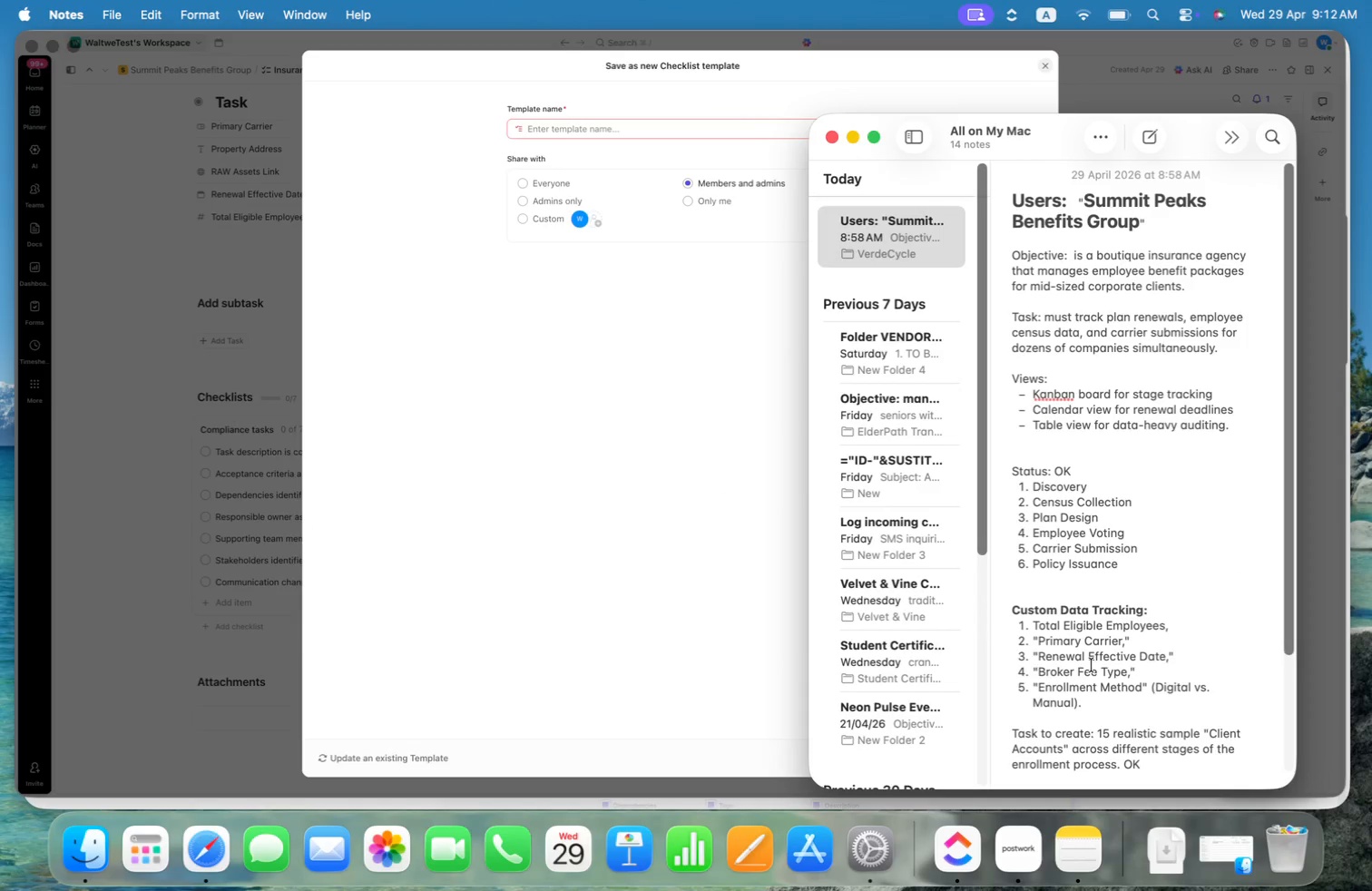 
scroll: coordinate [1112, 691], scroll_direction: down, amount: 24.0
 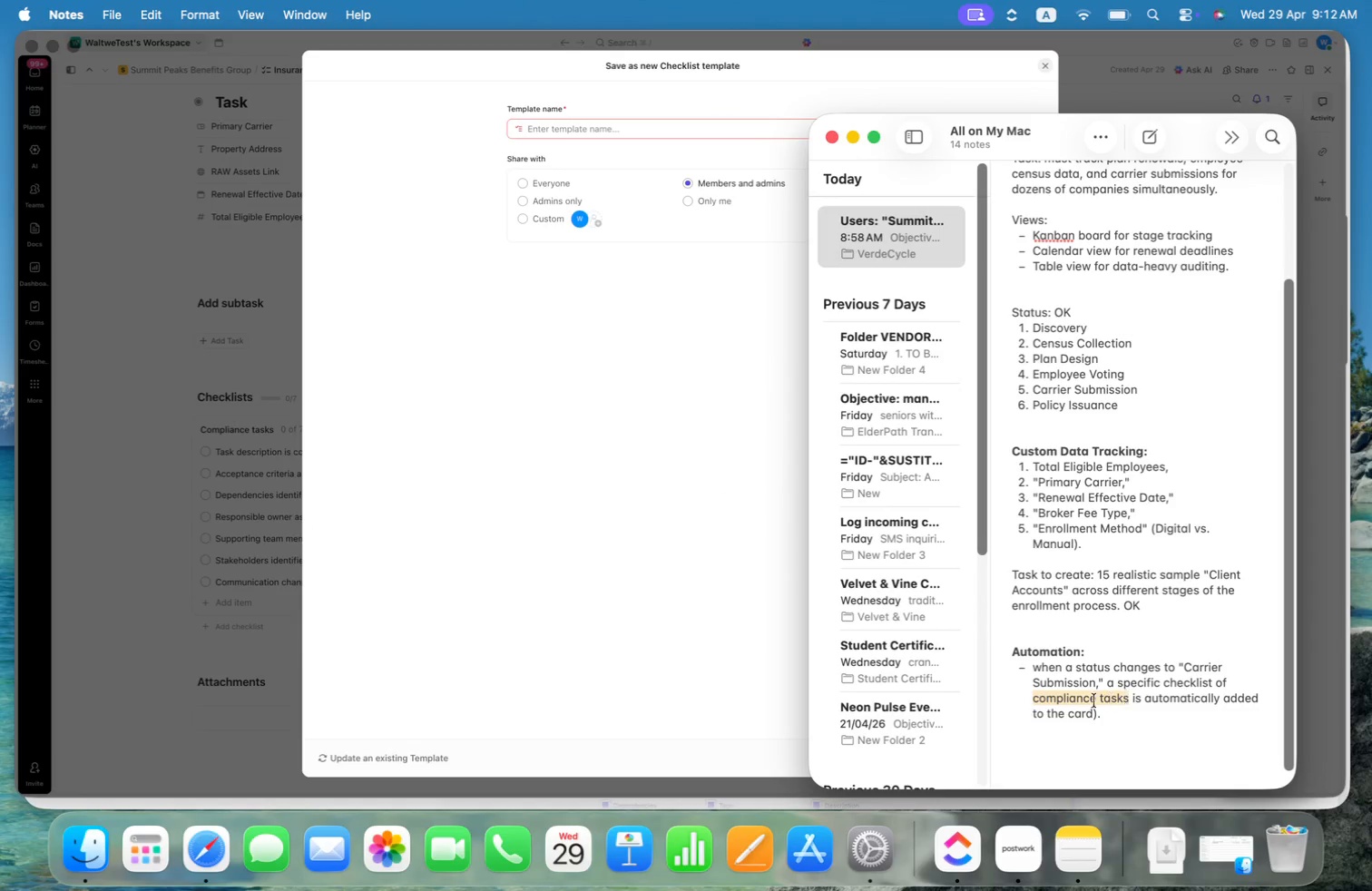 
hold_key(key=CommandLeft, duration=0.52)
 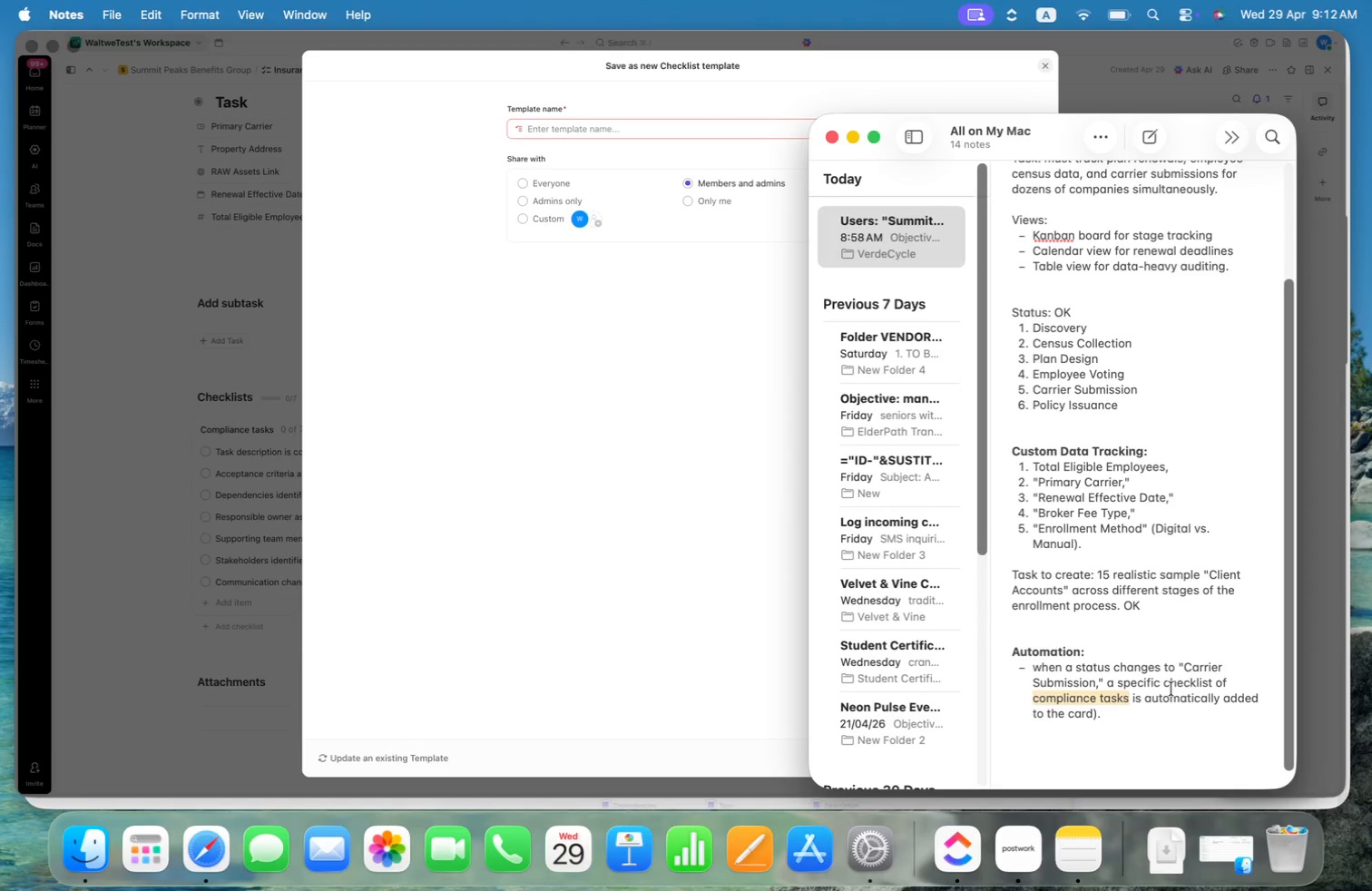 
hold_key(key=C, duration=0.3)
 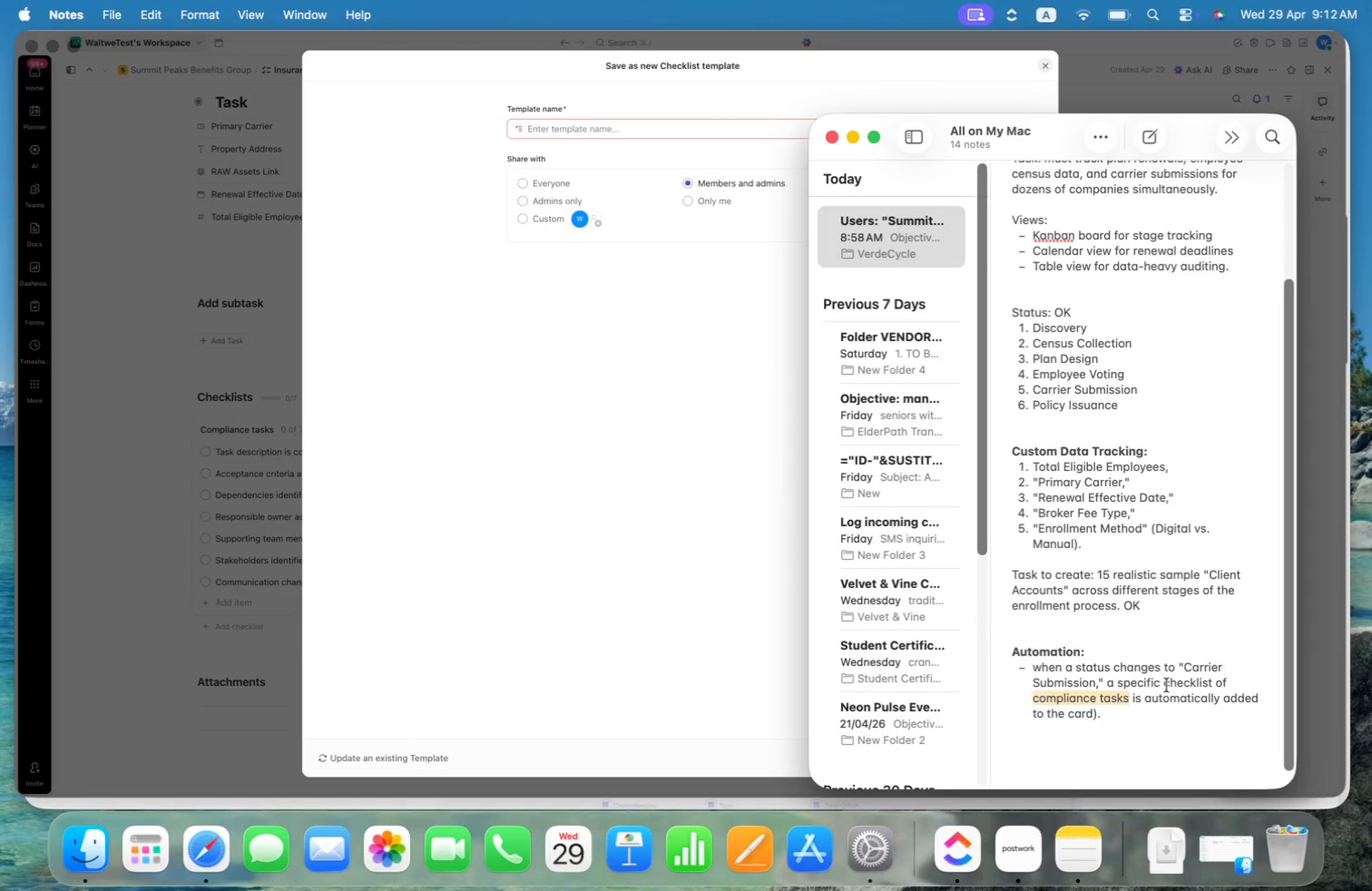 
left_click_drag(start_coordinate=[1165, 684], to_coordinate=[1130, 692])
 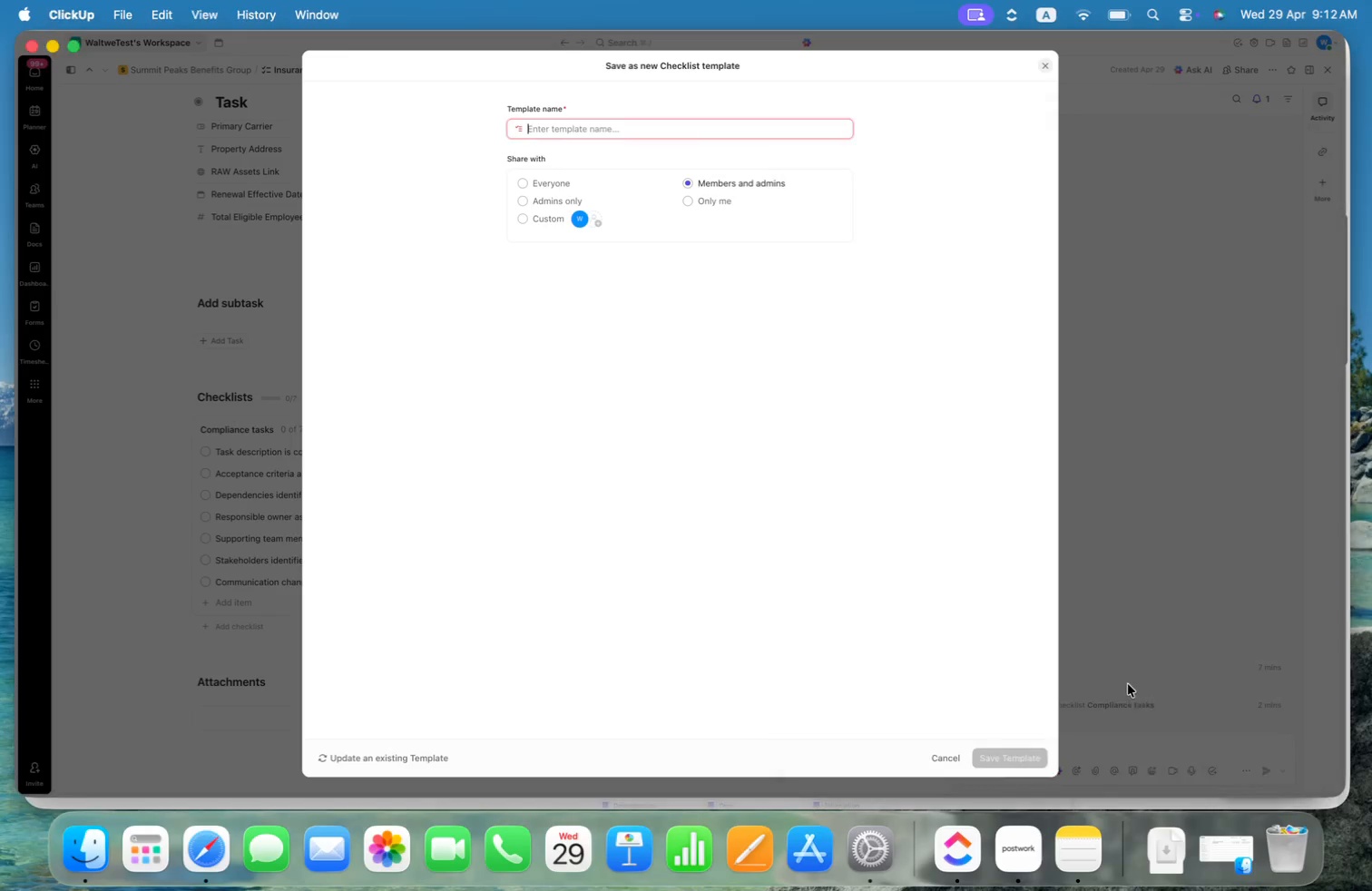 
key(Meta+C)
 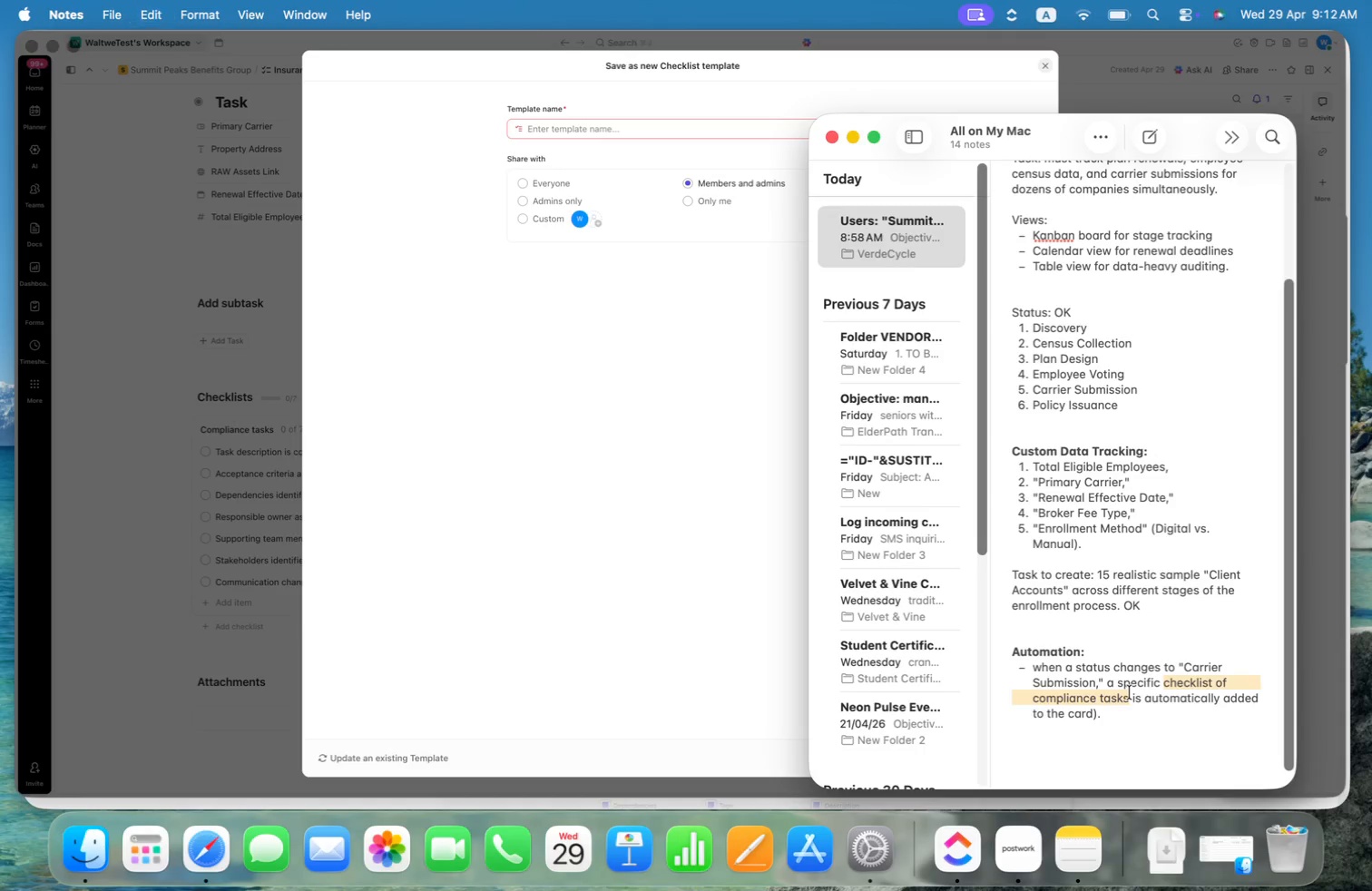 
key(Meta+CommandLeft)
 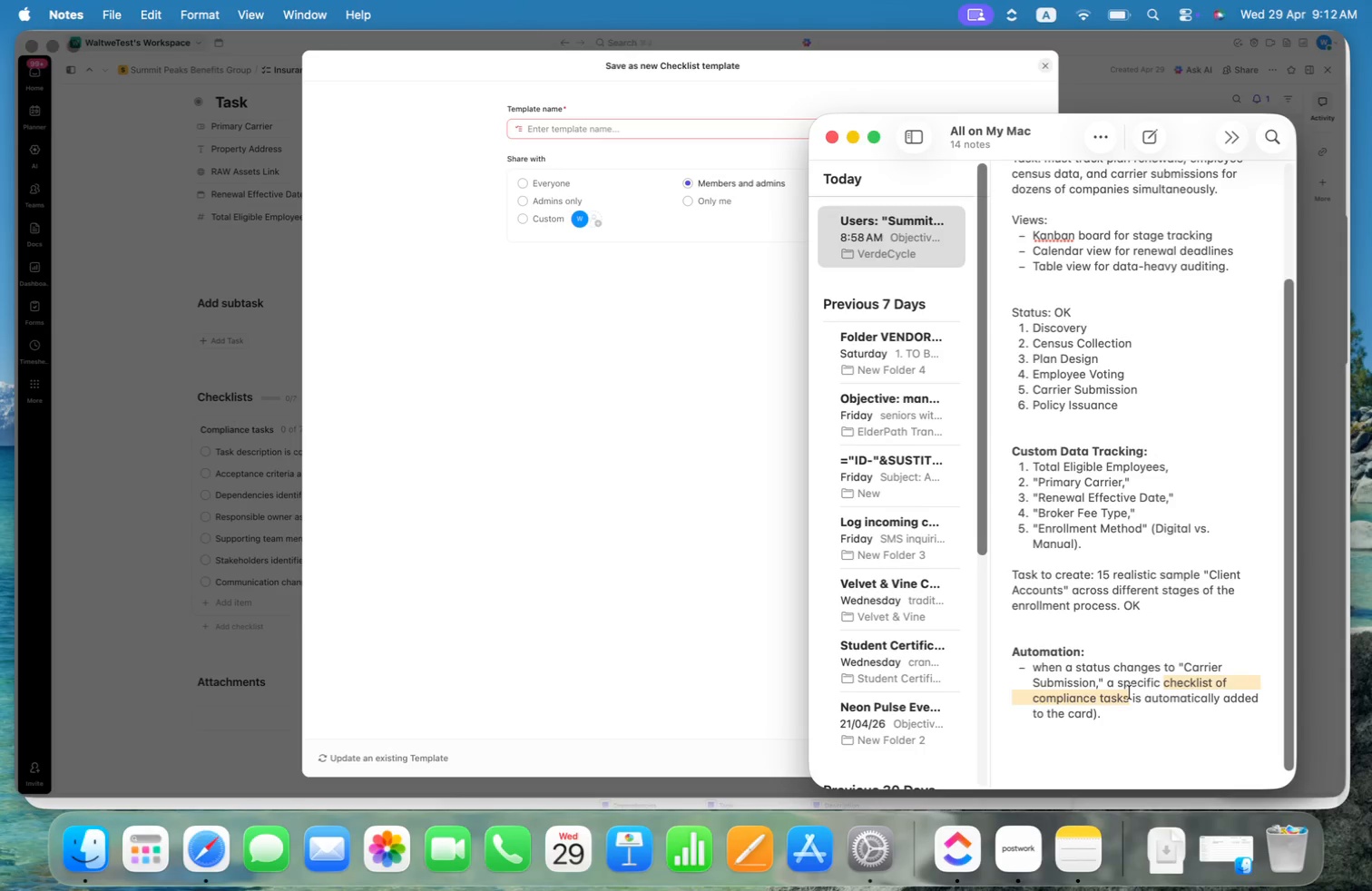 
key(Meta+Tab)
 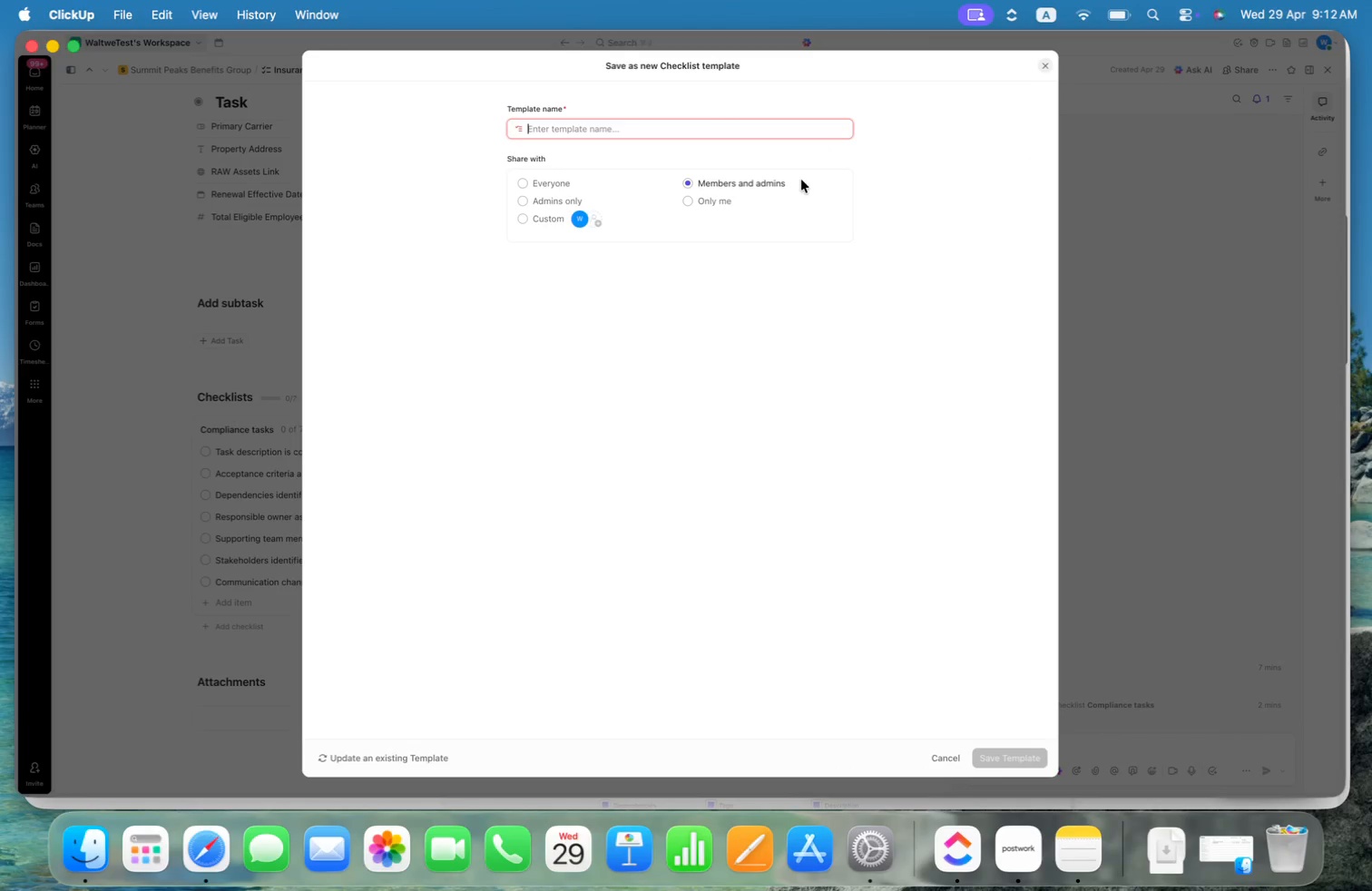 
key(Meta+V)
 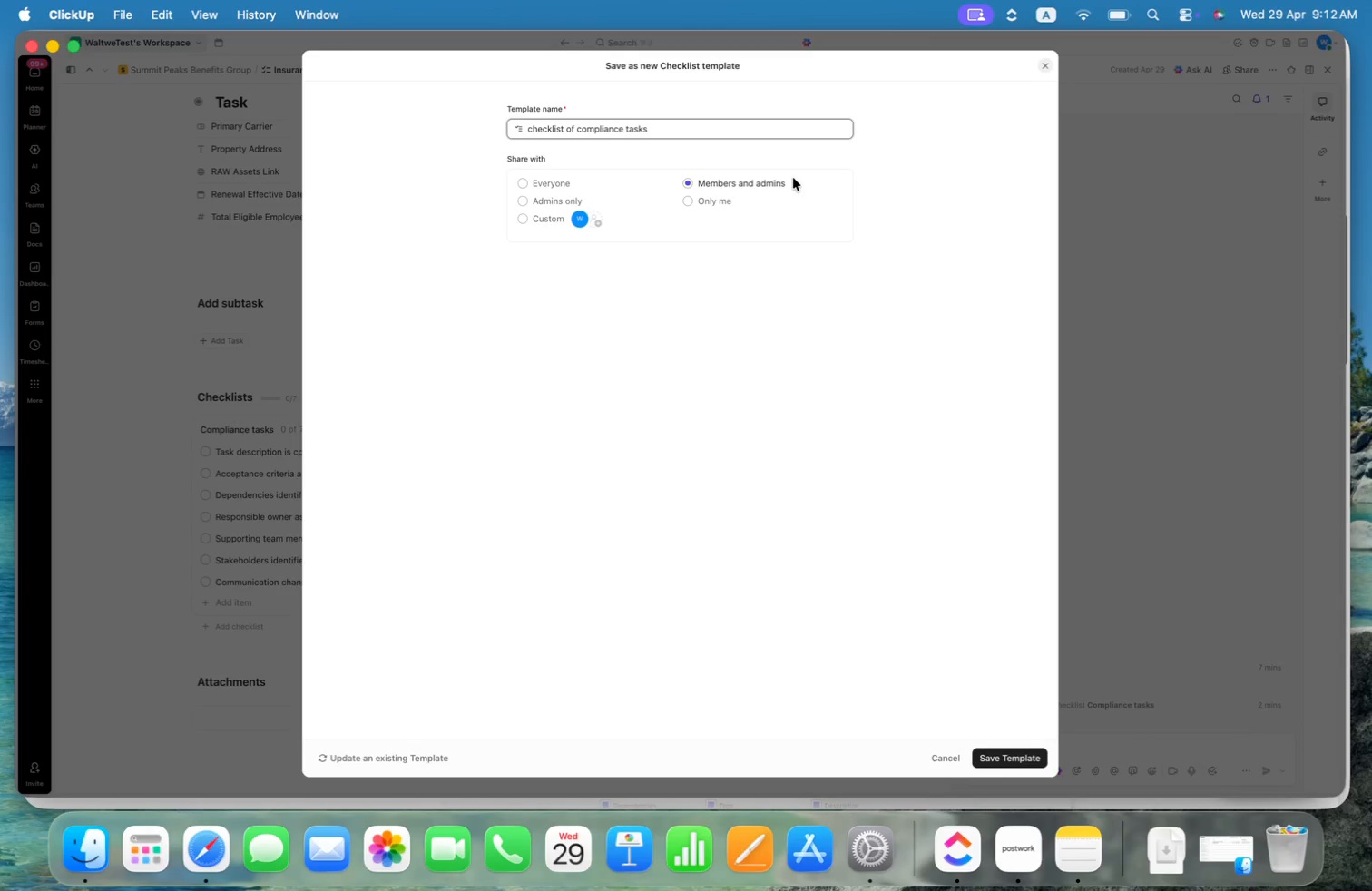 
key(Meta+ArrowLeft)
 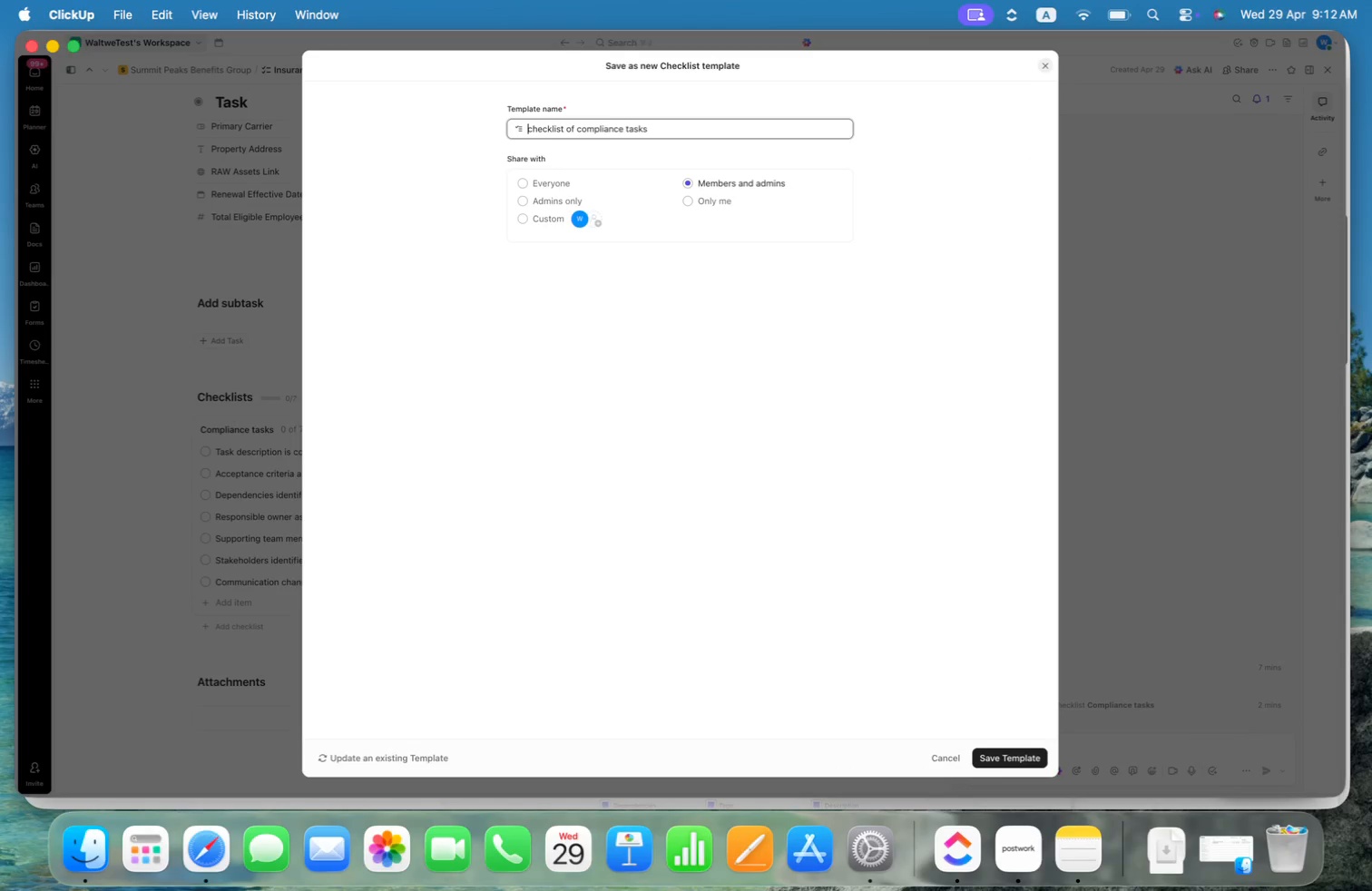 
hold_key(key=ArrowRight, duration=1.29)
 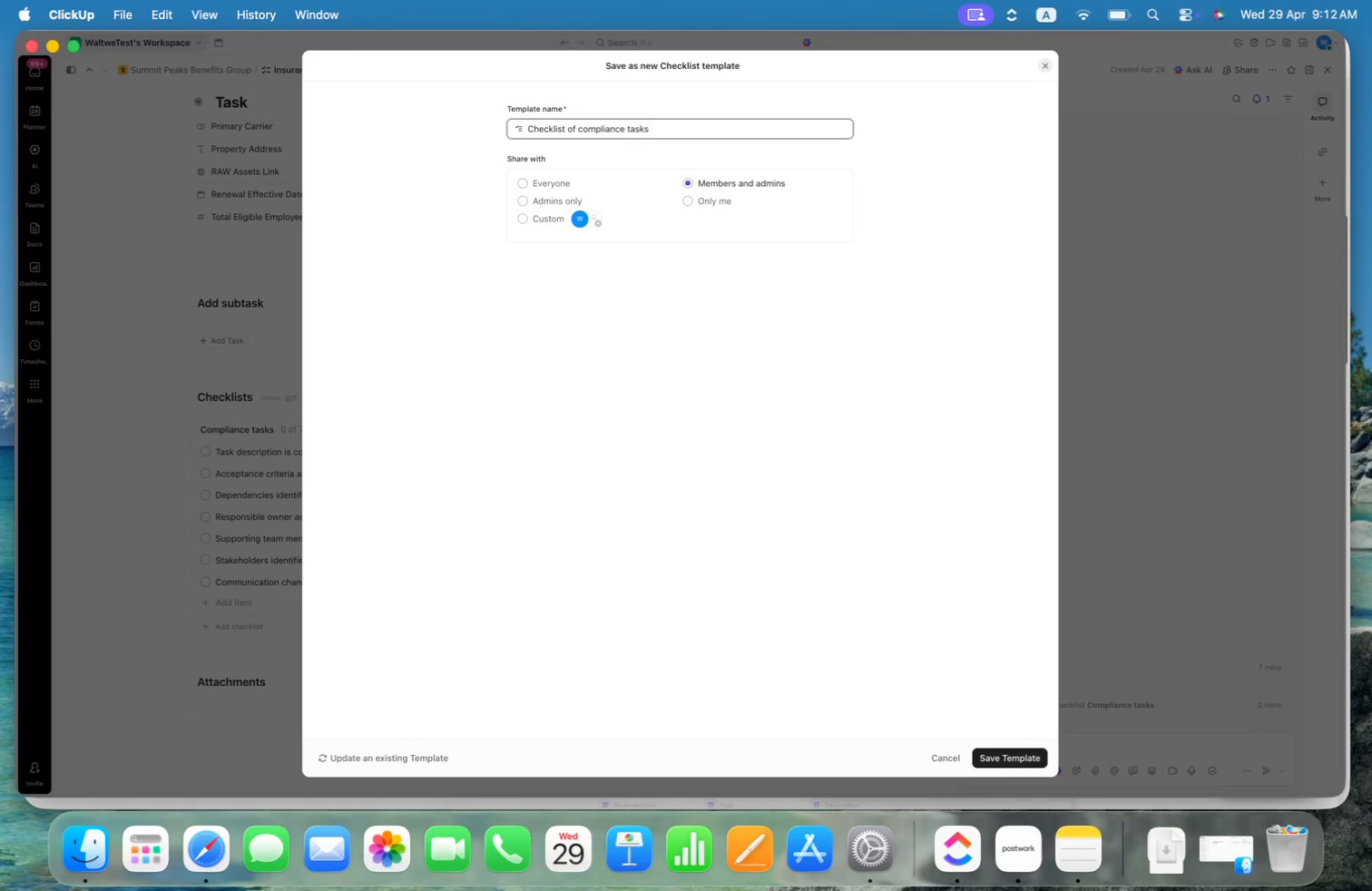 
key(Backspace)
 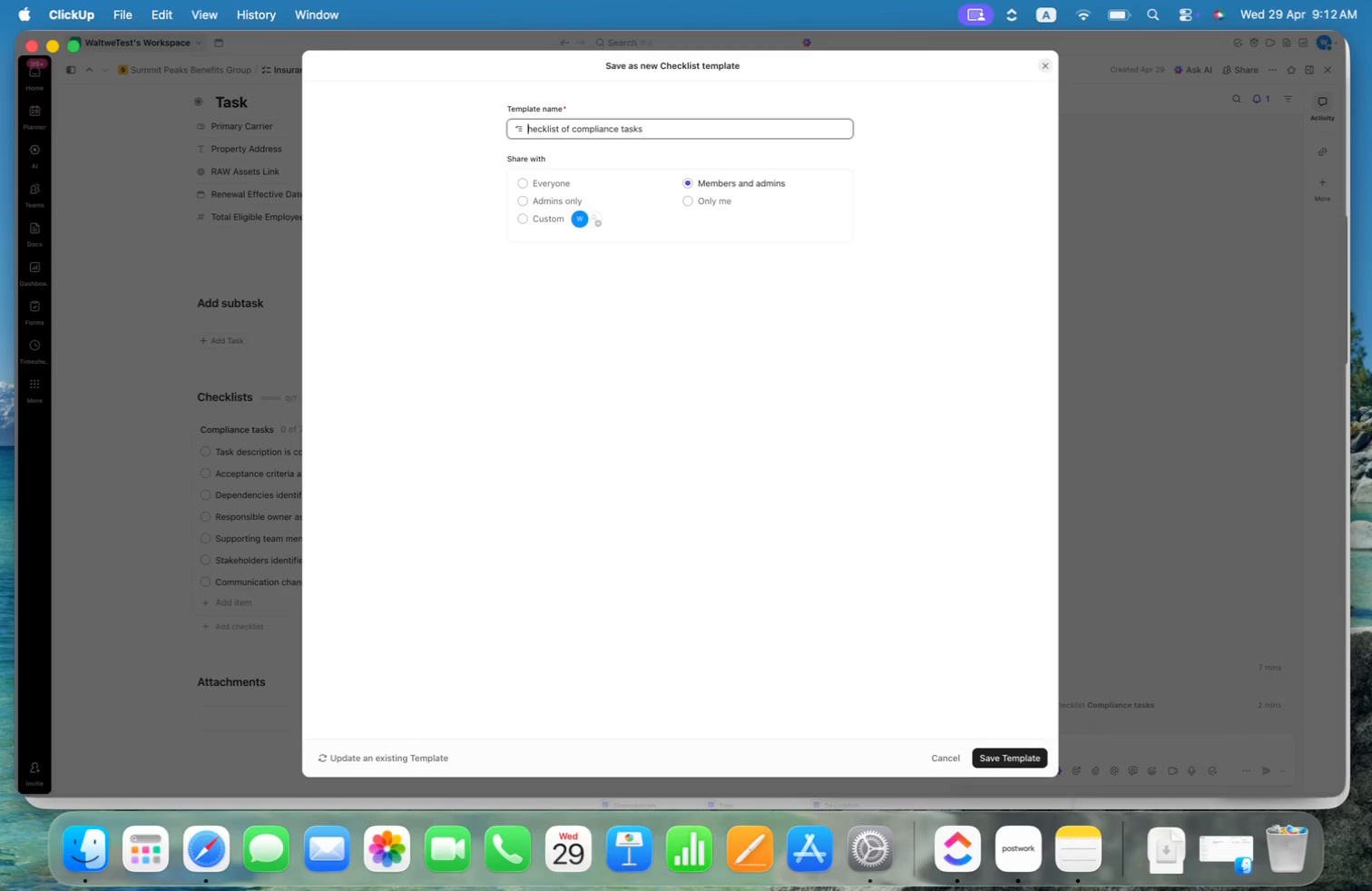 
key(Shift+C)
 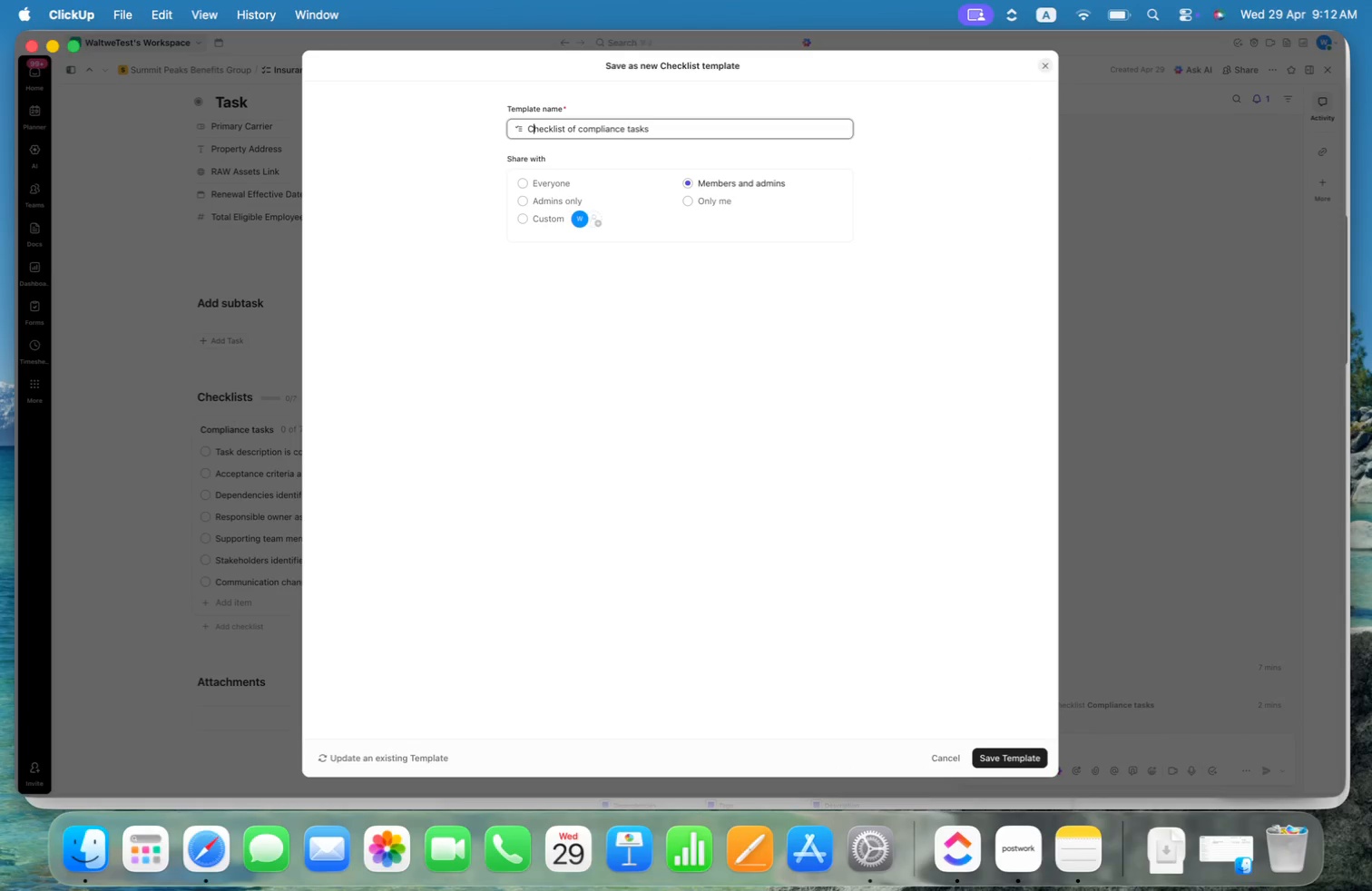 
hold_key(key=CommandLeft, duration=0.42)
 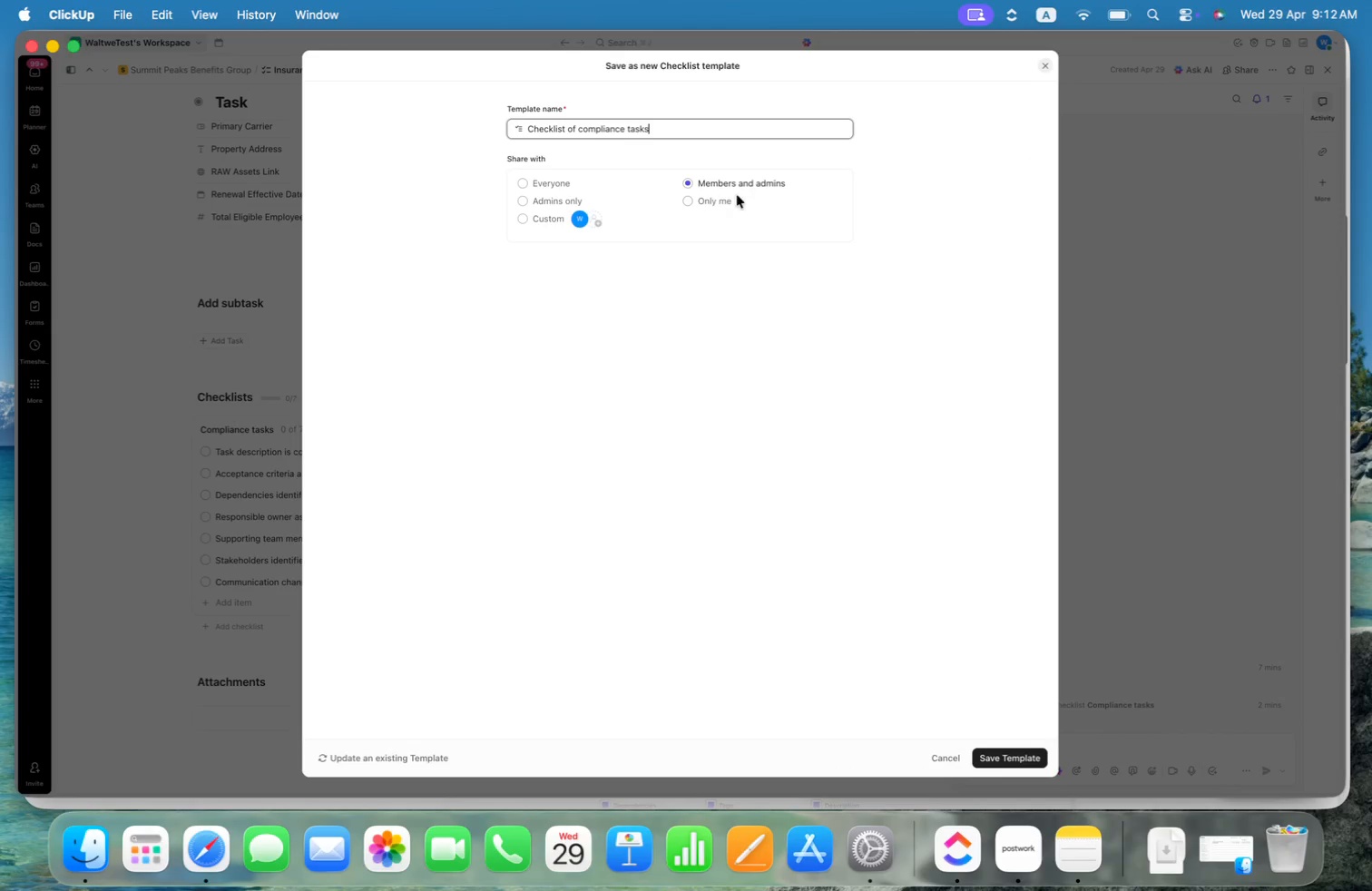 
mouse_move([714, 193])
 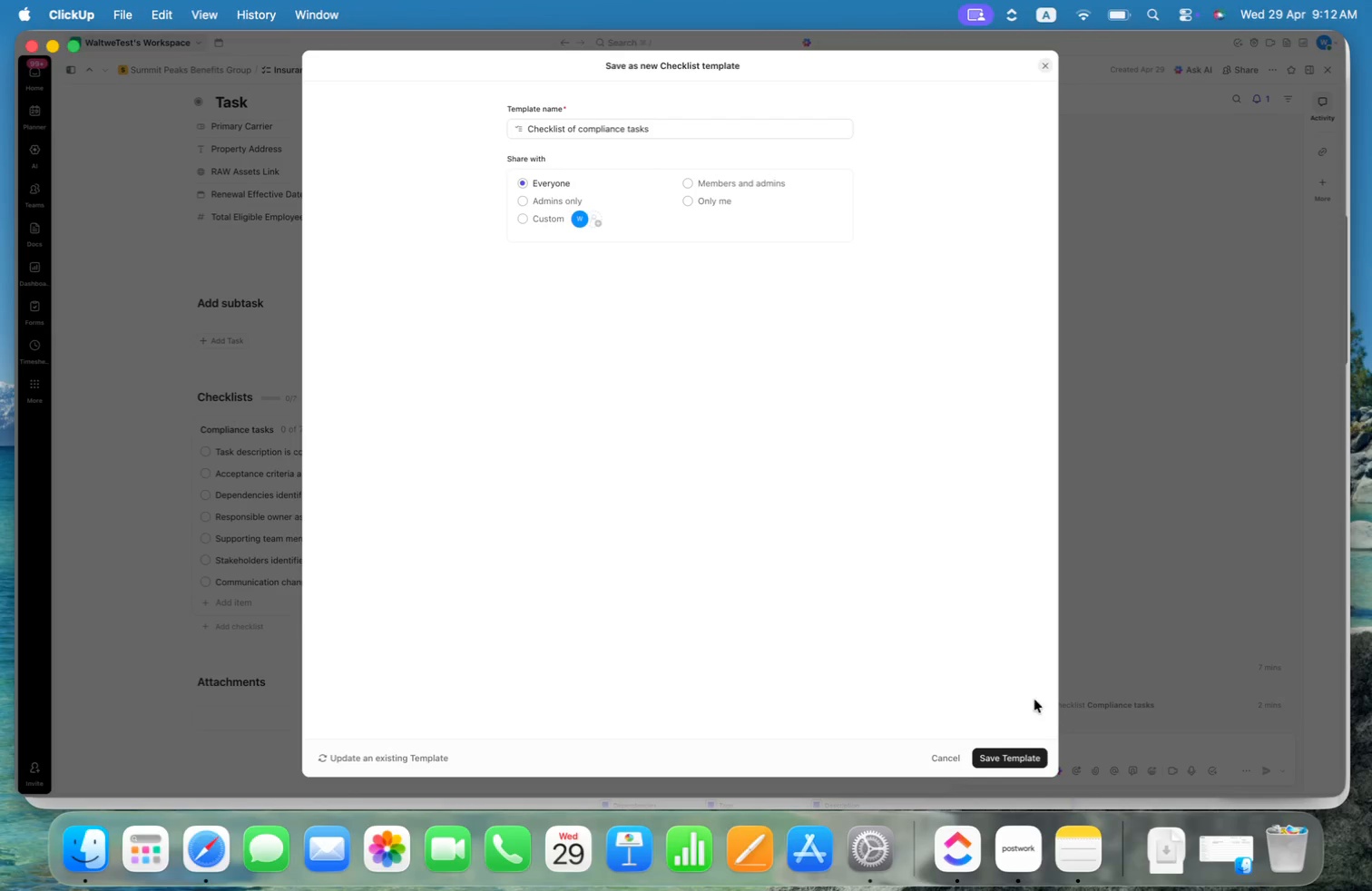 
left_click([1019, 759])
 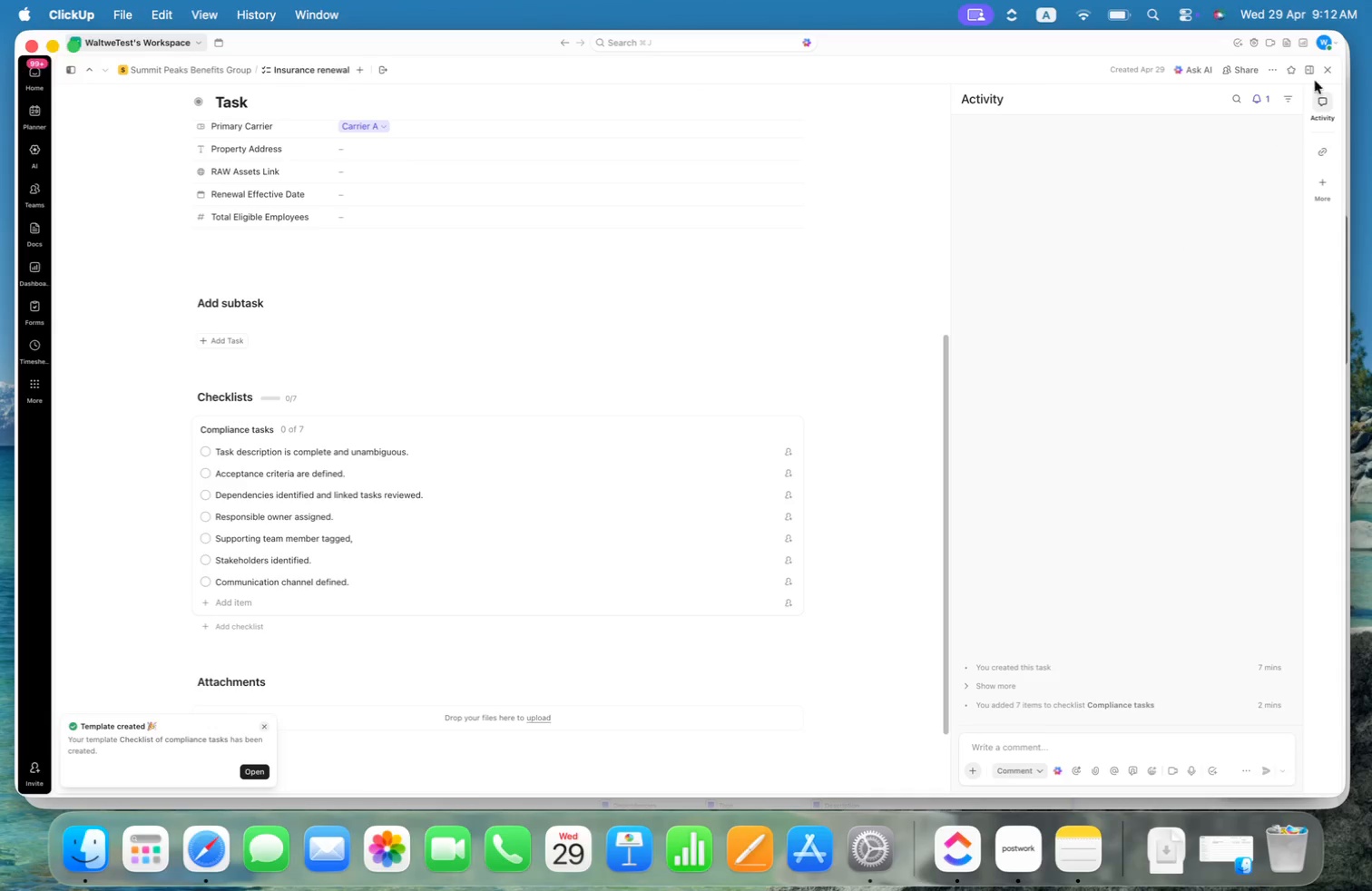 
left_click([1327, 71])
 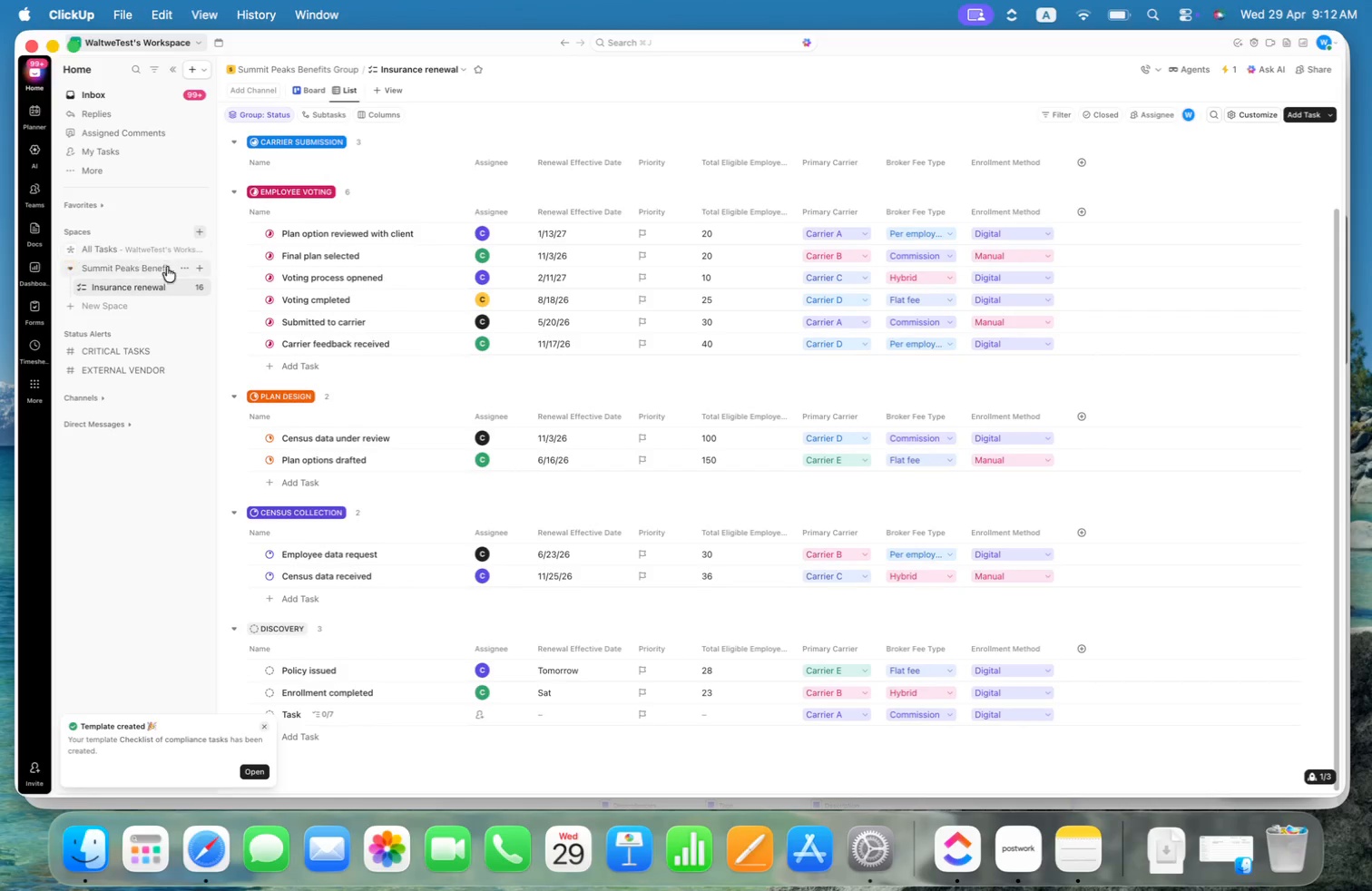 
left_click([185, 284])
 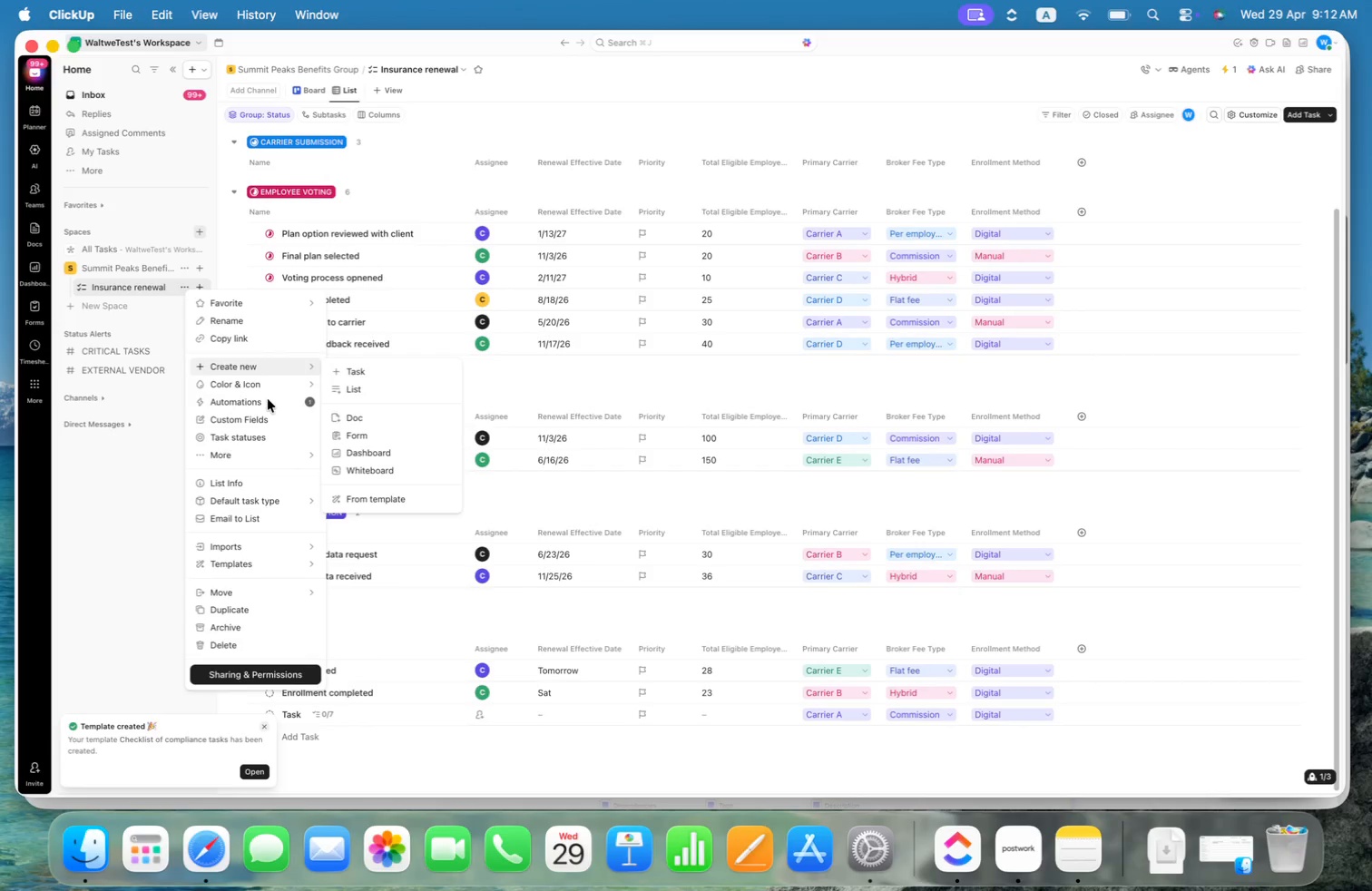 
left_click([269, 405])
 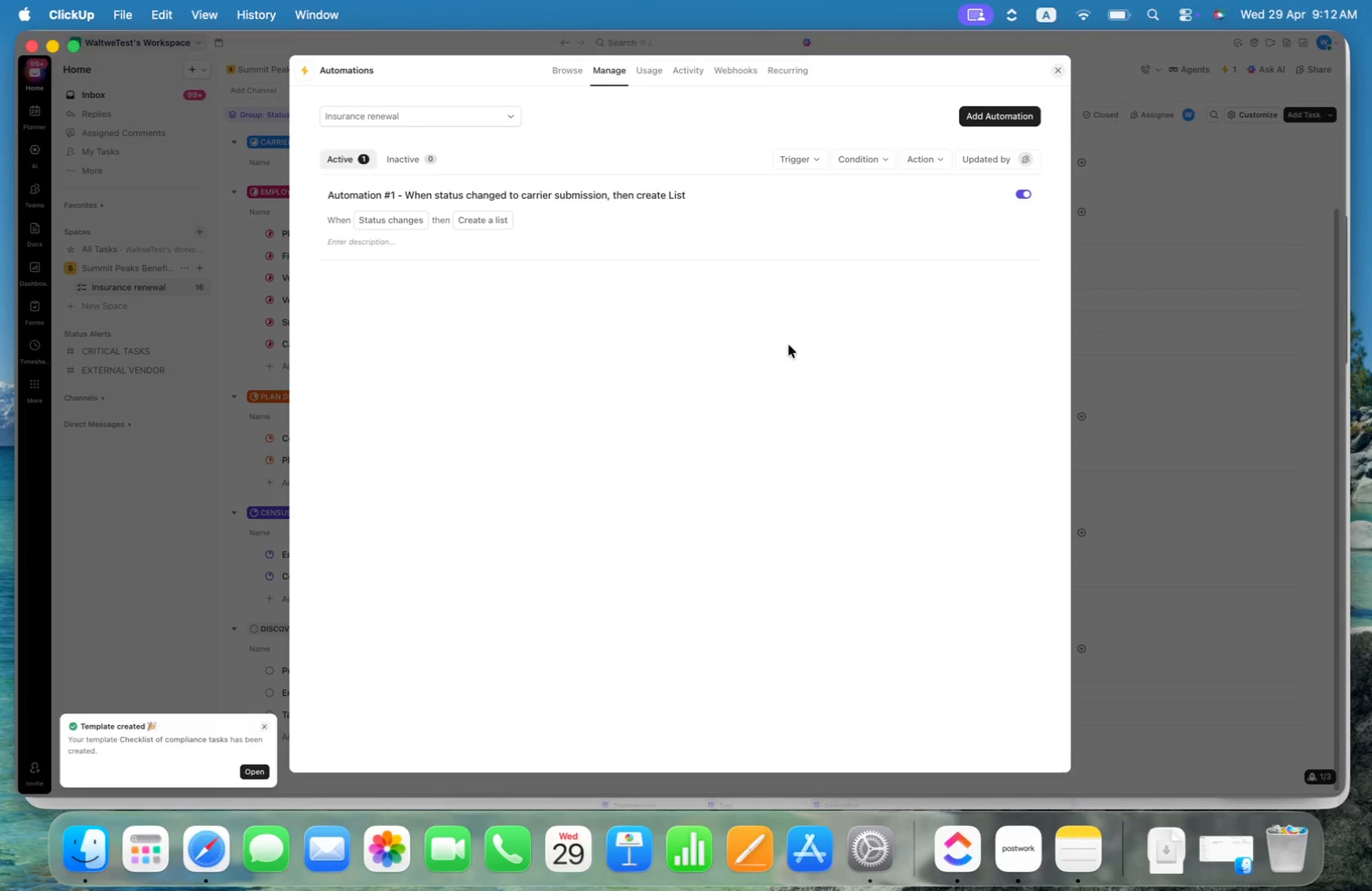 
left_click([770, 228])
 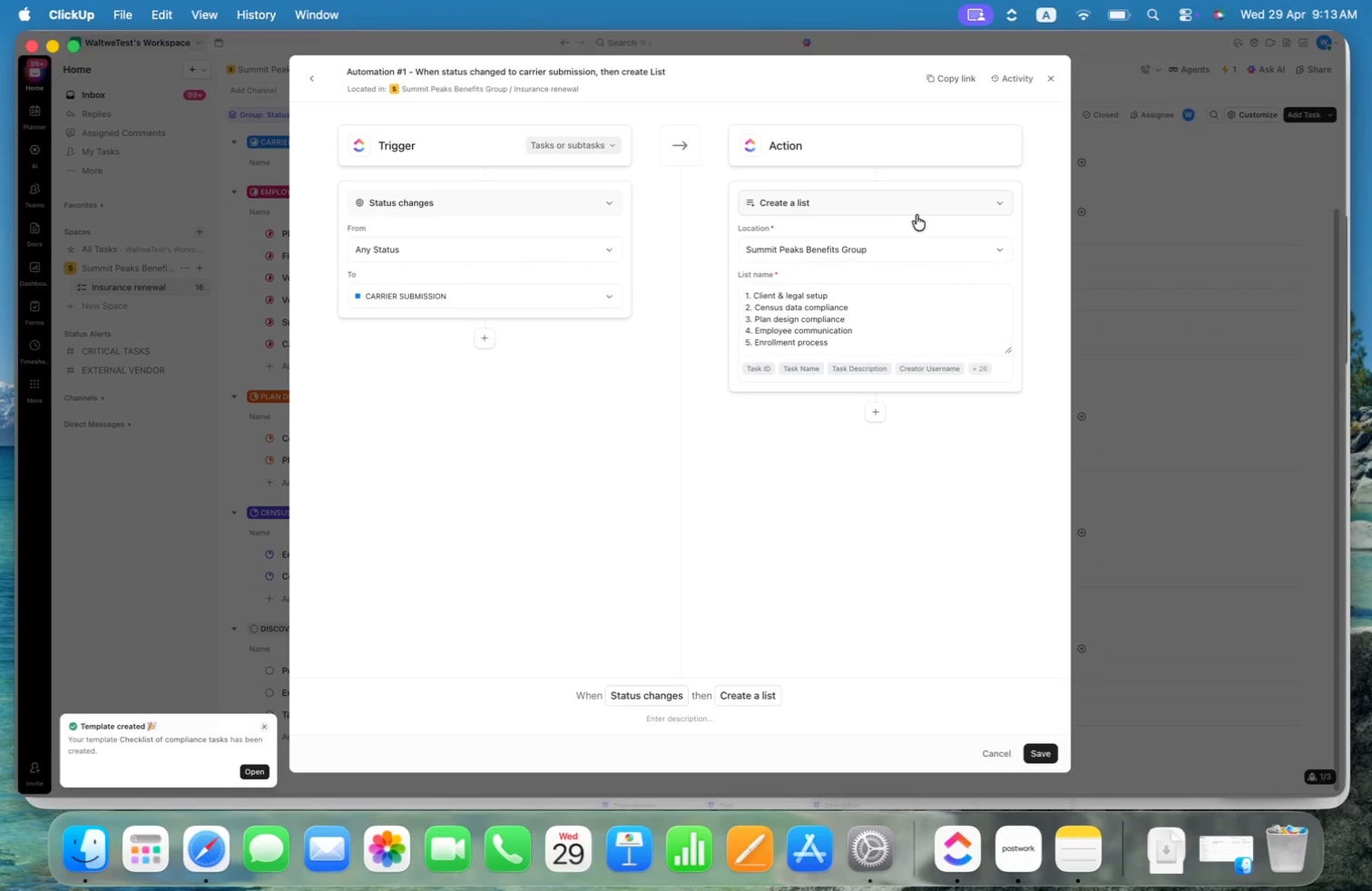 
left_click([923, 210])
 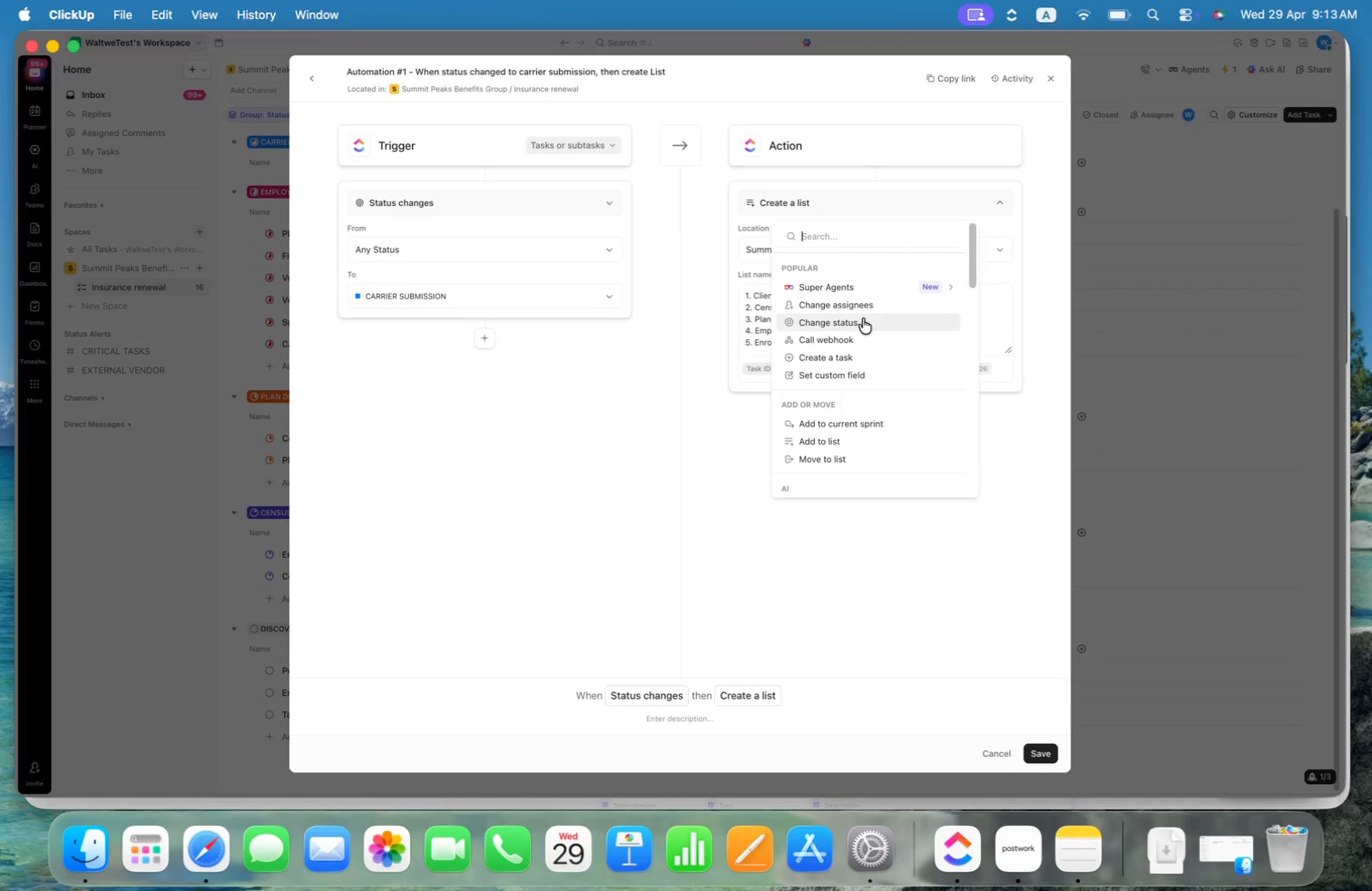 
key(Meta+CommandLeft)
 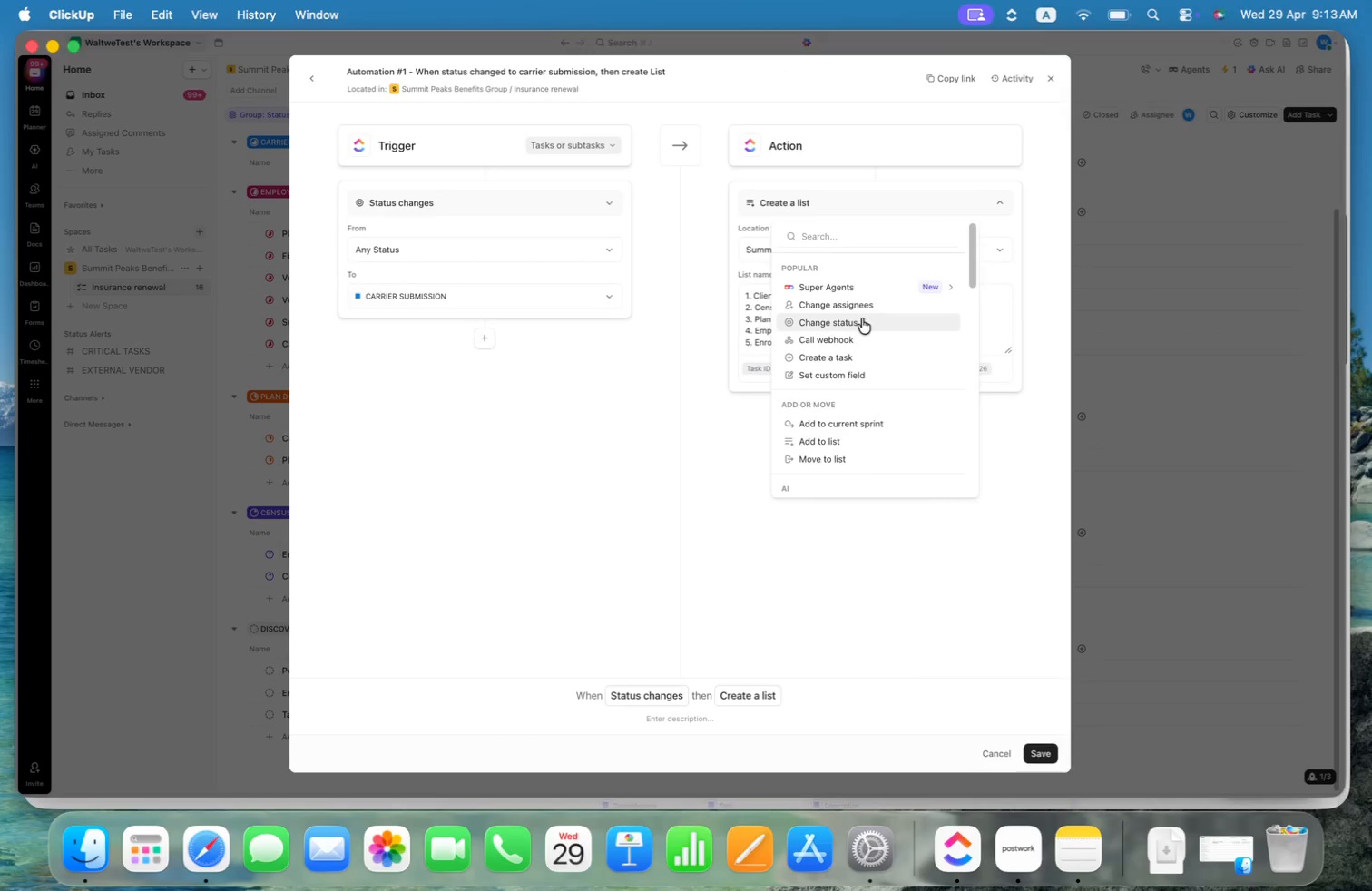 
key(Meta+Tab)
 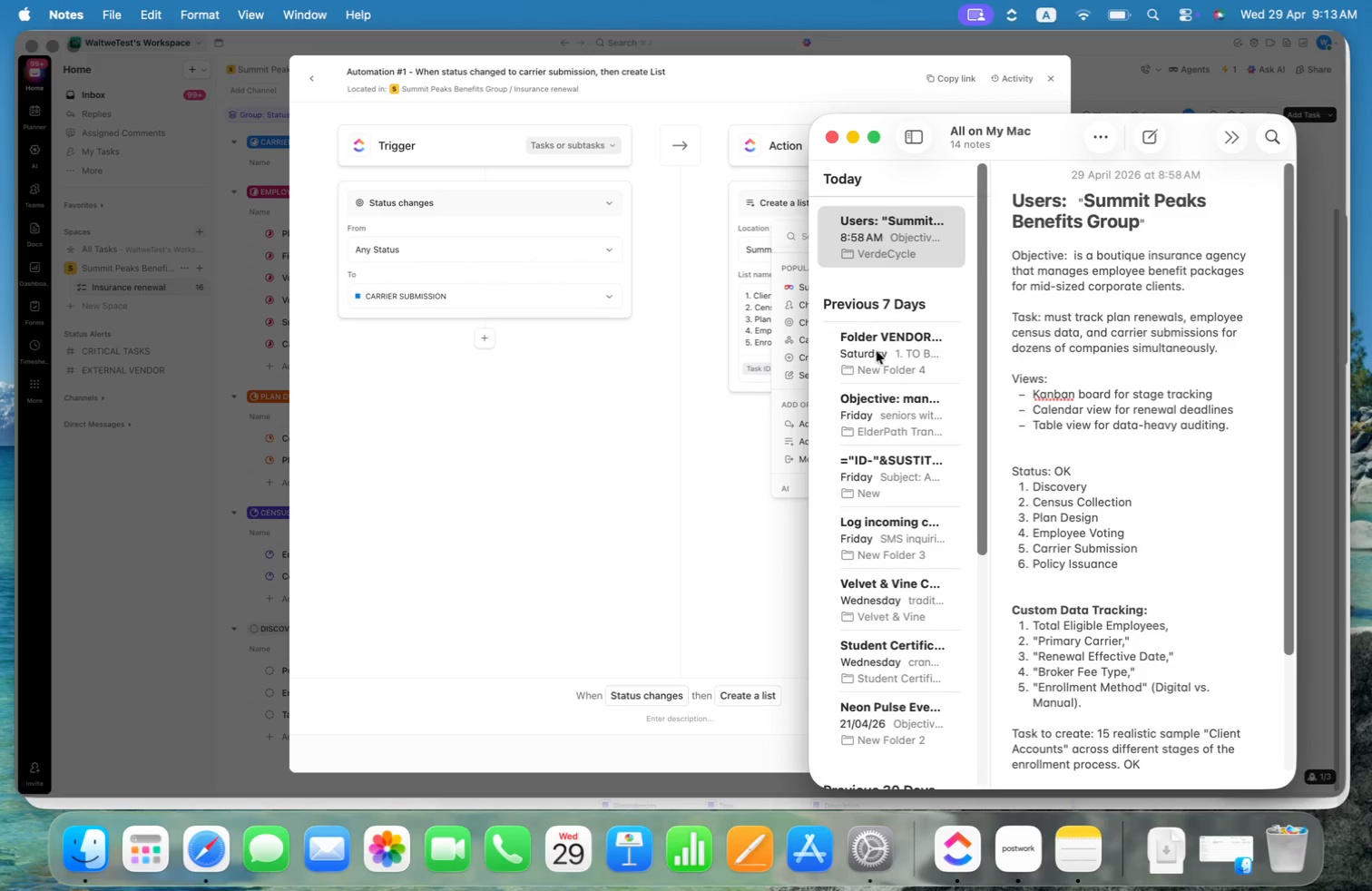 
scroll: coordinate [1121, 550], scroll_direction: down, amount: 28.0
 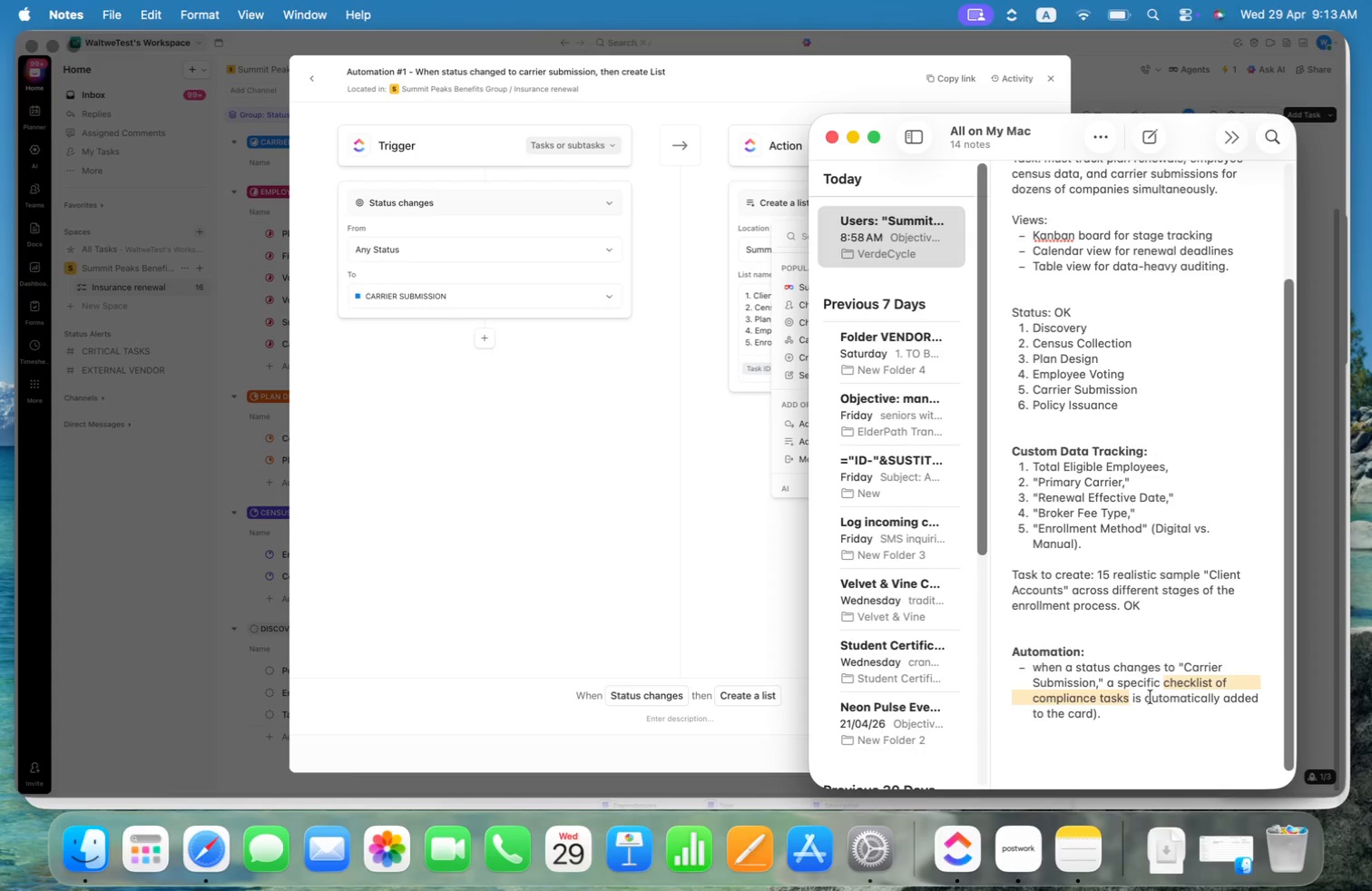 
left_click([1143, 681])
 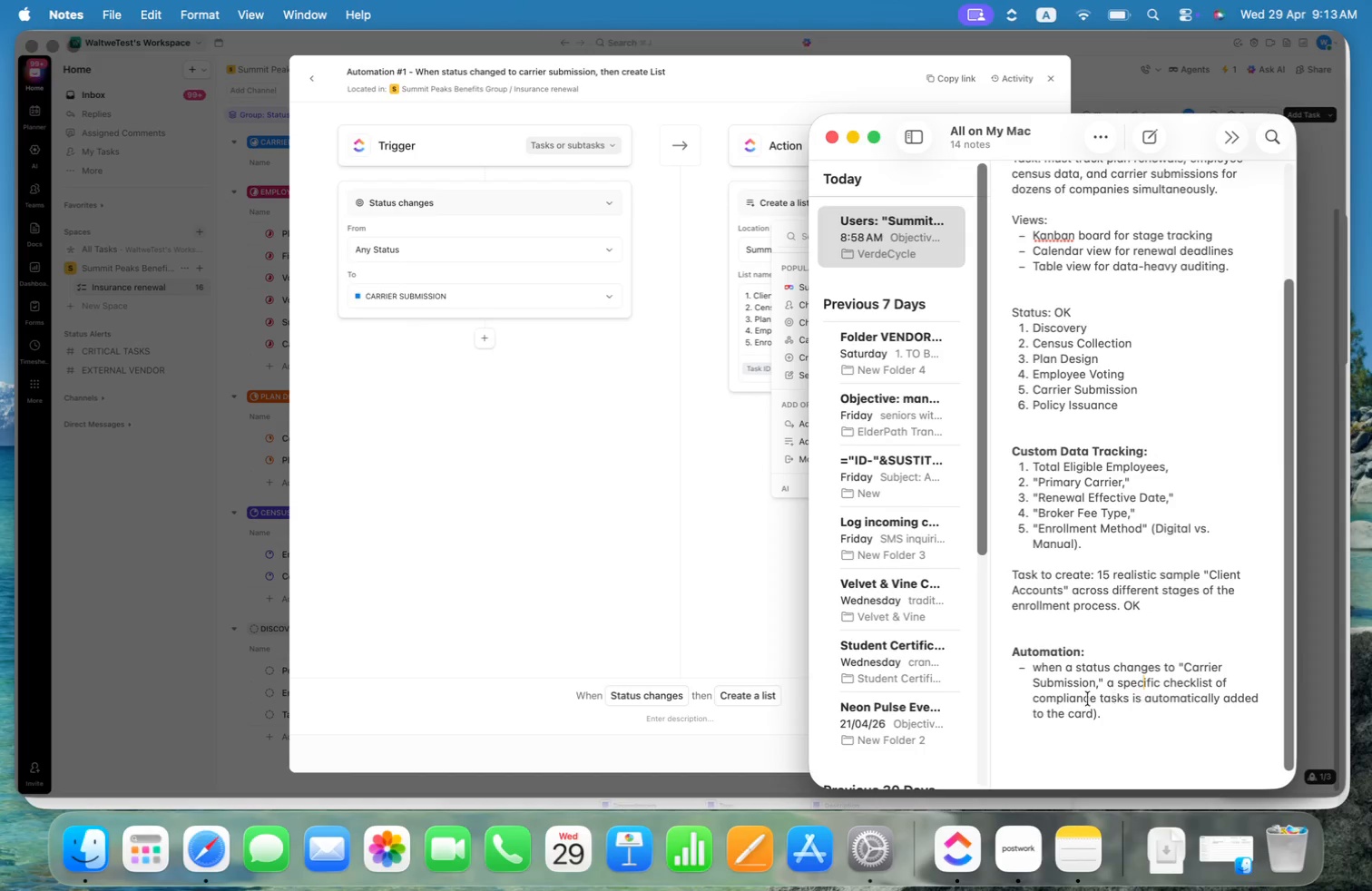 
left_click_drag(start_coordinate=[1122, 710], to_coordinate=[1117, 698])
 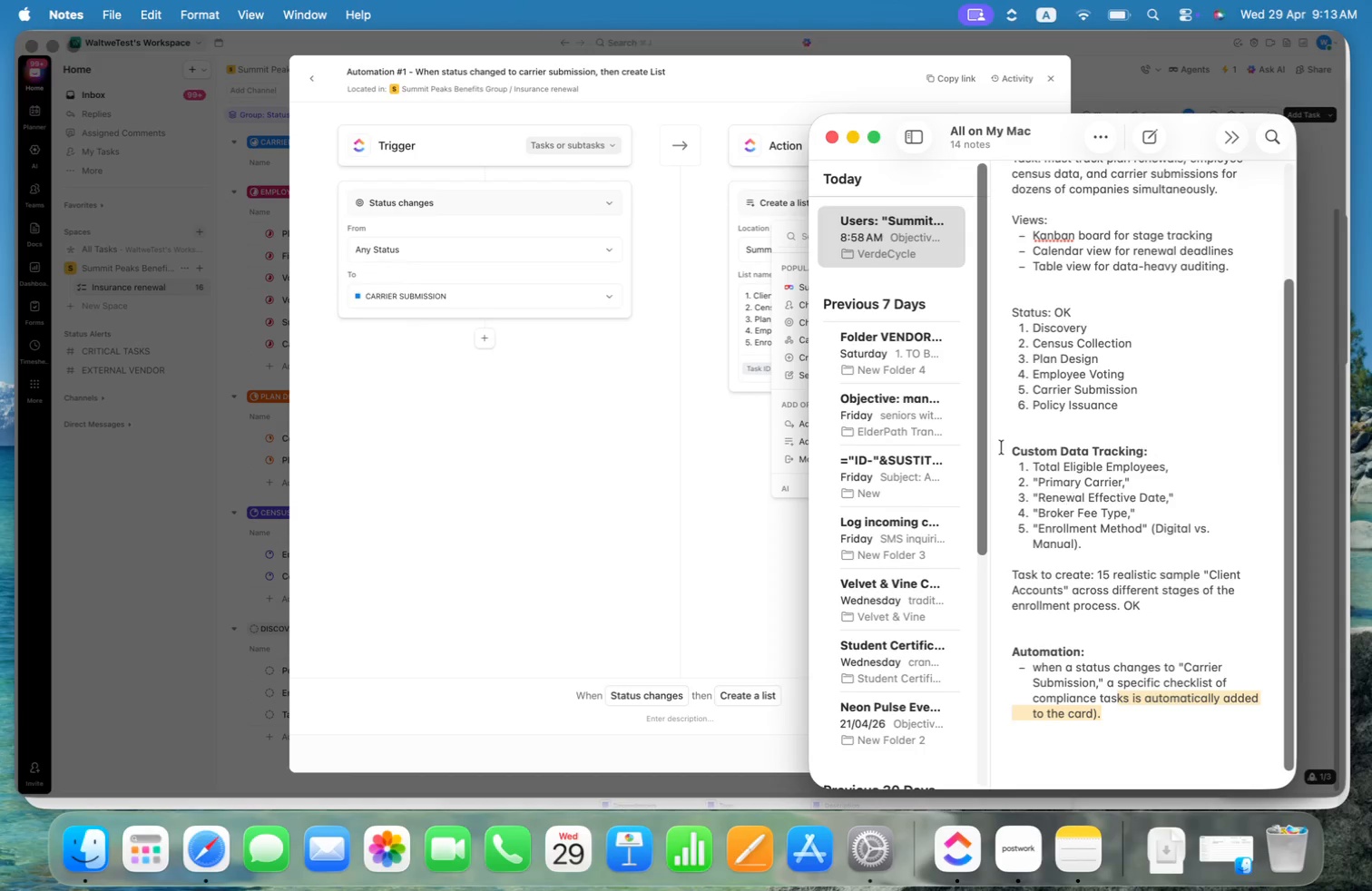 
key(Meta+CommandLeft)
 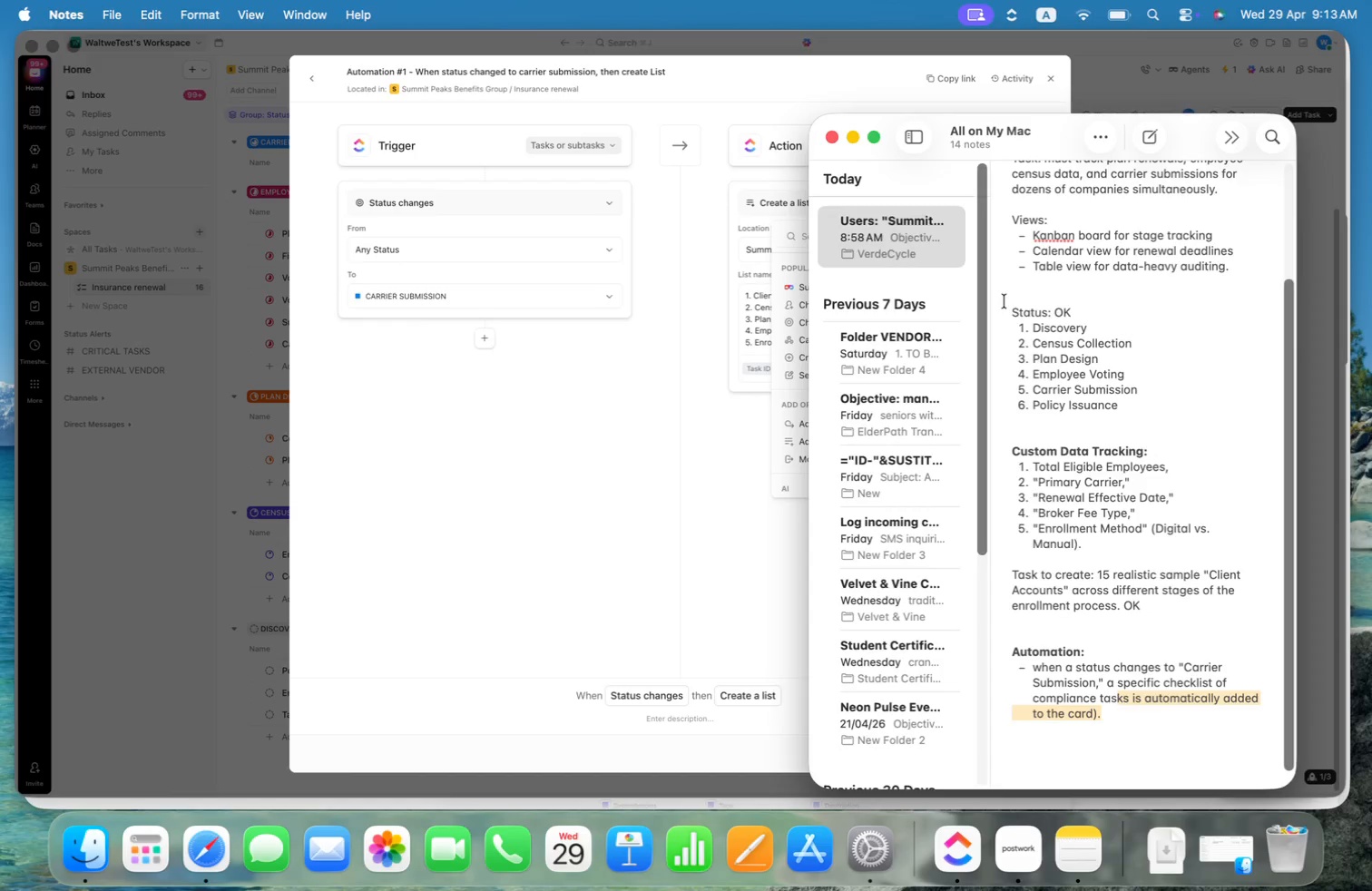 
key(Meta+Tab)
 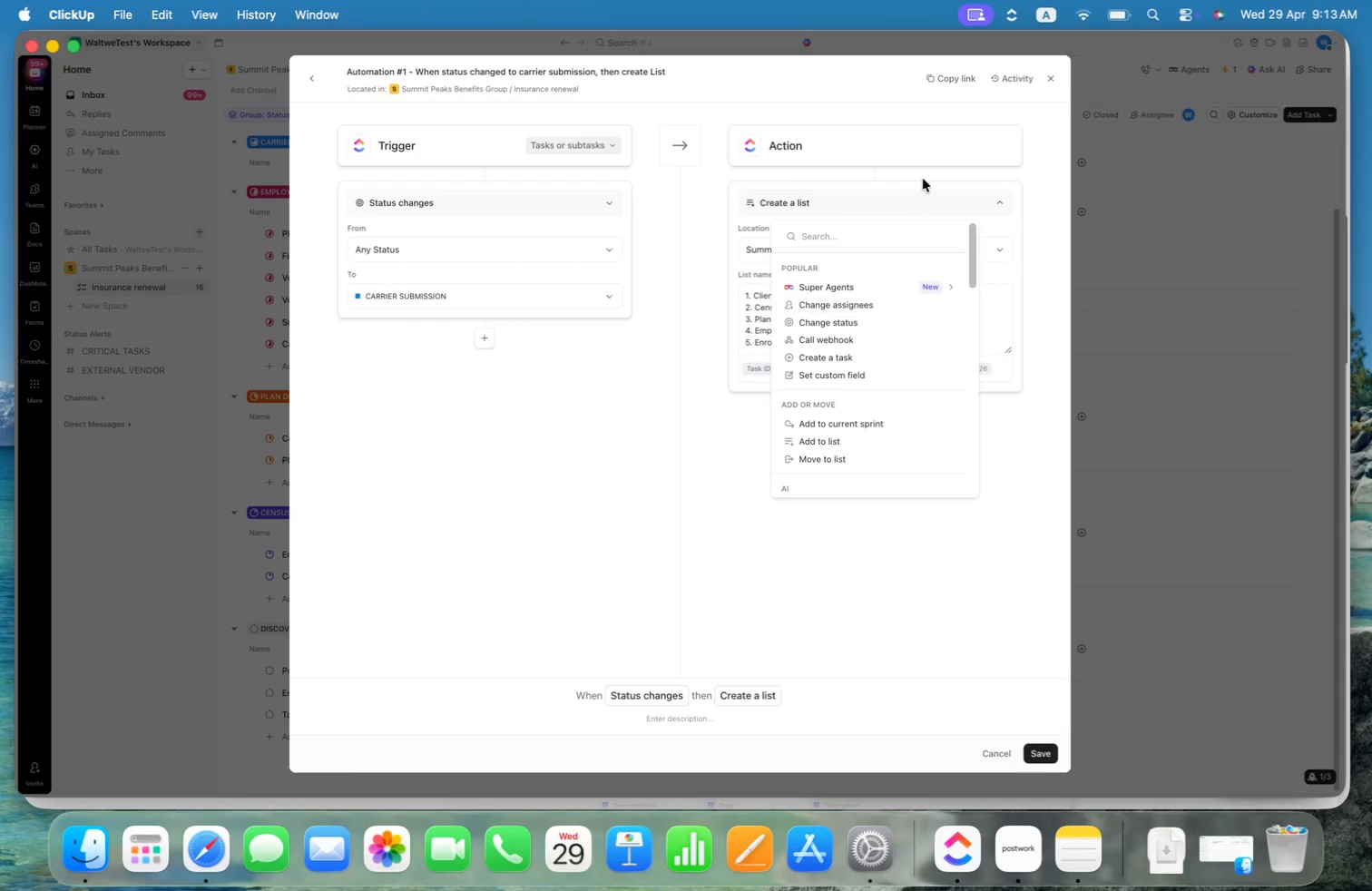 
left_click([966, 192])
 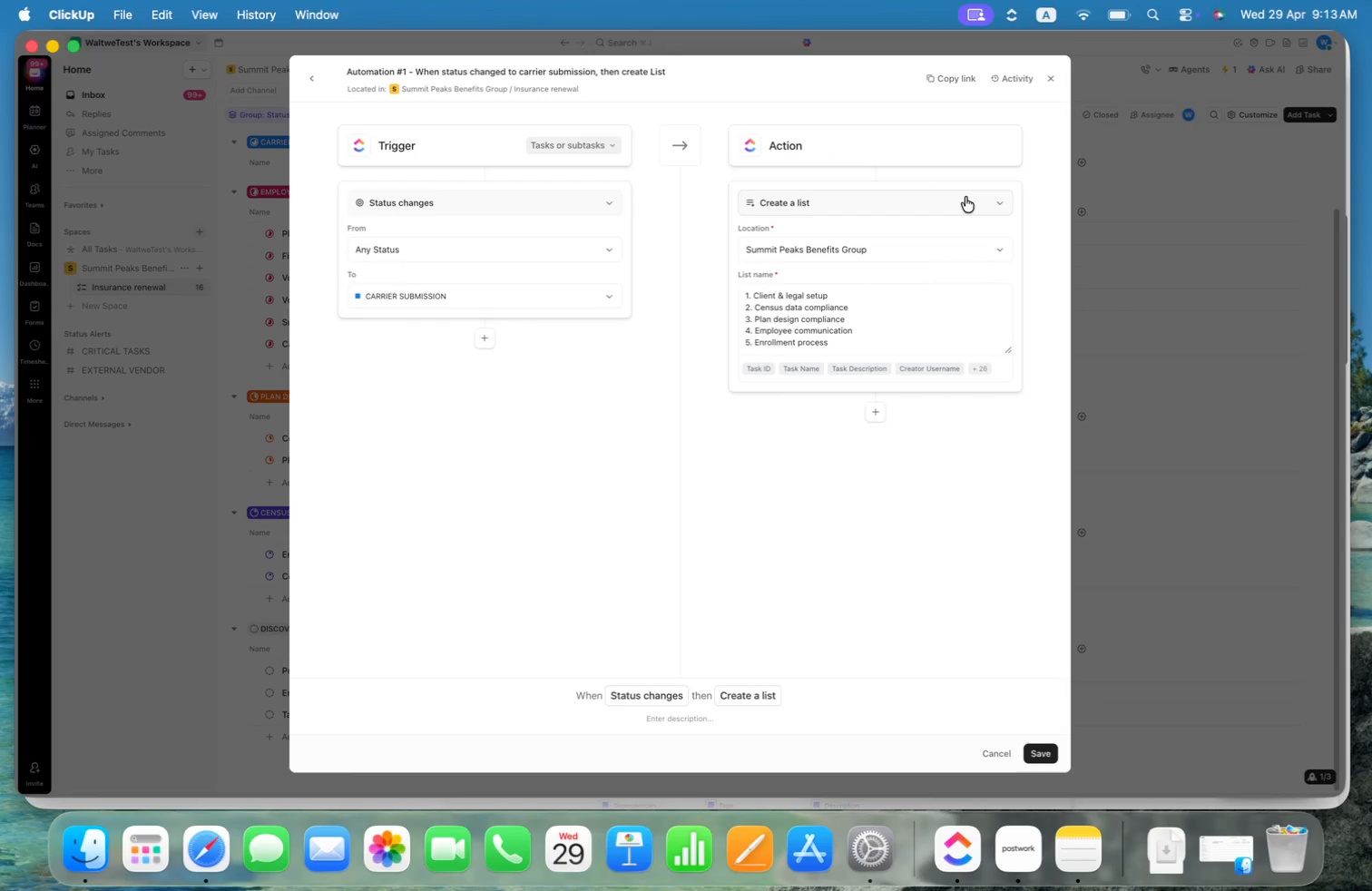 
left_click([965, 197])
 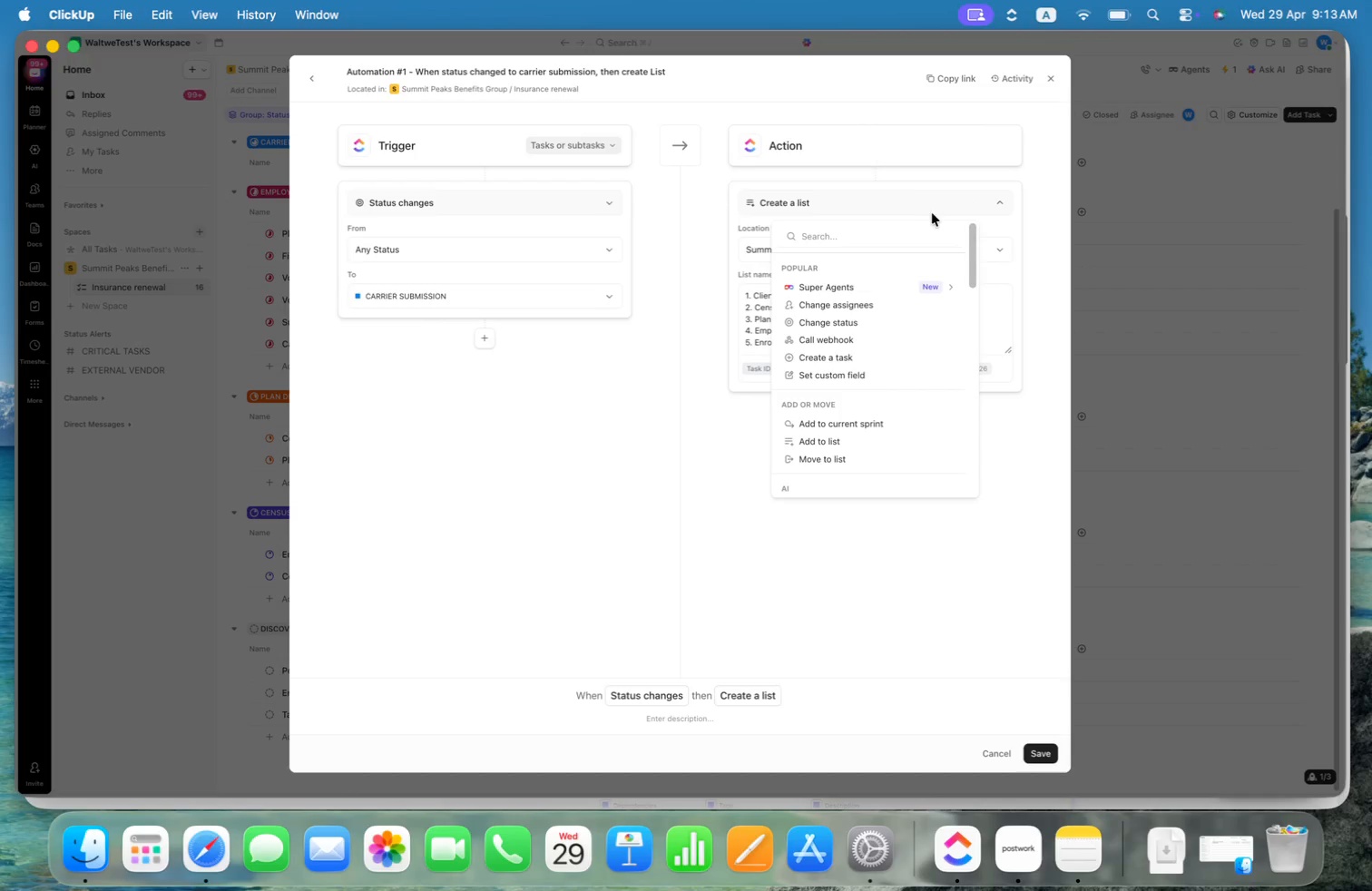 
scroll: coordinate [913, 241], scroll_direction: down, amount: 22.0
 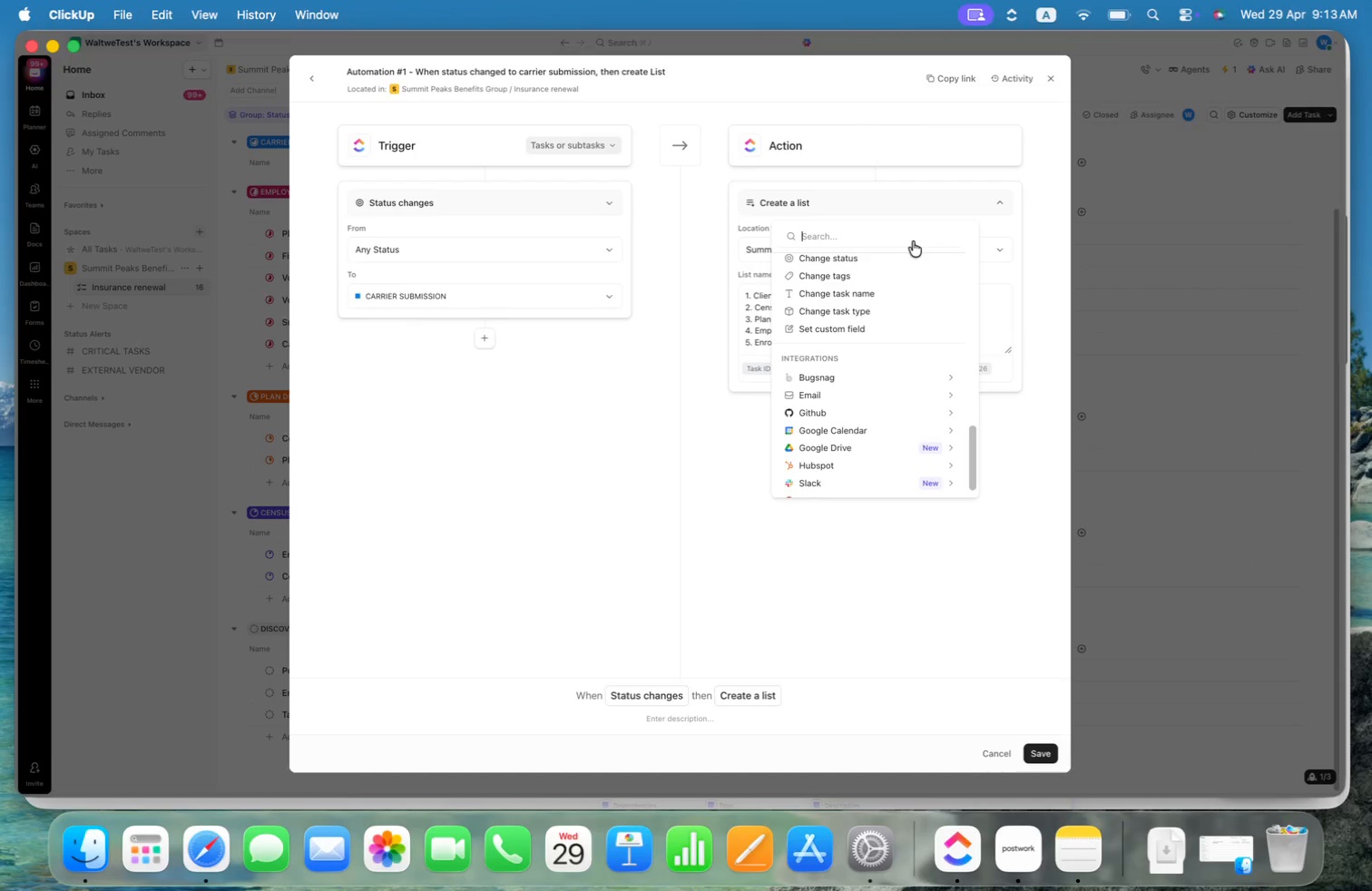 
scroll: coordinate [912, 240], scroll_direction: up, amount: 17.0
 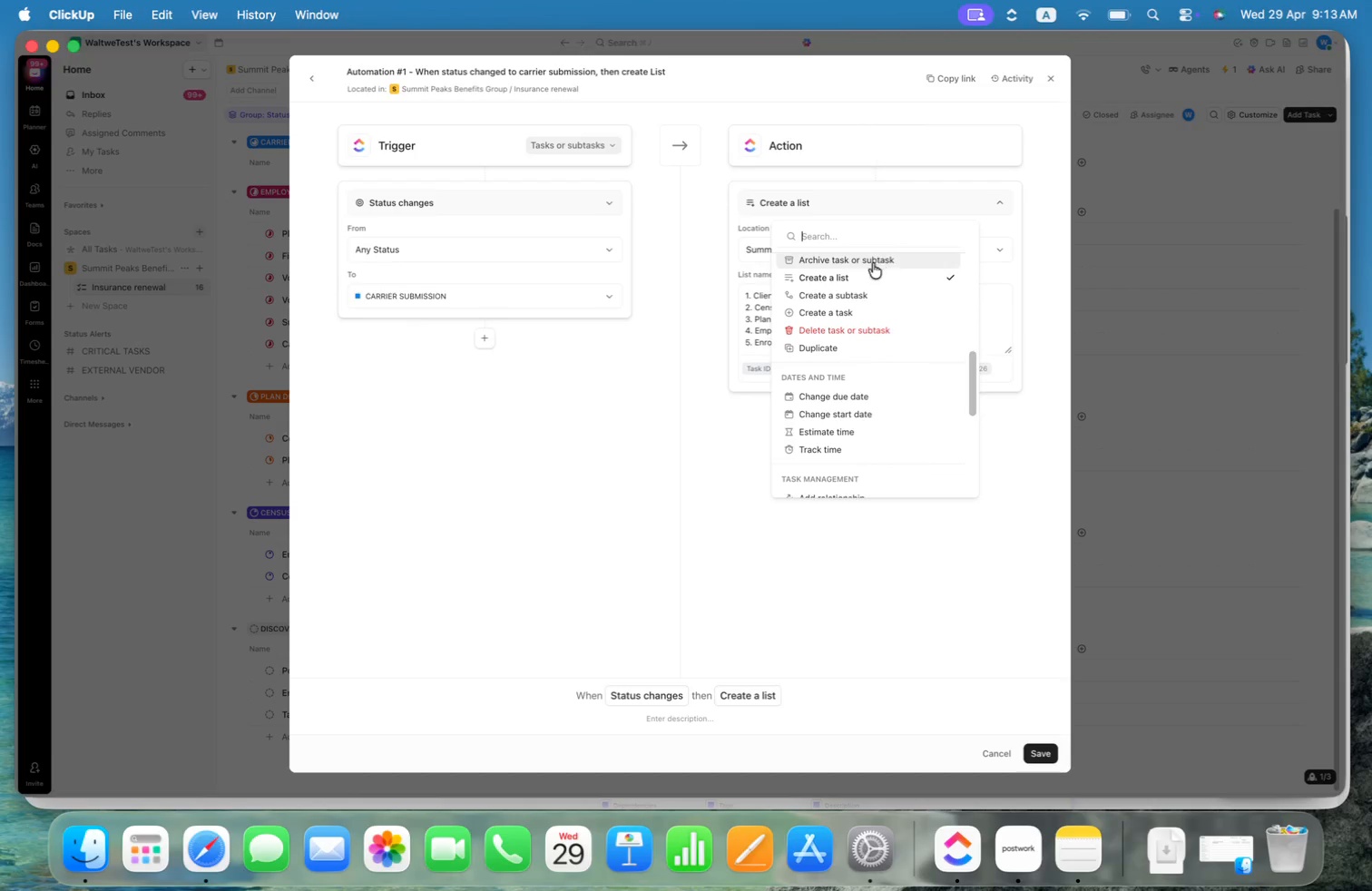 
left_click([848, 270])
 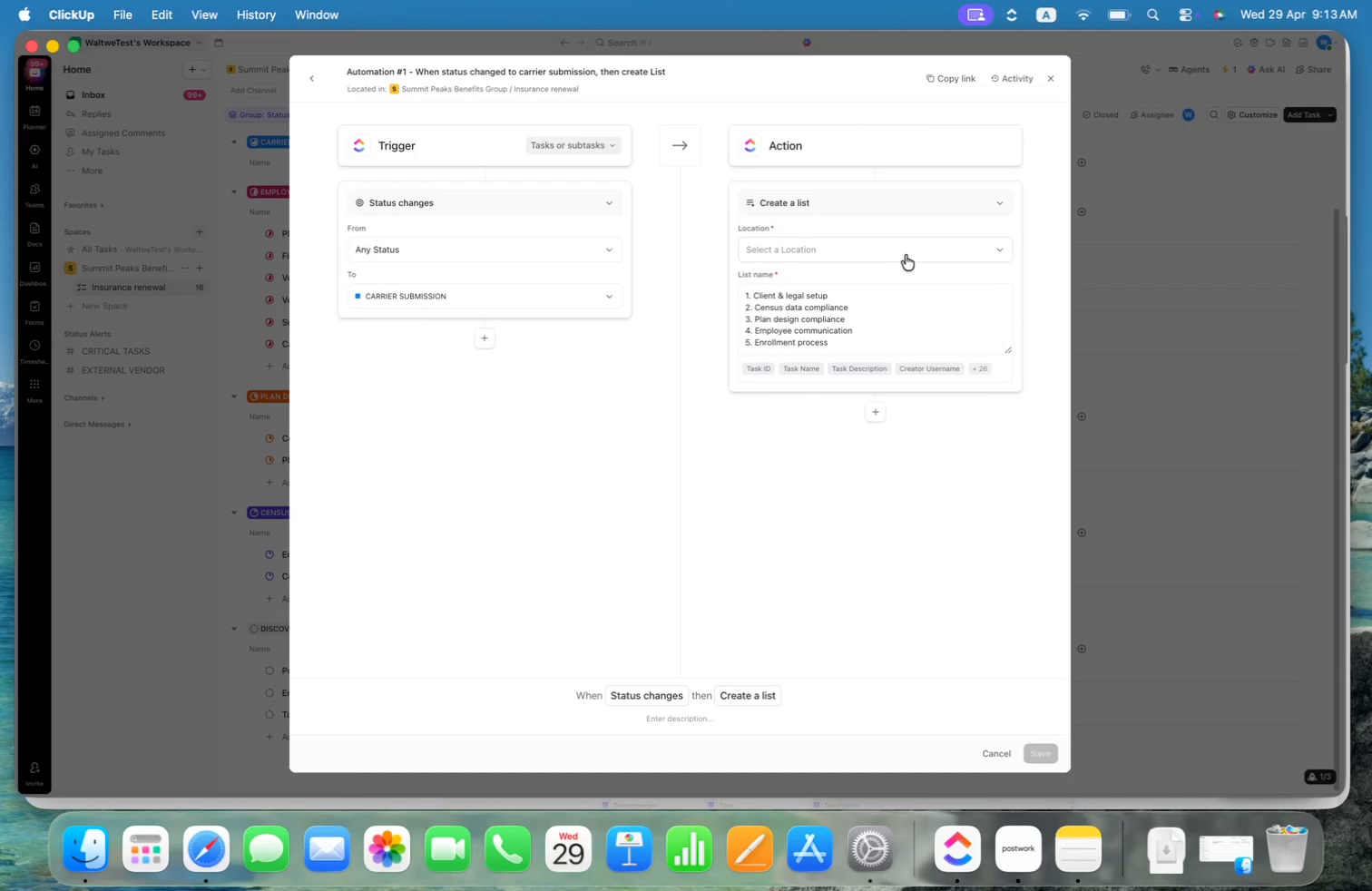 
left_click([915, 240])
 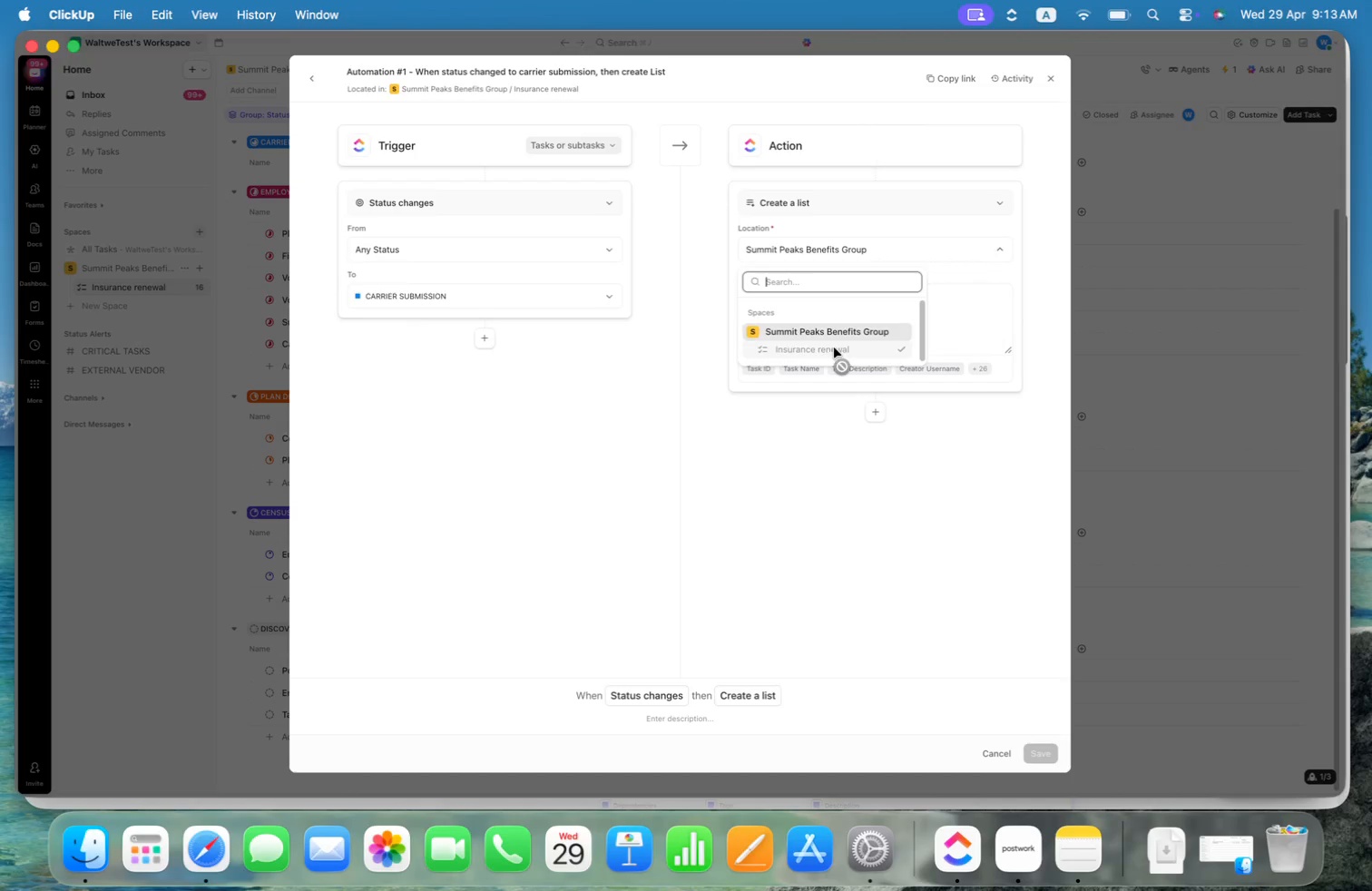 
double_click([994, 202])
 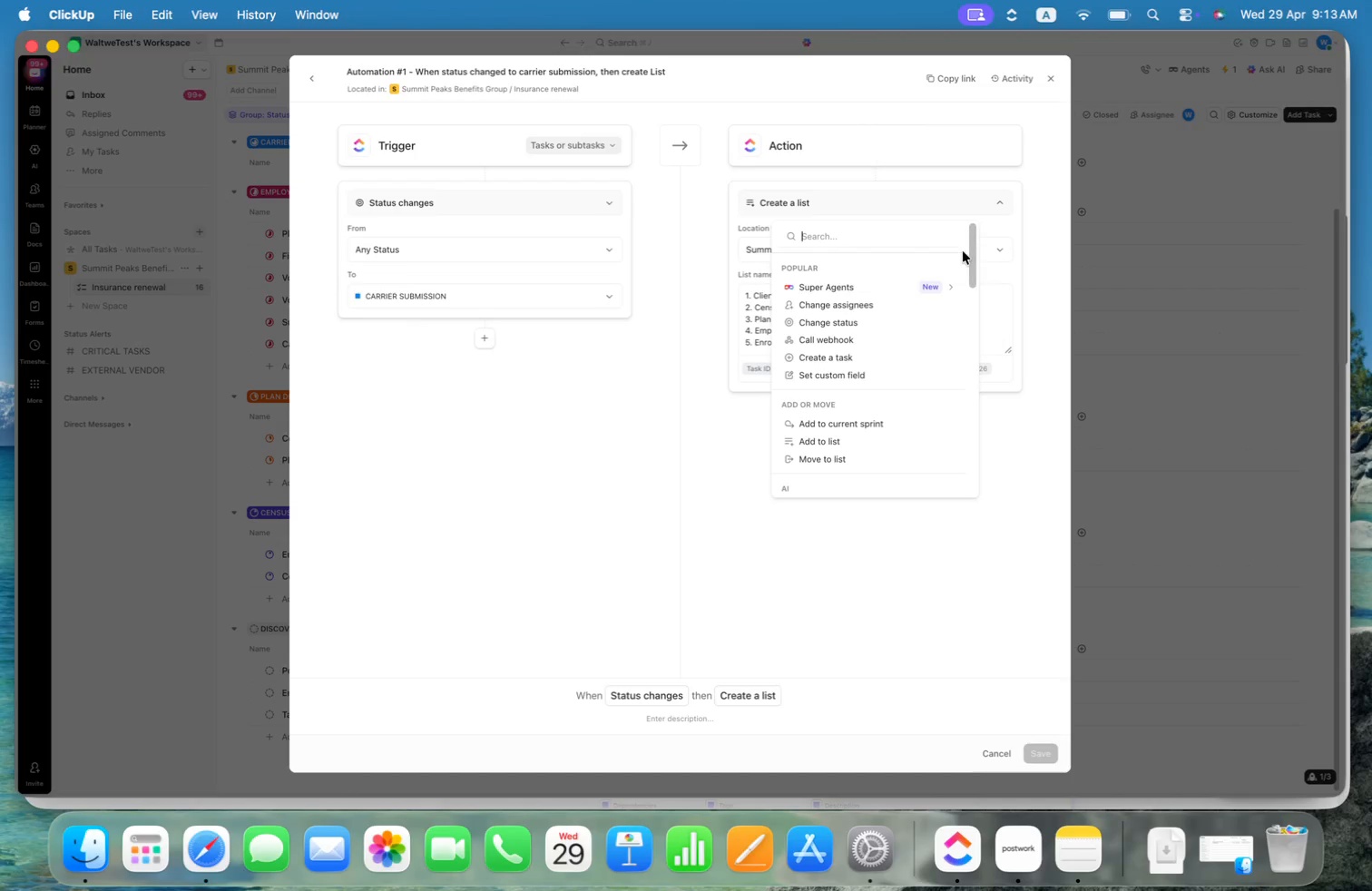 
scroll: coordinate [901, 365], scroll_direction: down, amount: 3.0
 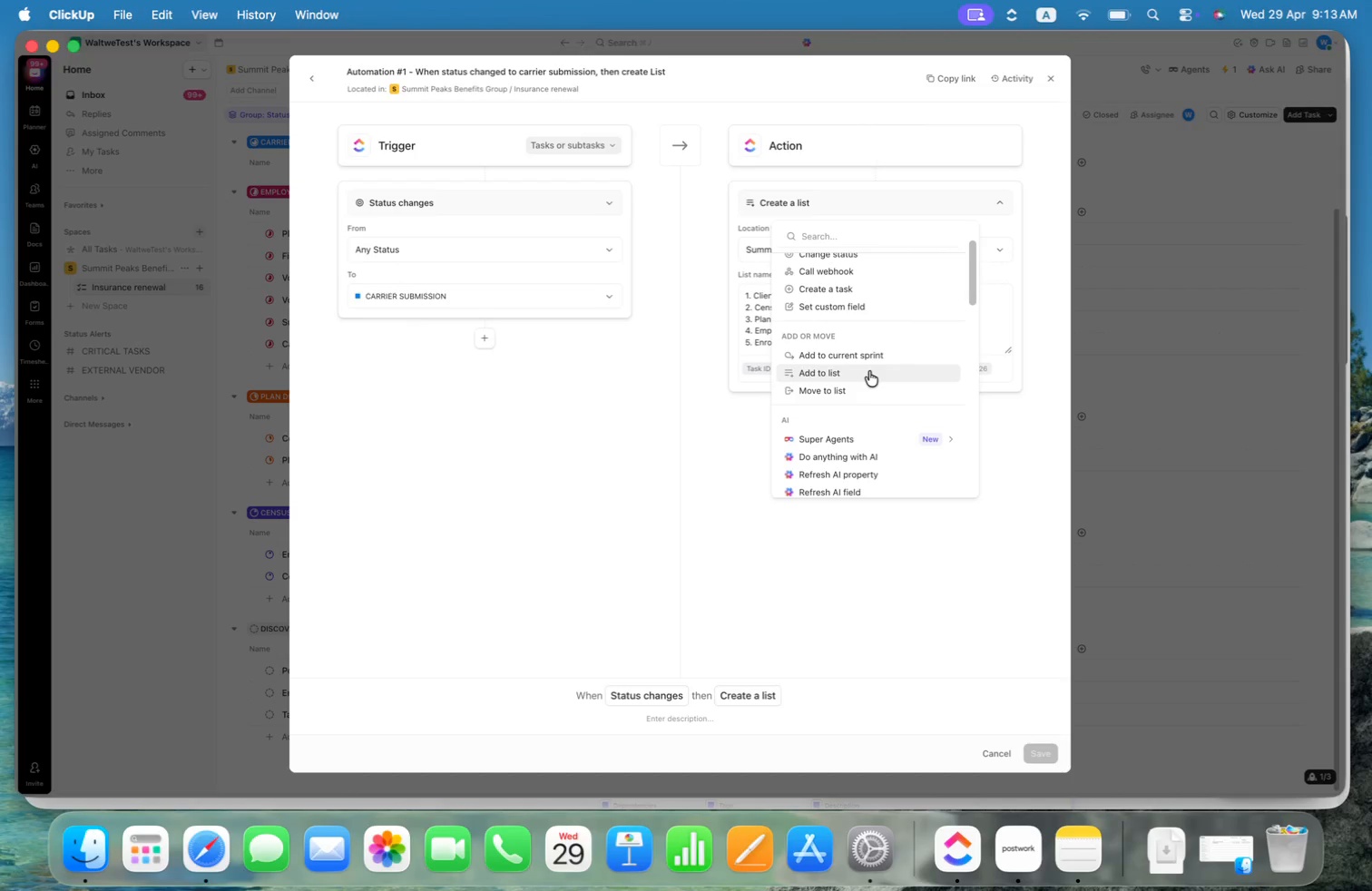 
left_click([869, 371])
 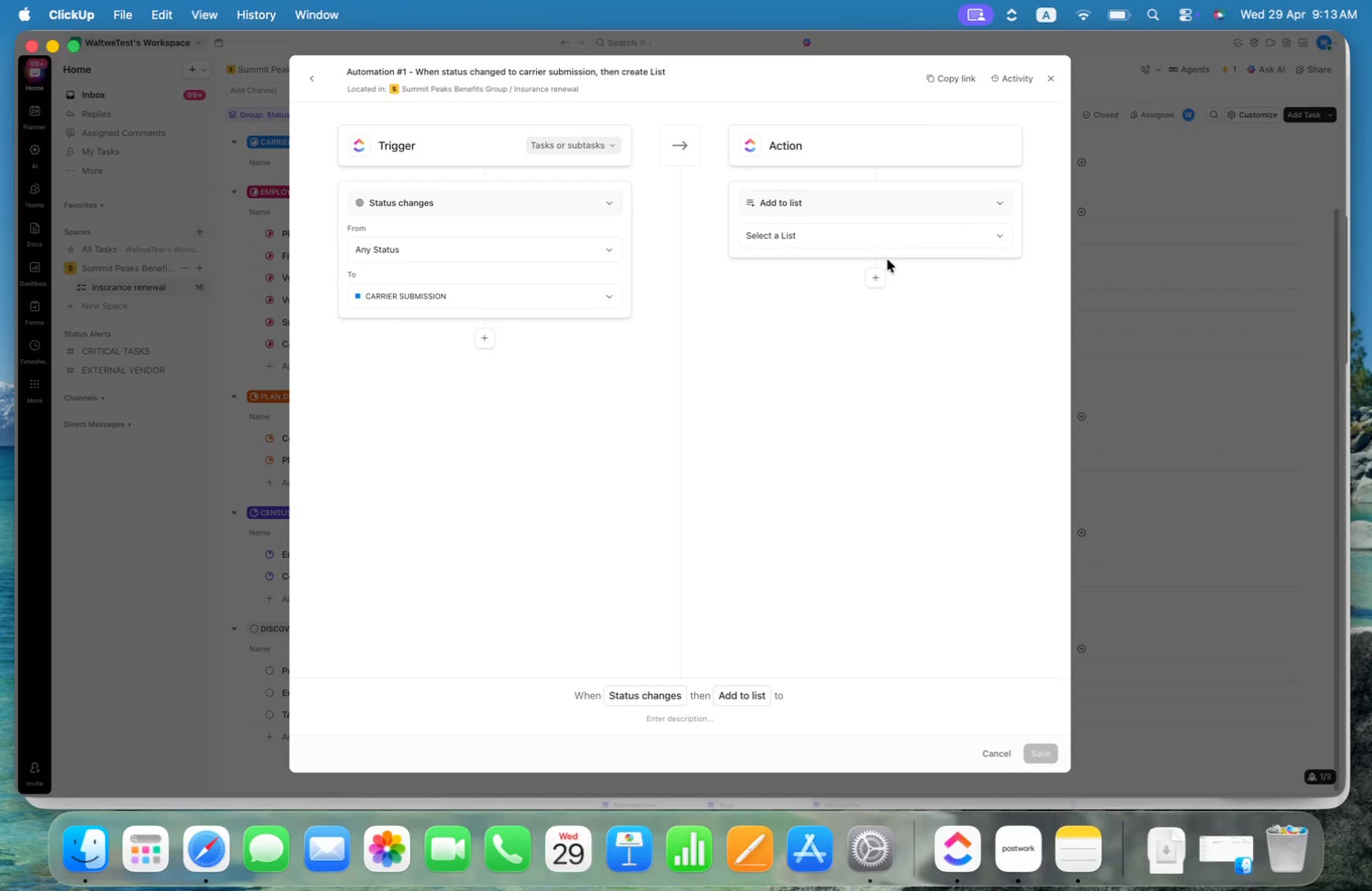 
left_click([917, 240])
 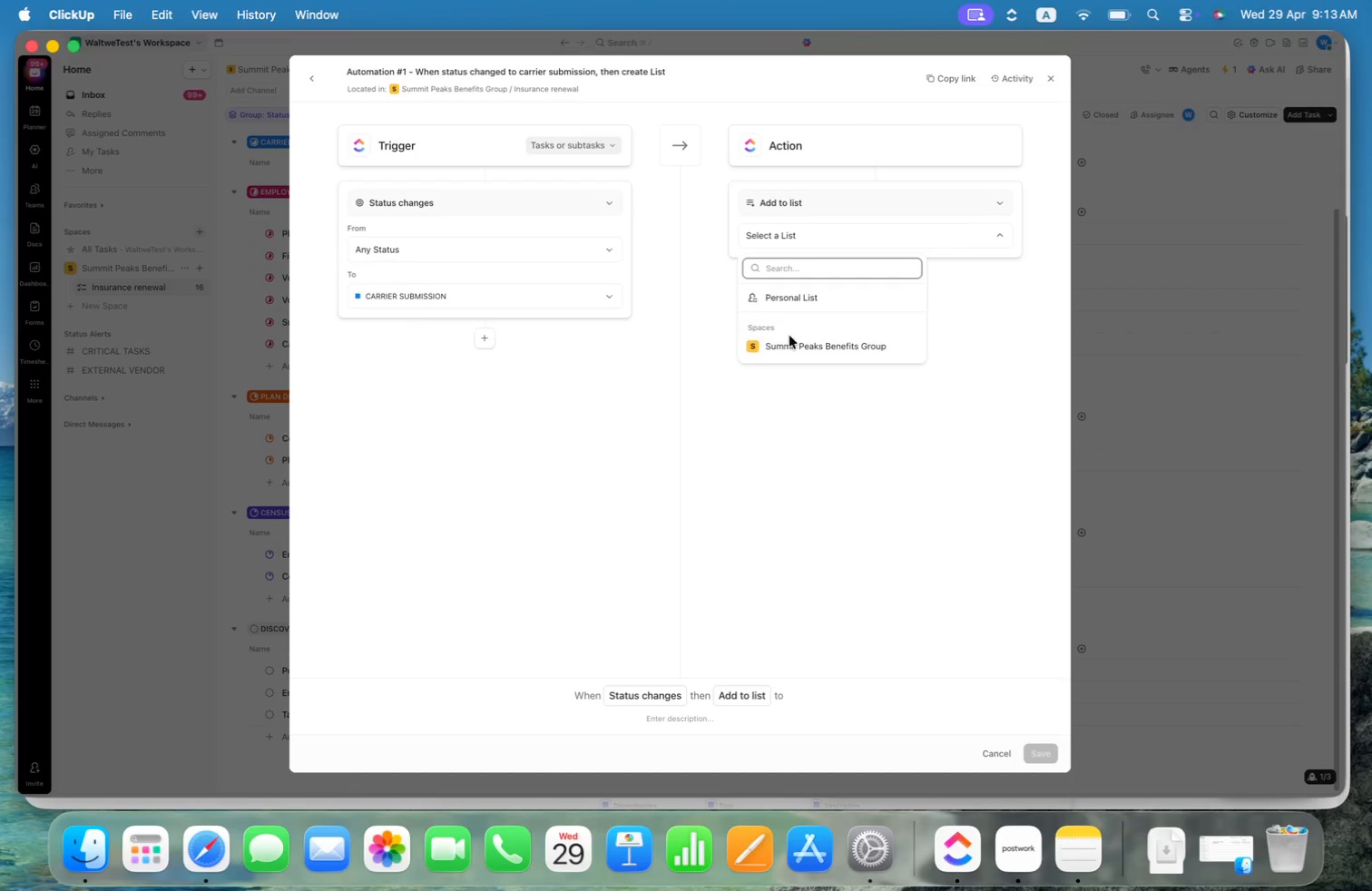 
left_click([751, 345])
 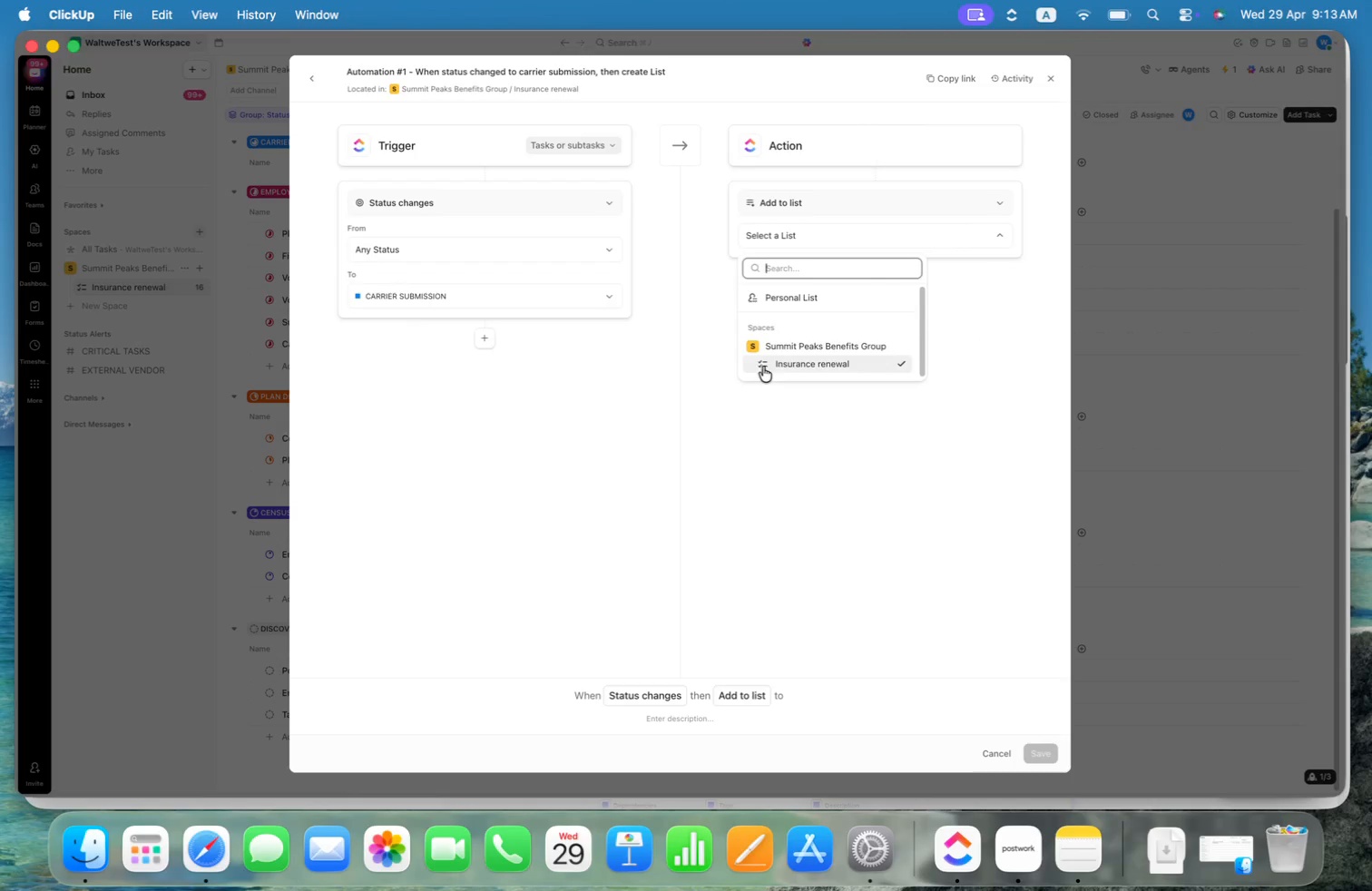 
left_click([975, 296])
 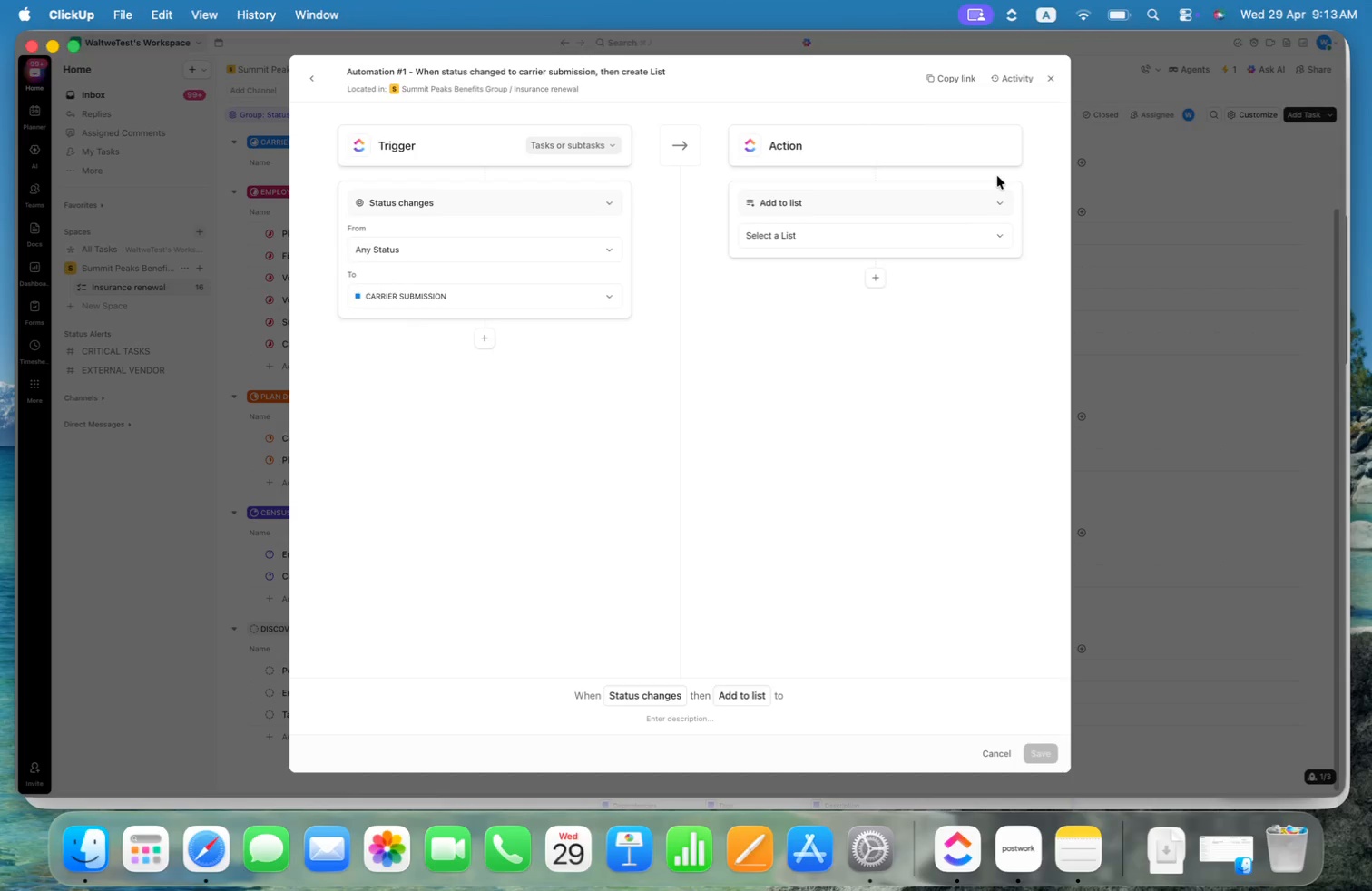 
left_click([997, 193])
 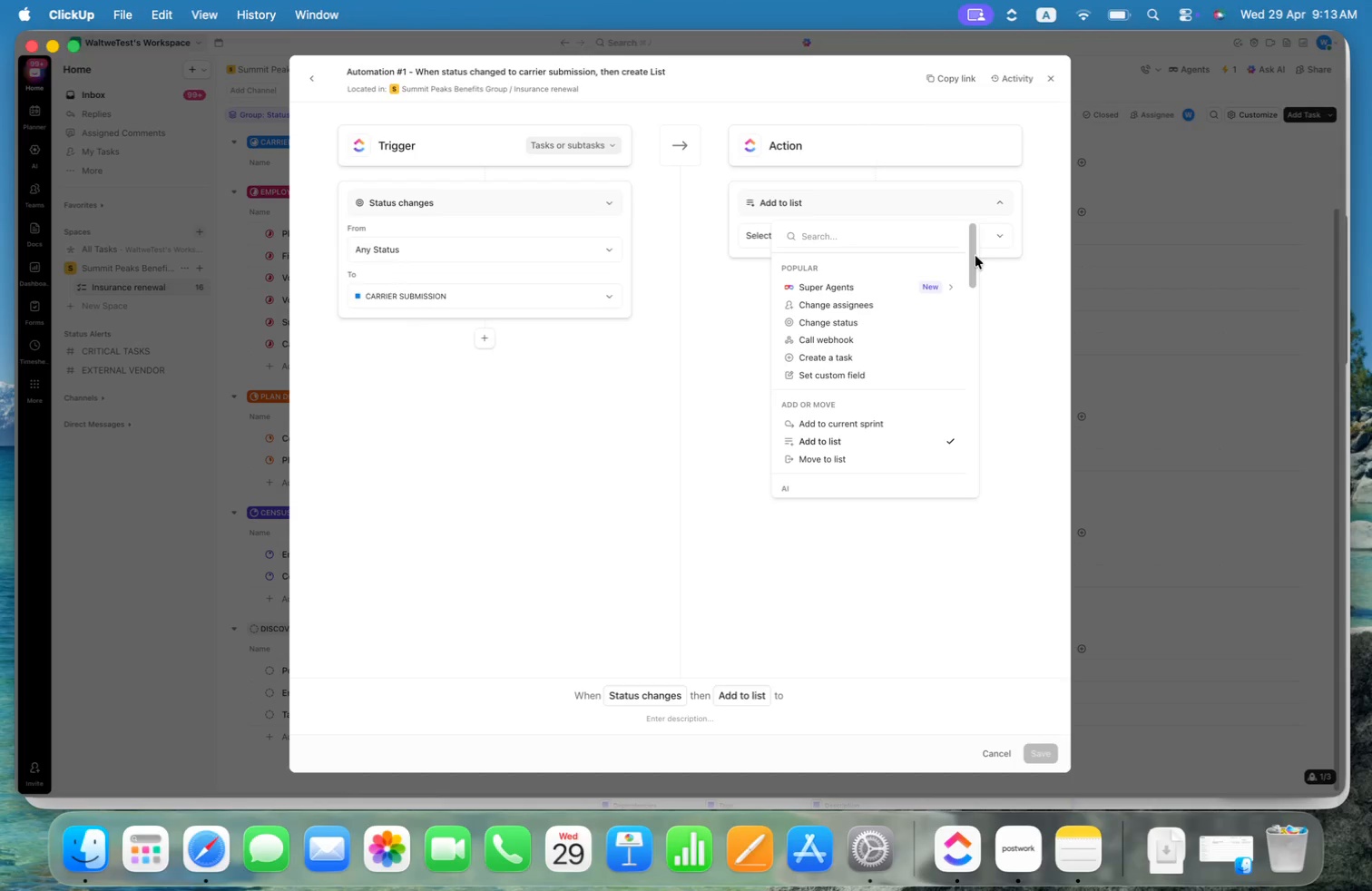 
left_click_drag(start_coordinate=[972, 253], to_coordinate=[988, 356])
 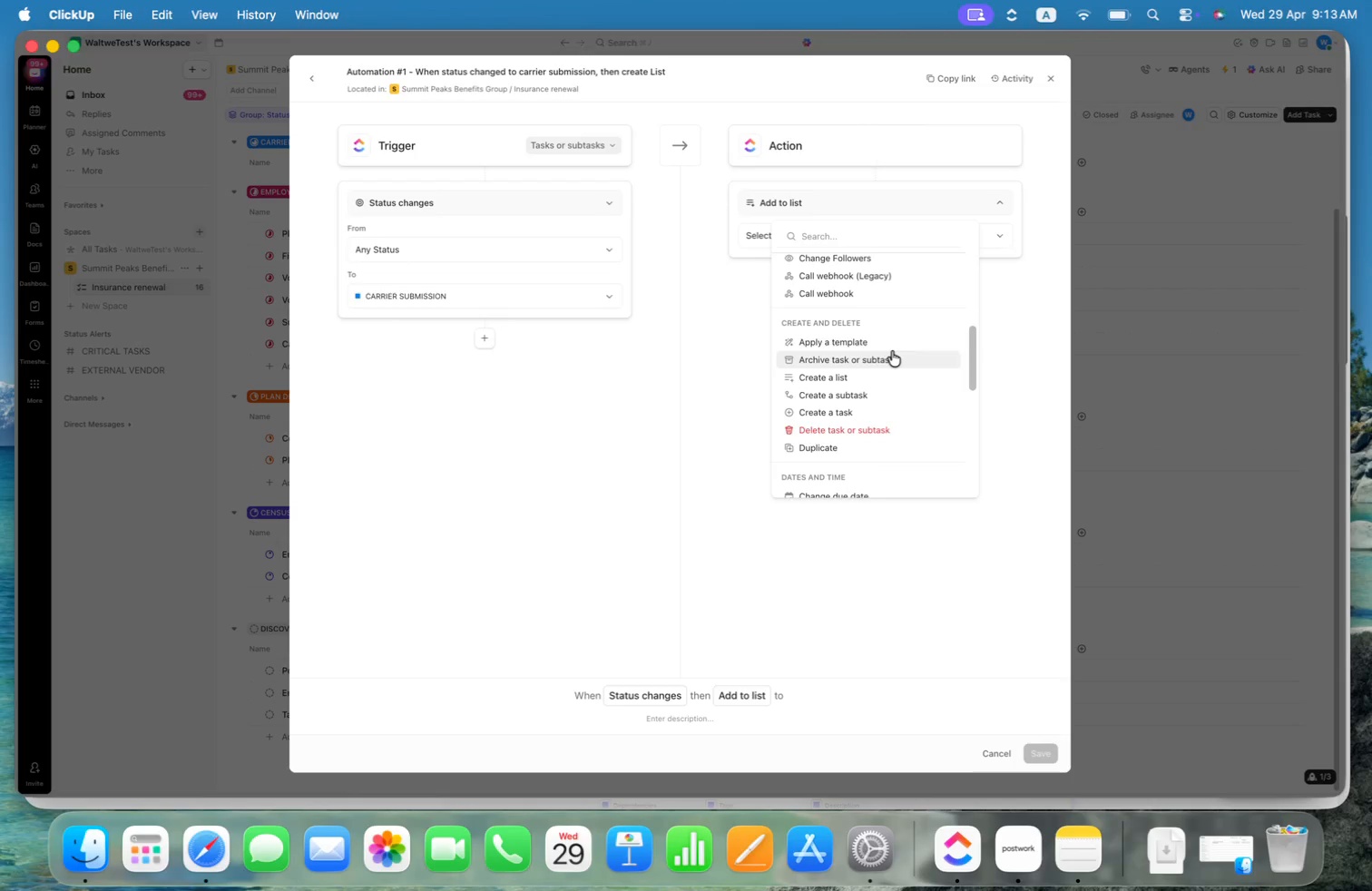 
left_click([888, 342])
 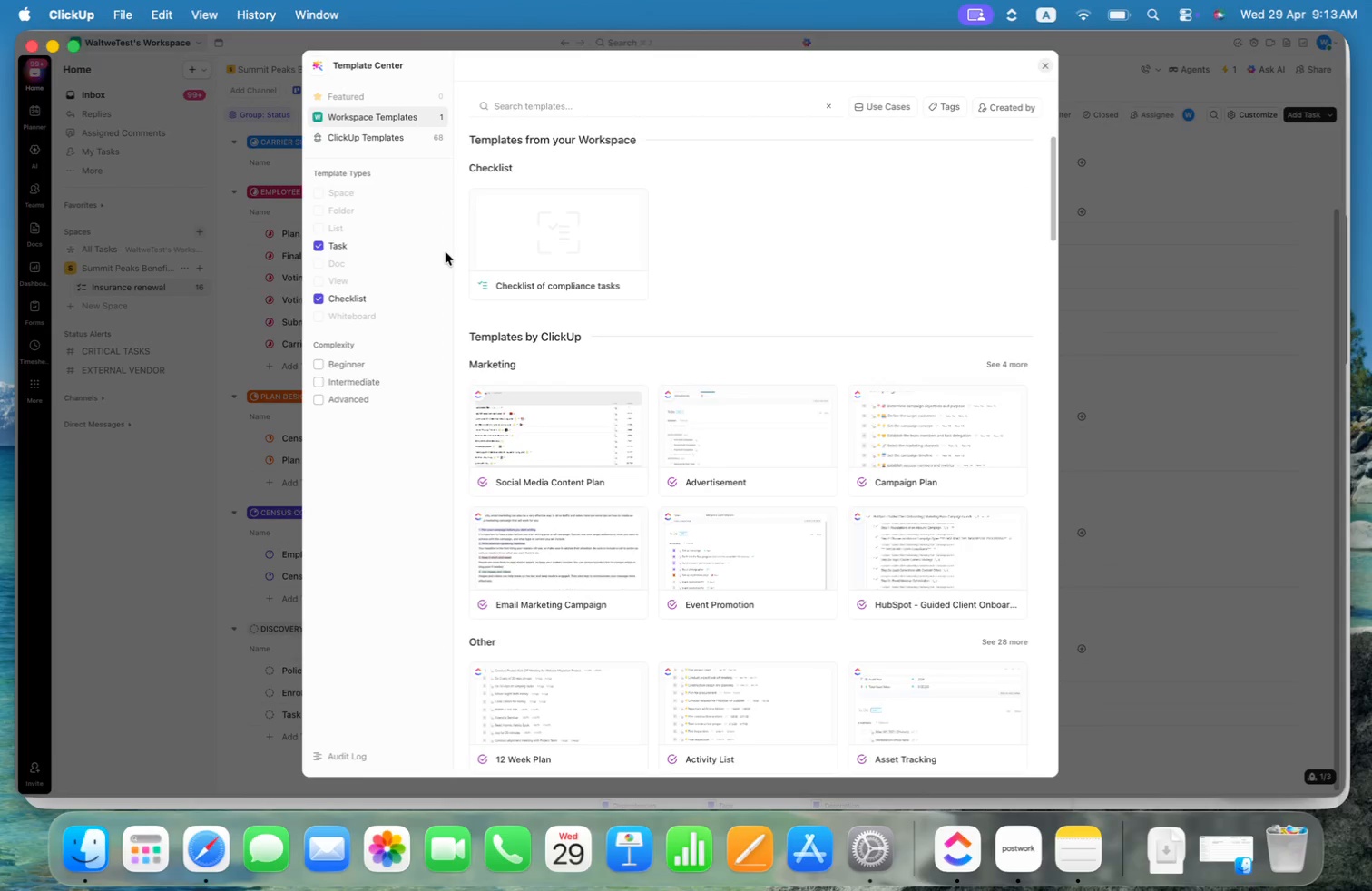 
left_click([559, 228])
 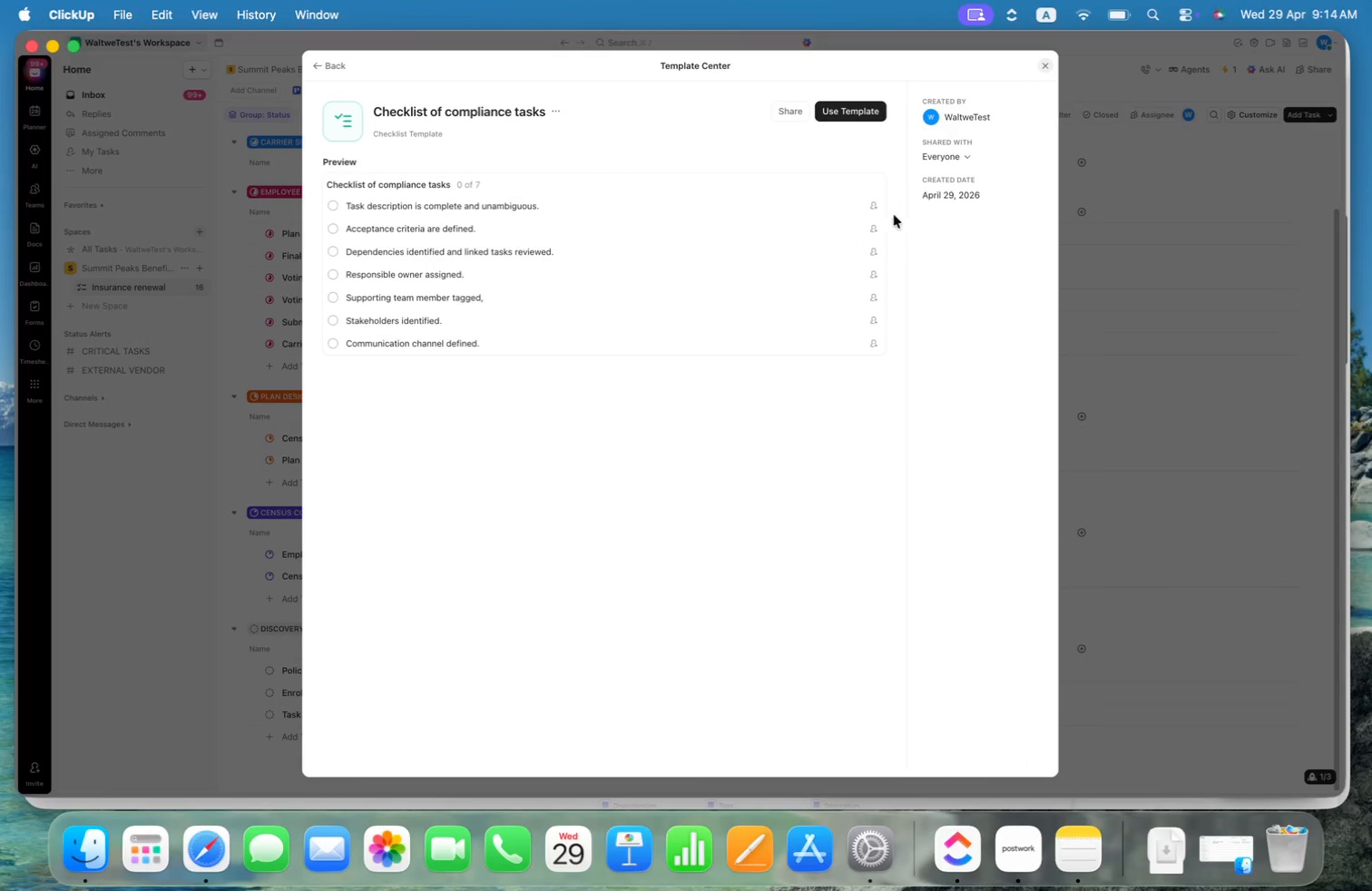 
left_click([871, 106])
 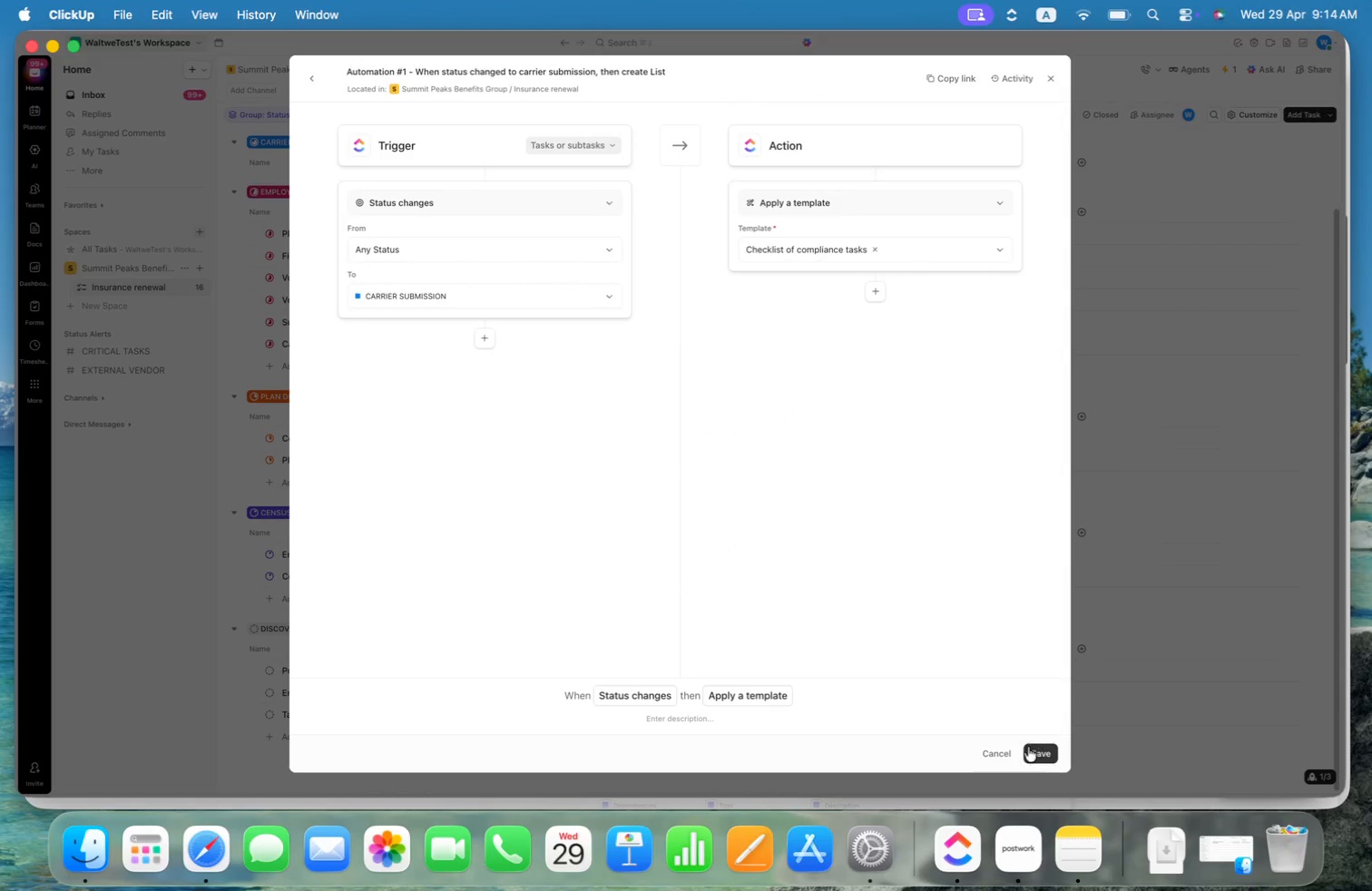 
left_click([1043, 750])
 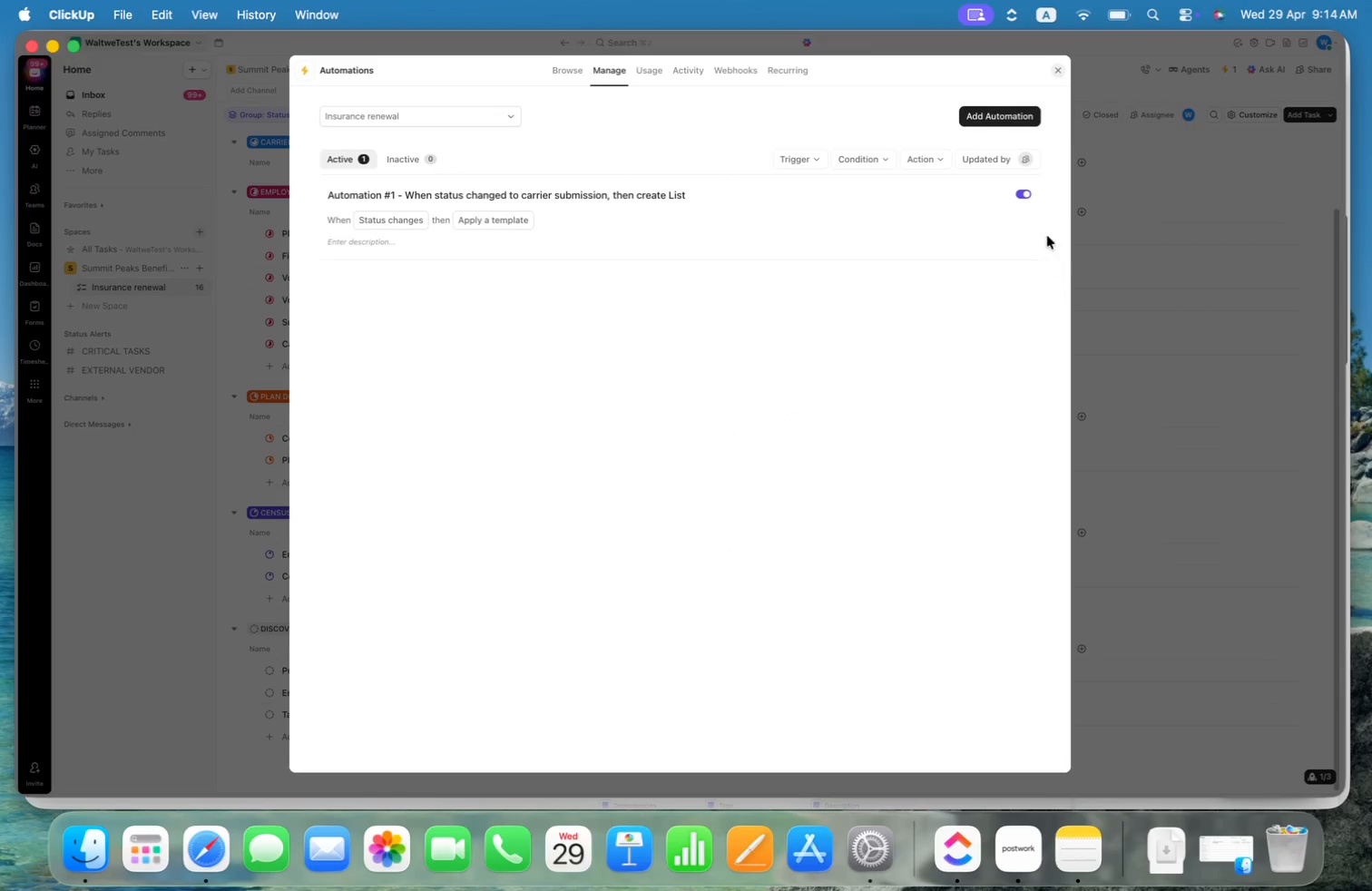 
left_click([1061, 70])
 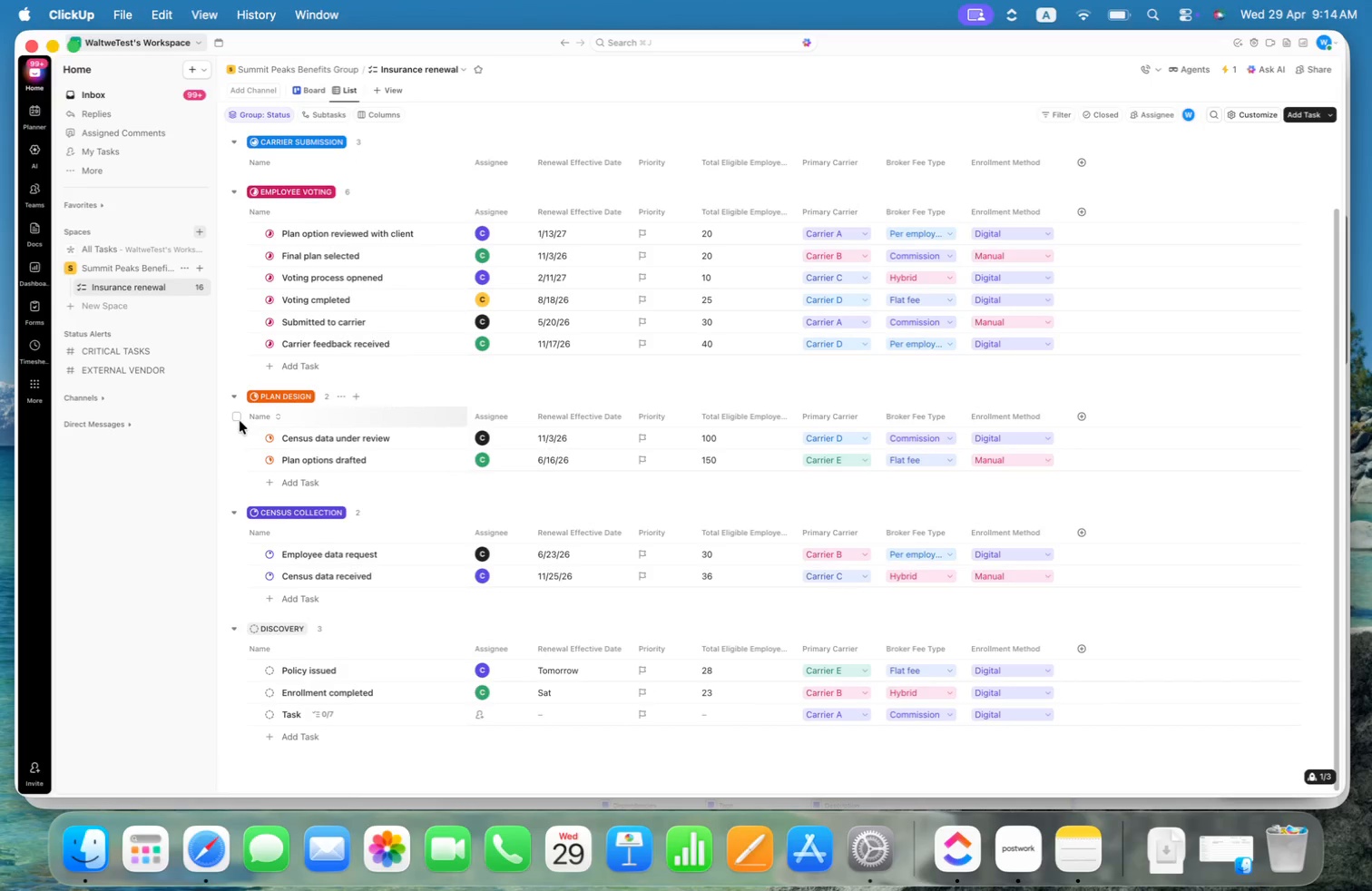 
scroll: coordinate [404, 316], scroll_direction: up, amount: 70.0
 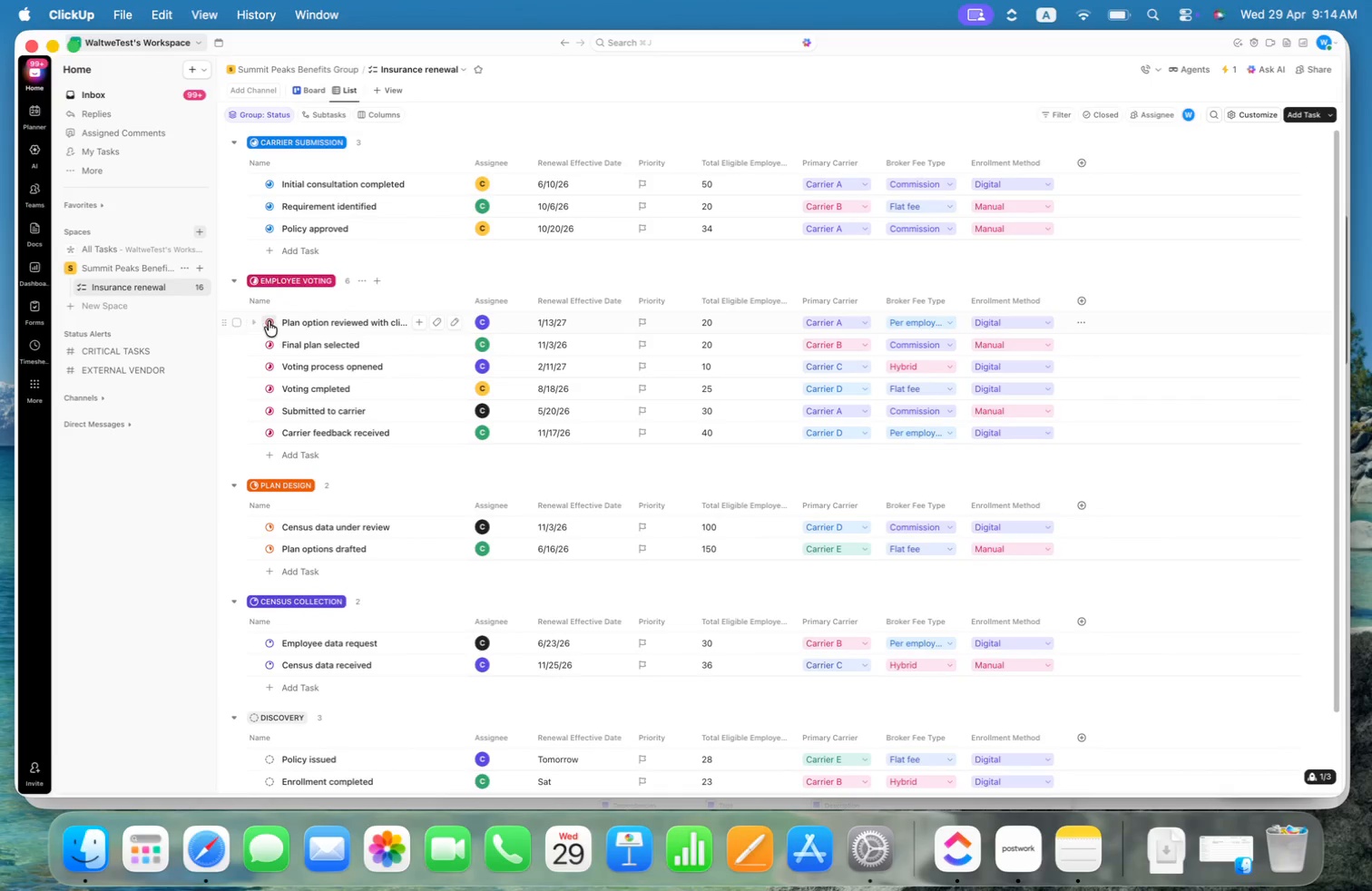 
left_click([270, 321])
 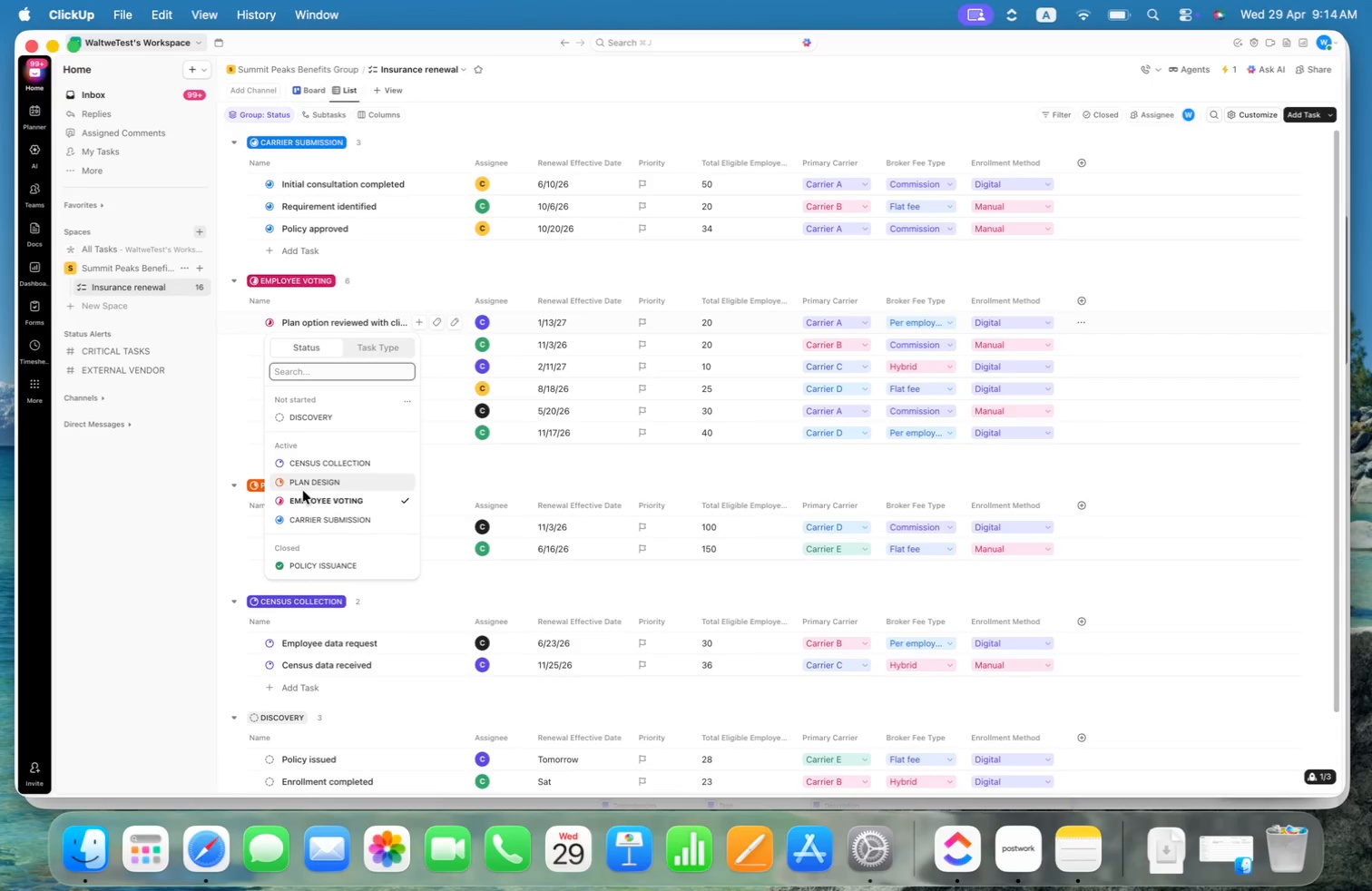 
left_click([307, 512])
 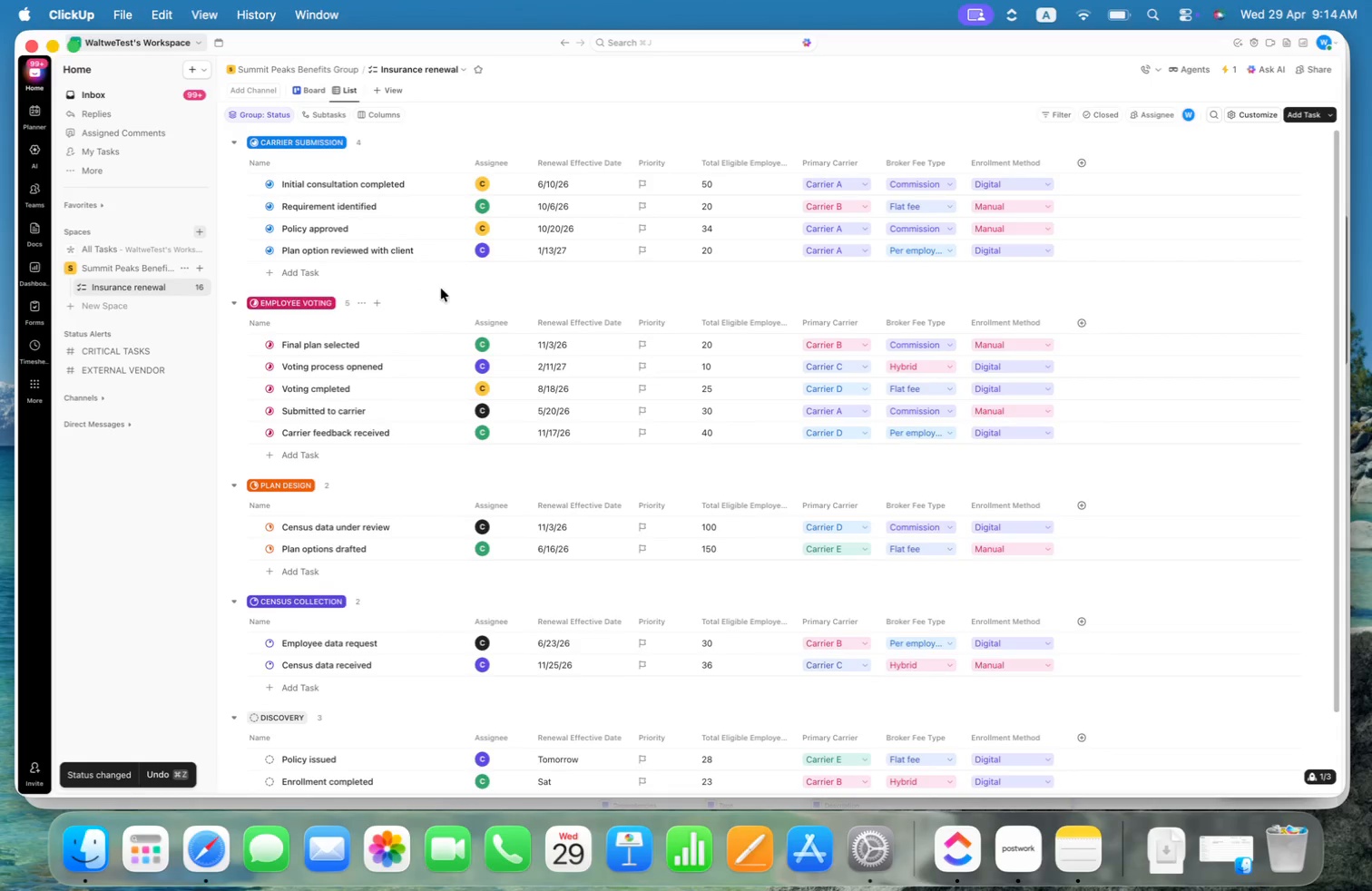 
wait(5.63)
 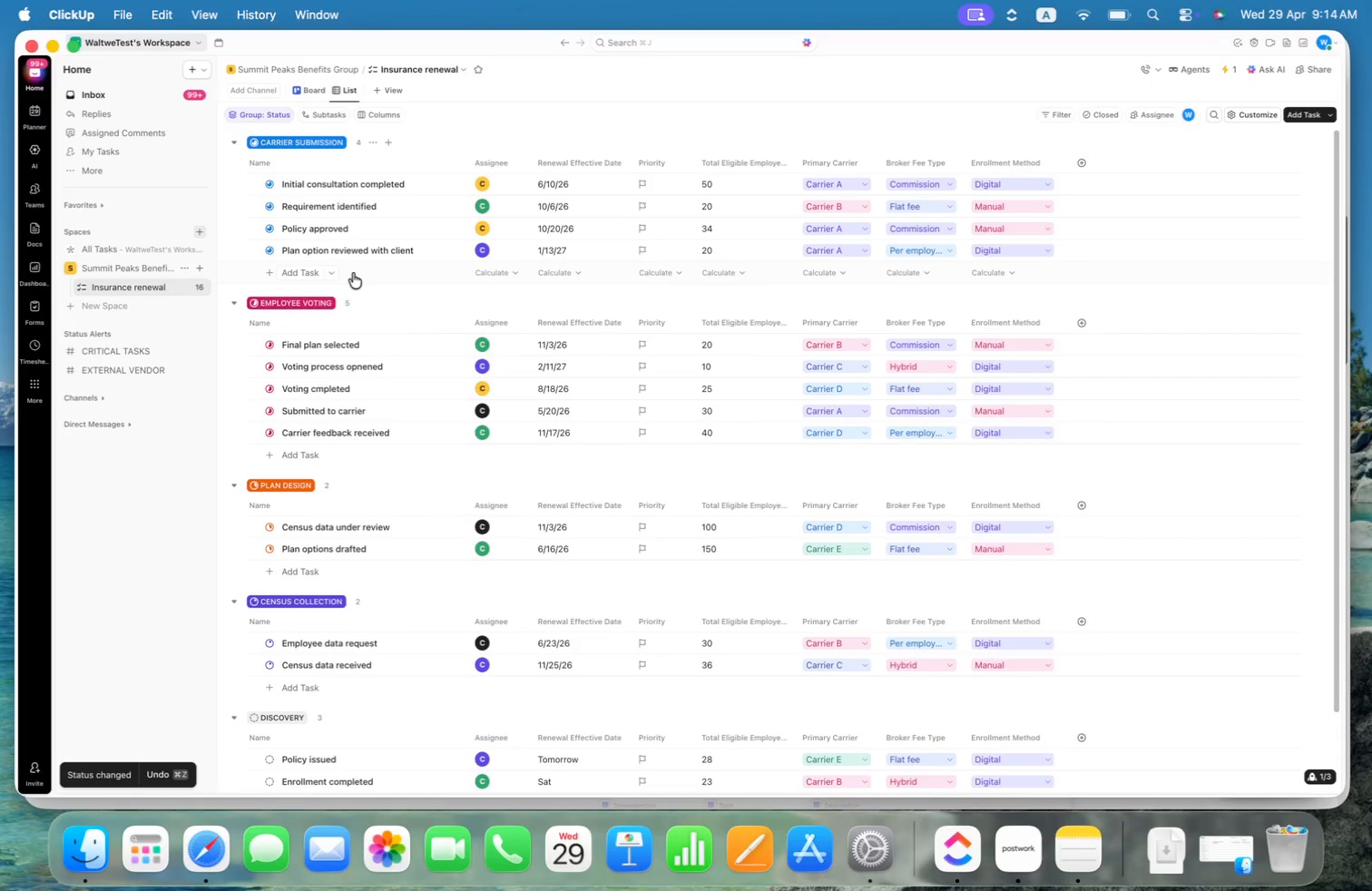 
left_click([441, 289])
 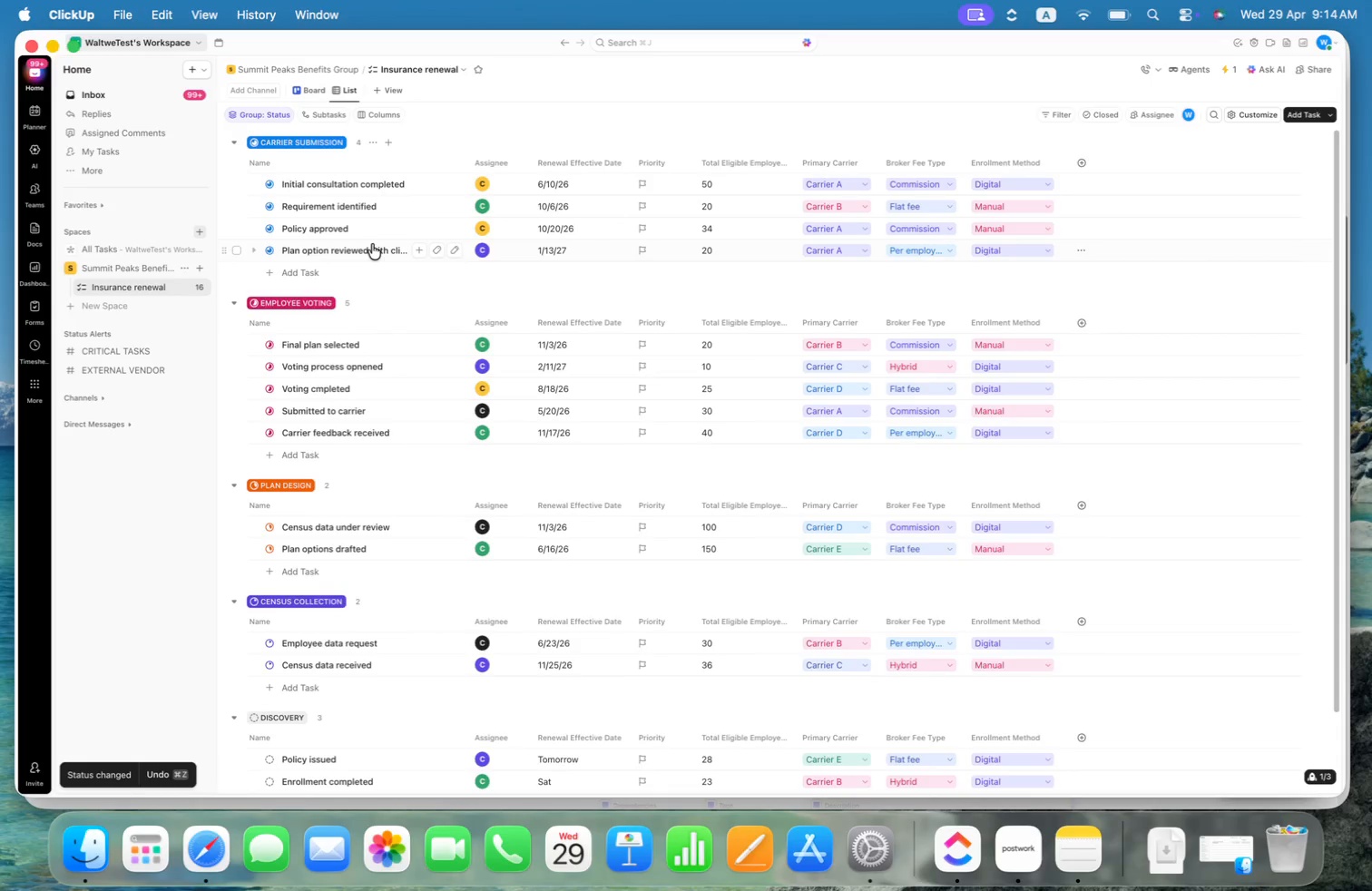 
left_click([367, 248])
 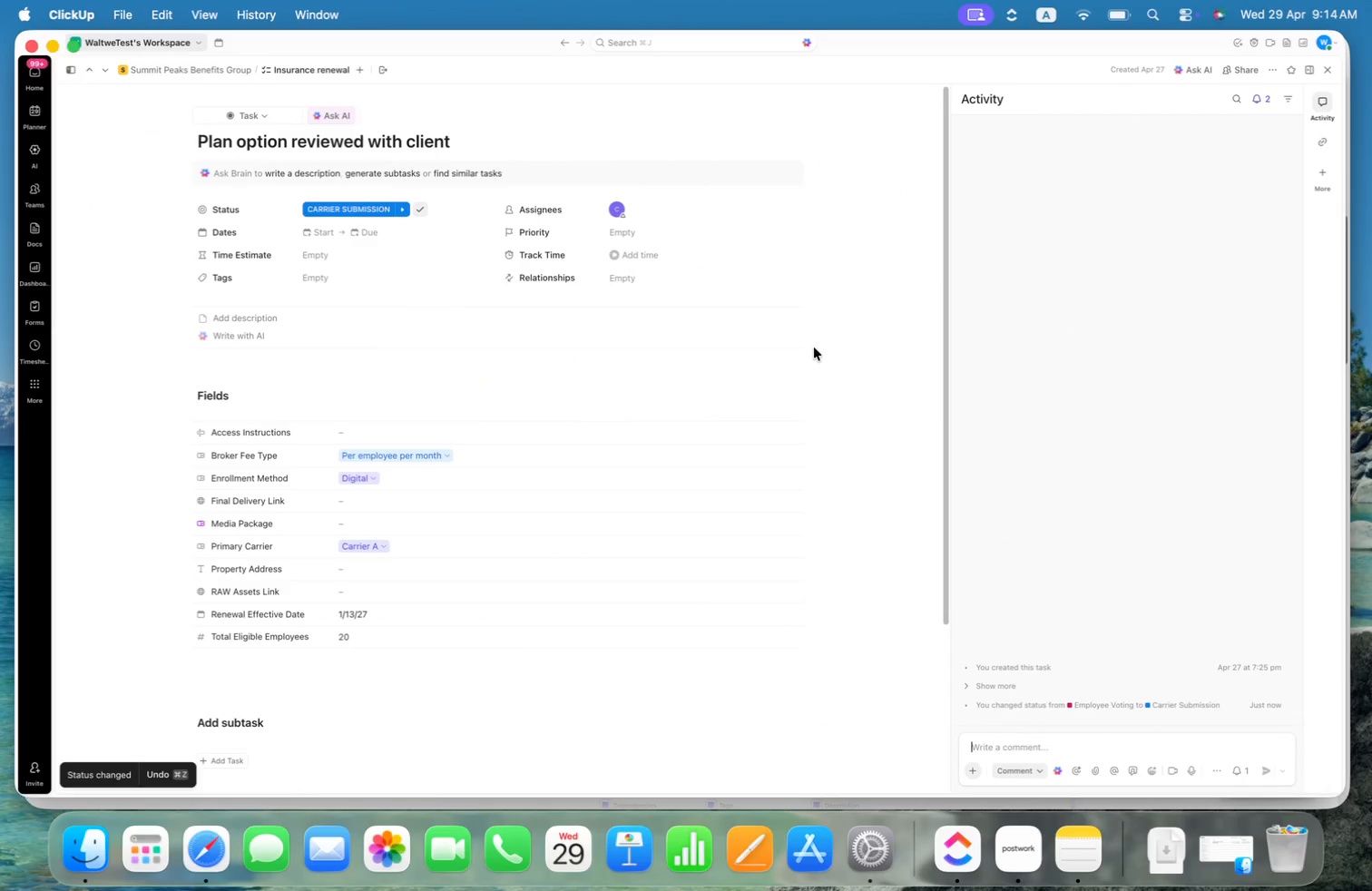 
scroll: coordinate [767, 393], scroll_direction: down, amount: 54.0
 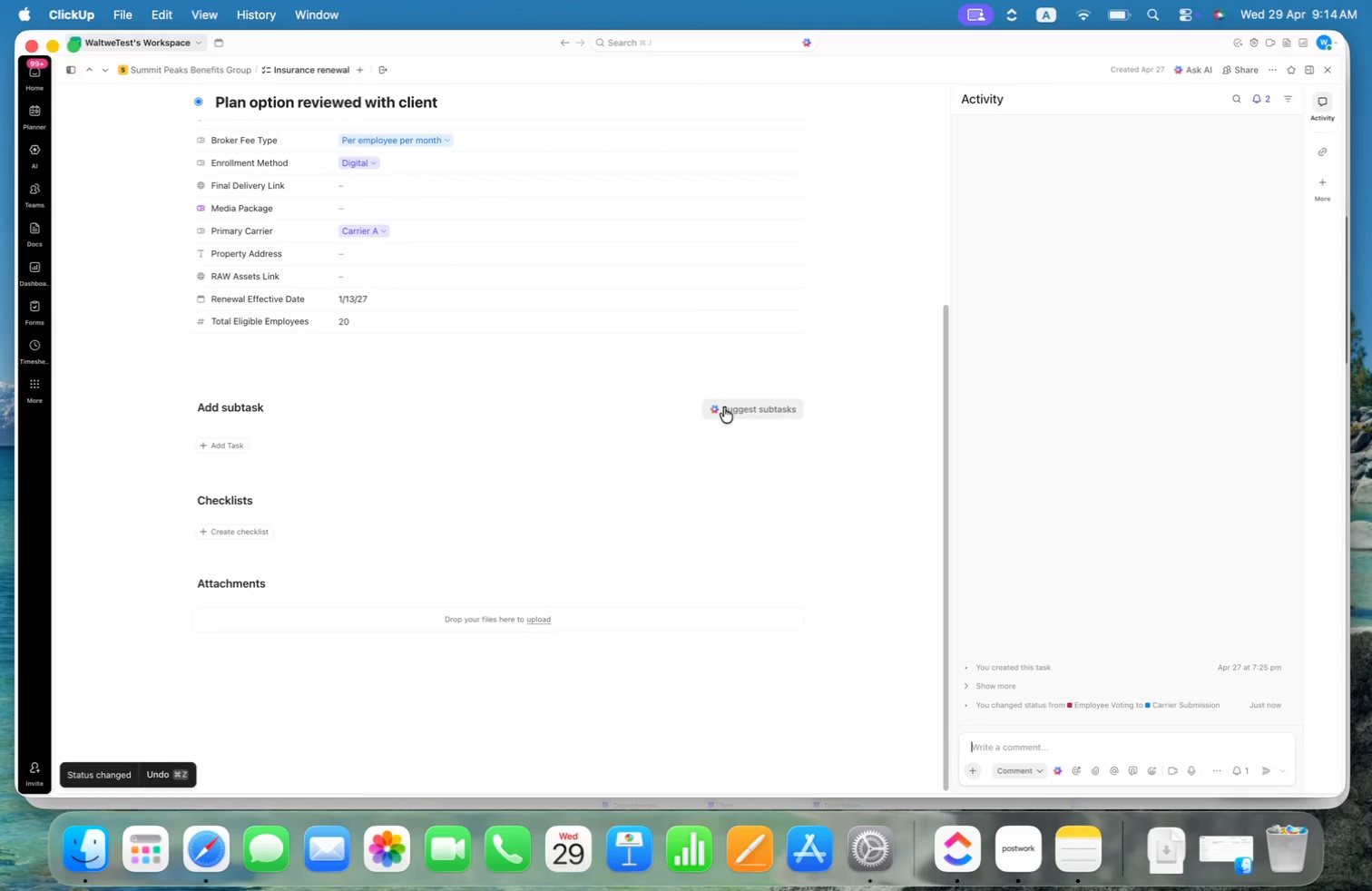 
scroll: coordinate [710, 403], scroll_direction: up, amount: 30.0
 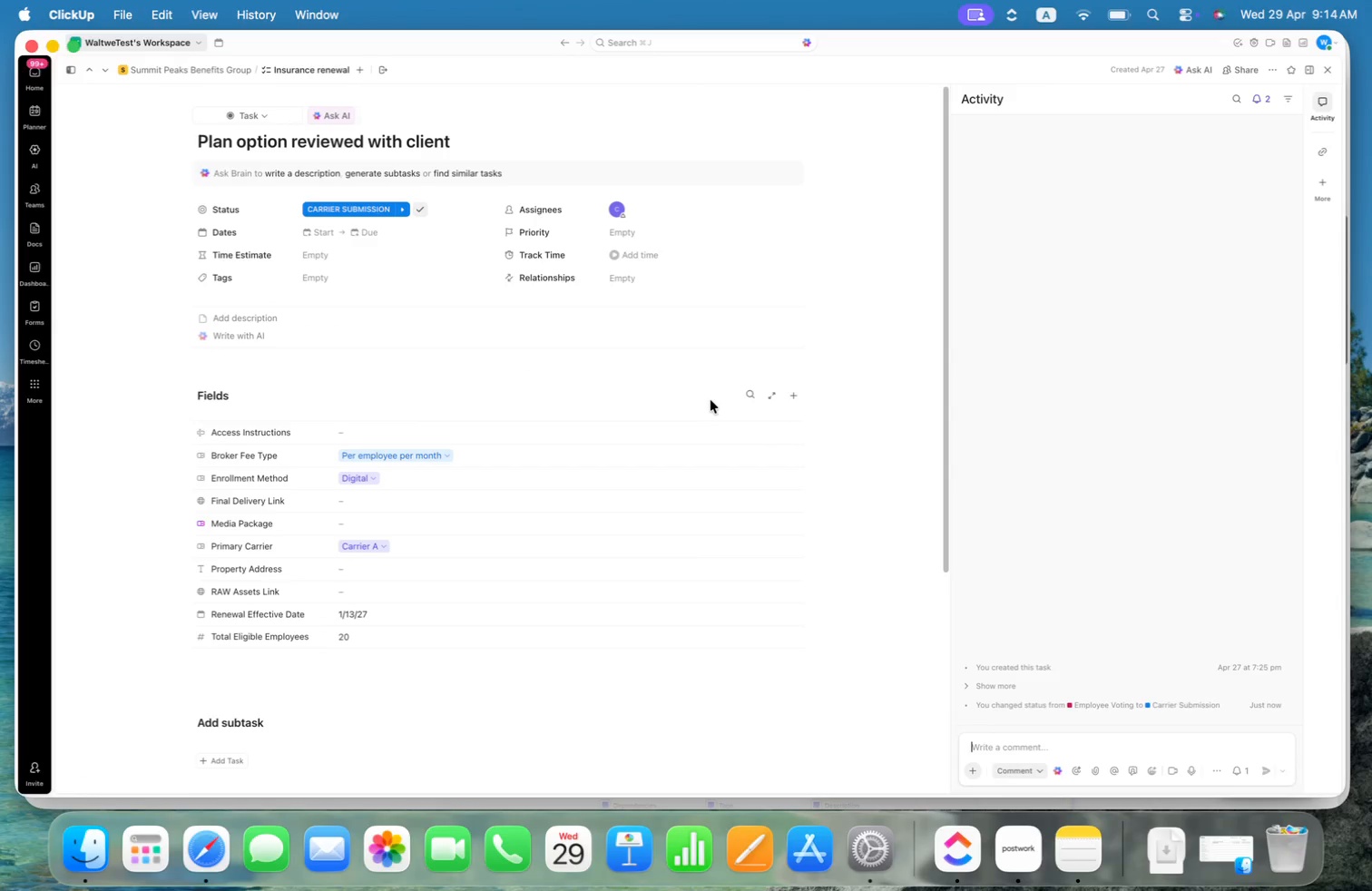 
scroll: coordinate [710, 400], scroll_direction: down, amount: 38.0
 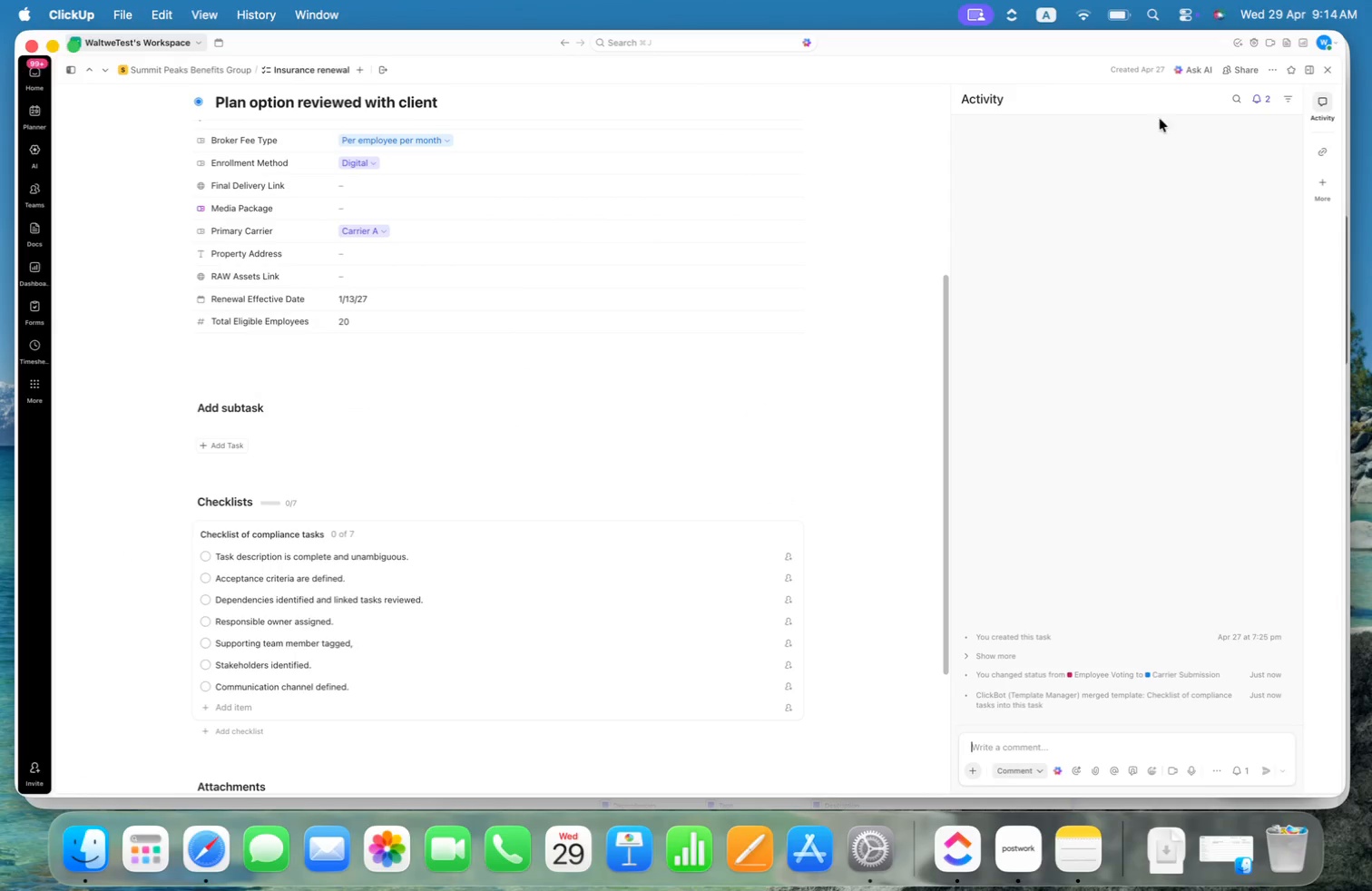 
wait(5.18)
 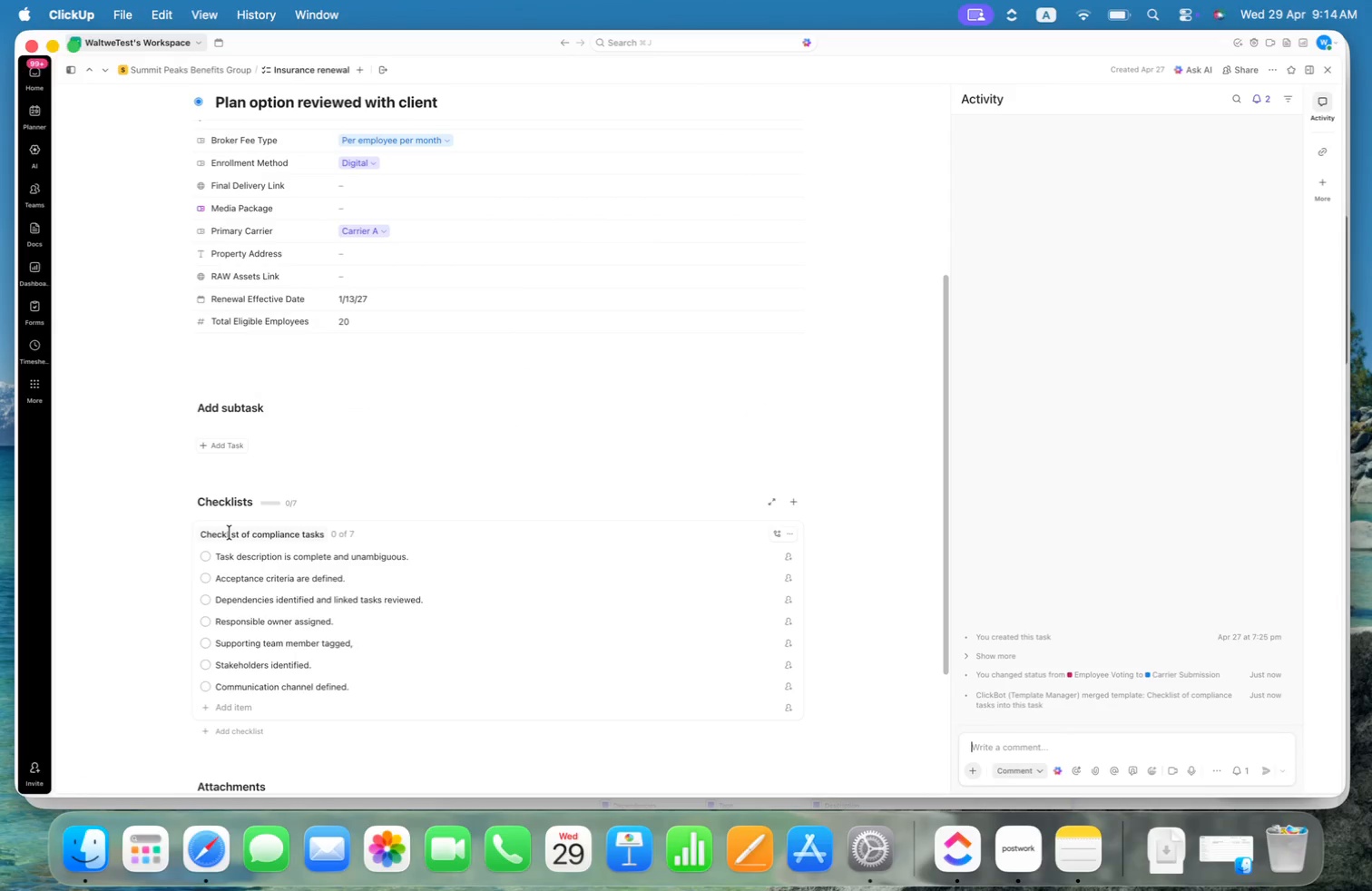 
left_click([1328, 72])
 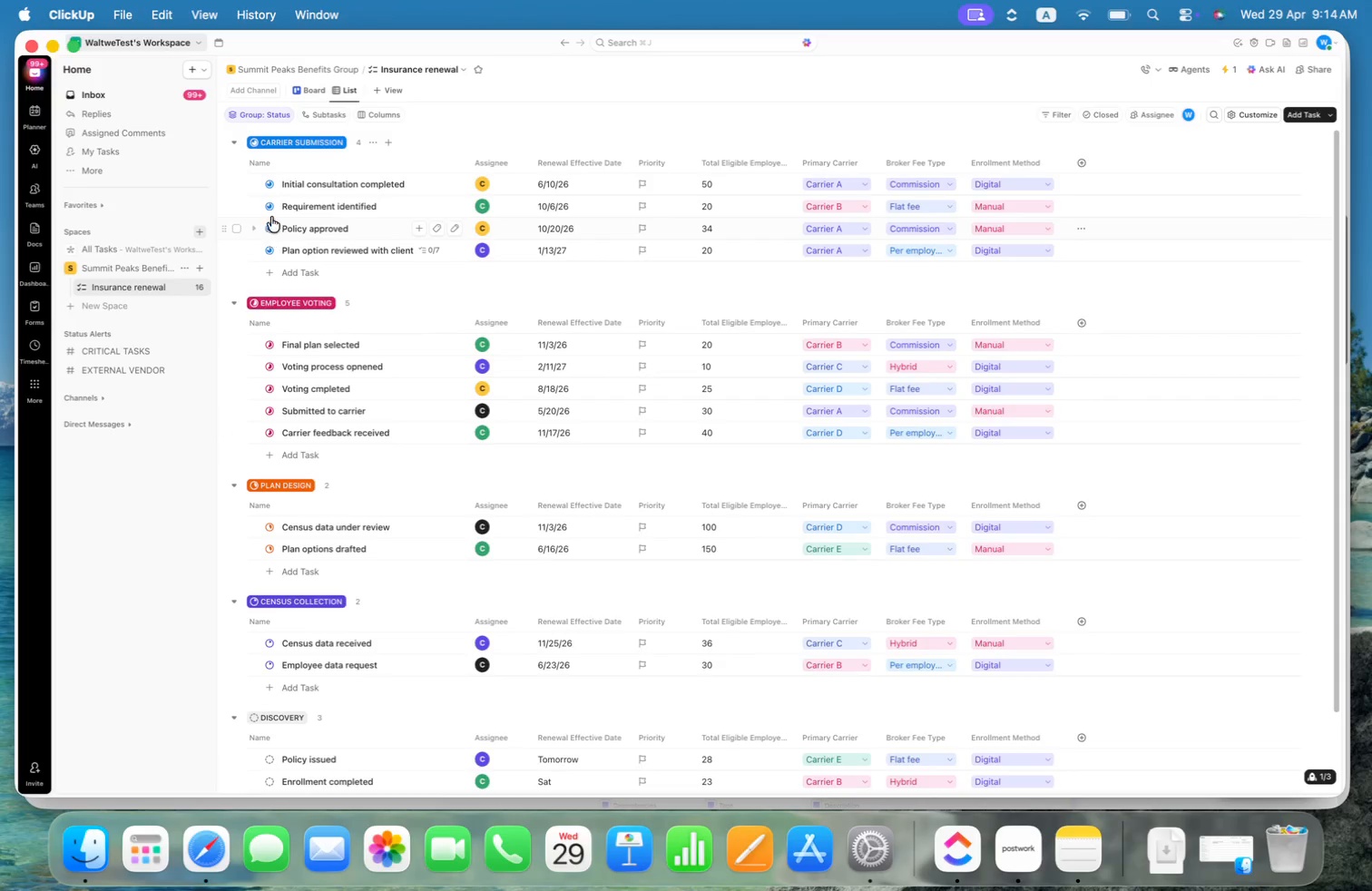 
left_click([238, 185])
 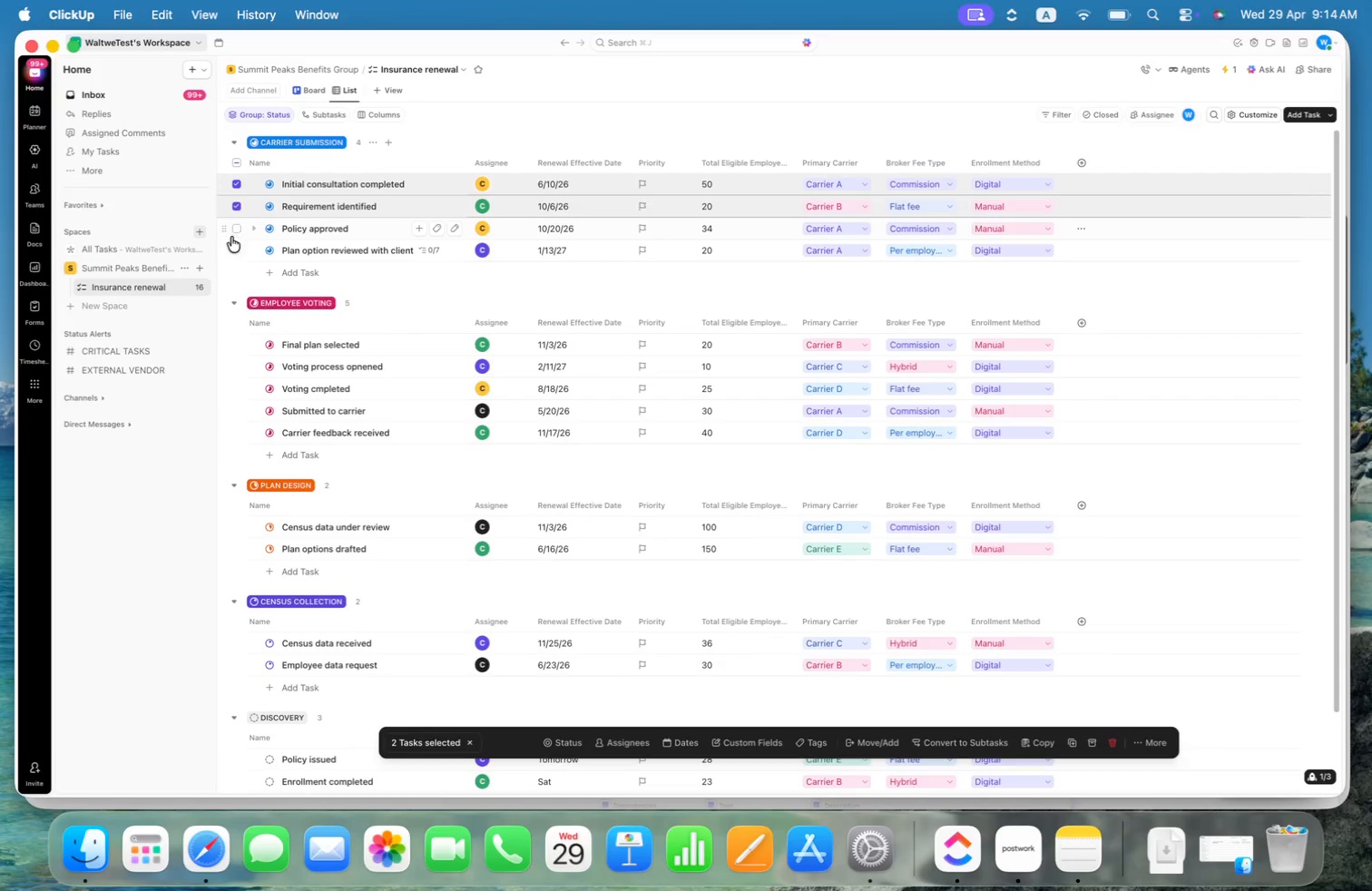 
left_click([232, 231])
 